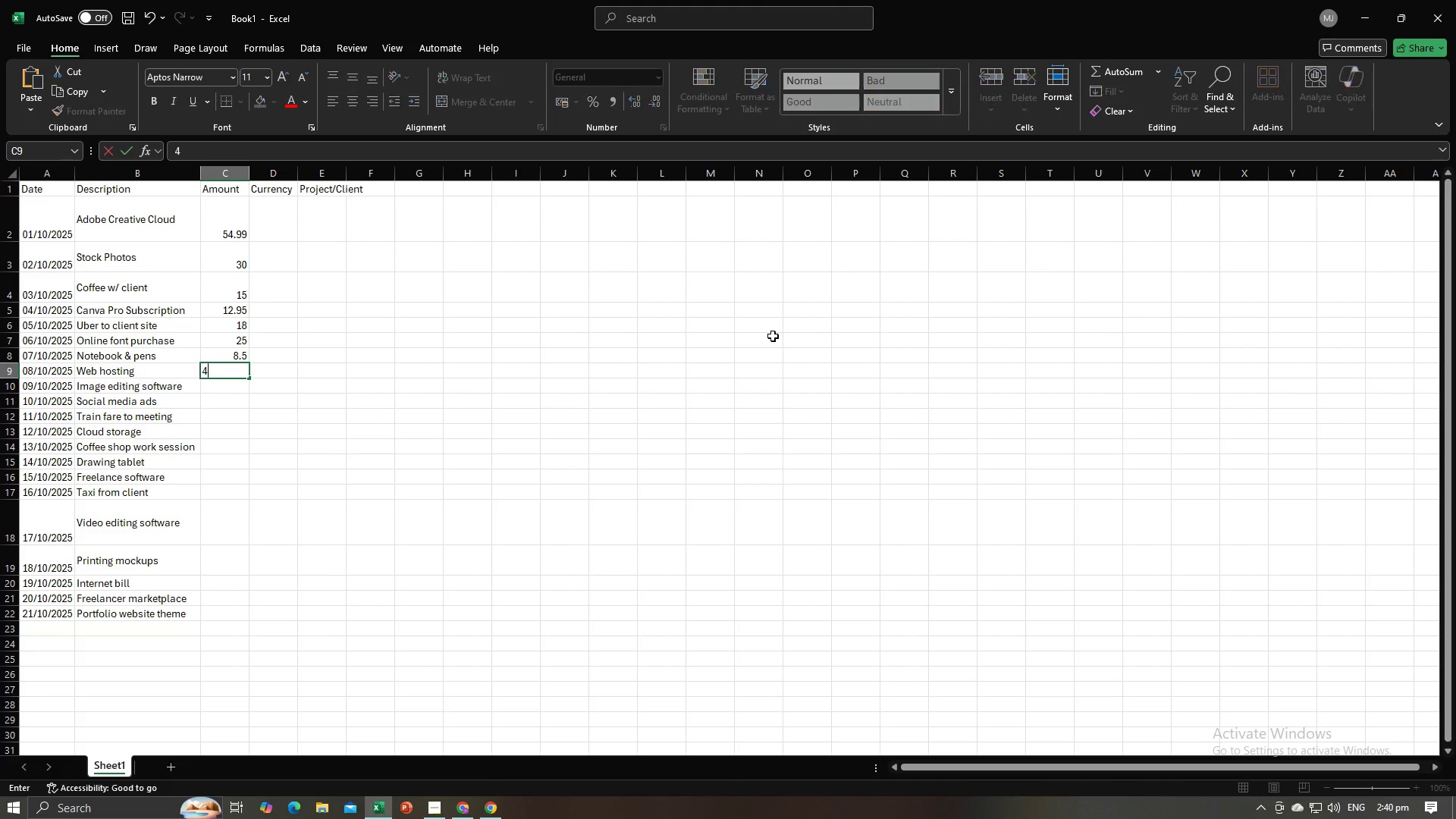 
key(Numpad5)
 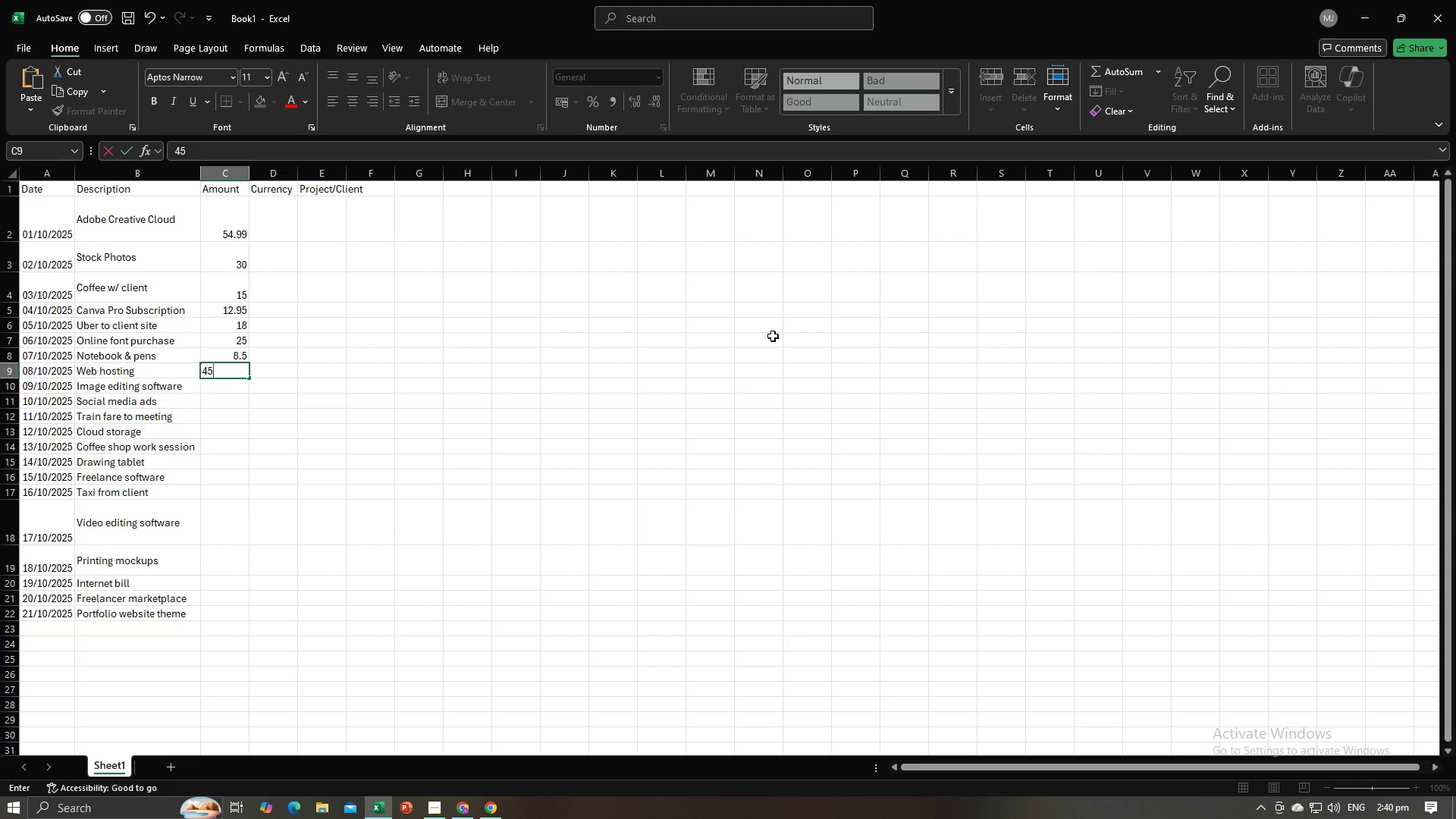 
key(NumpadEnter)
 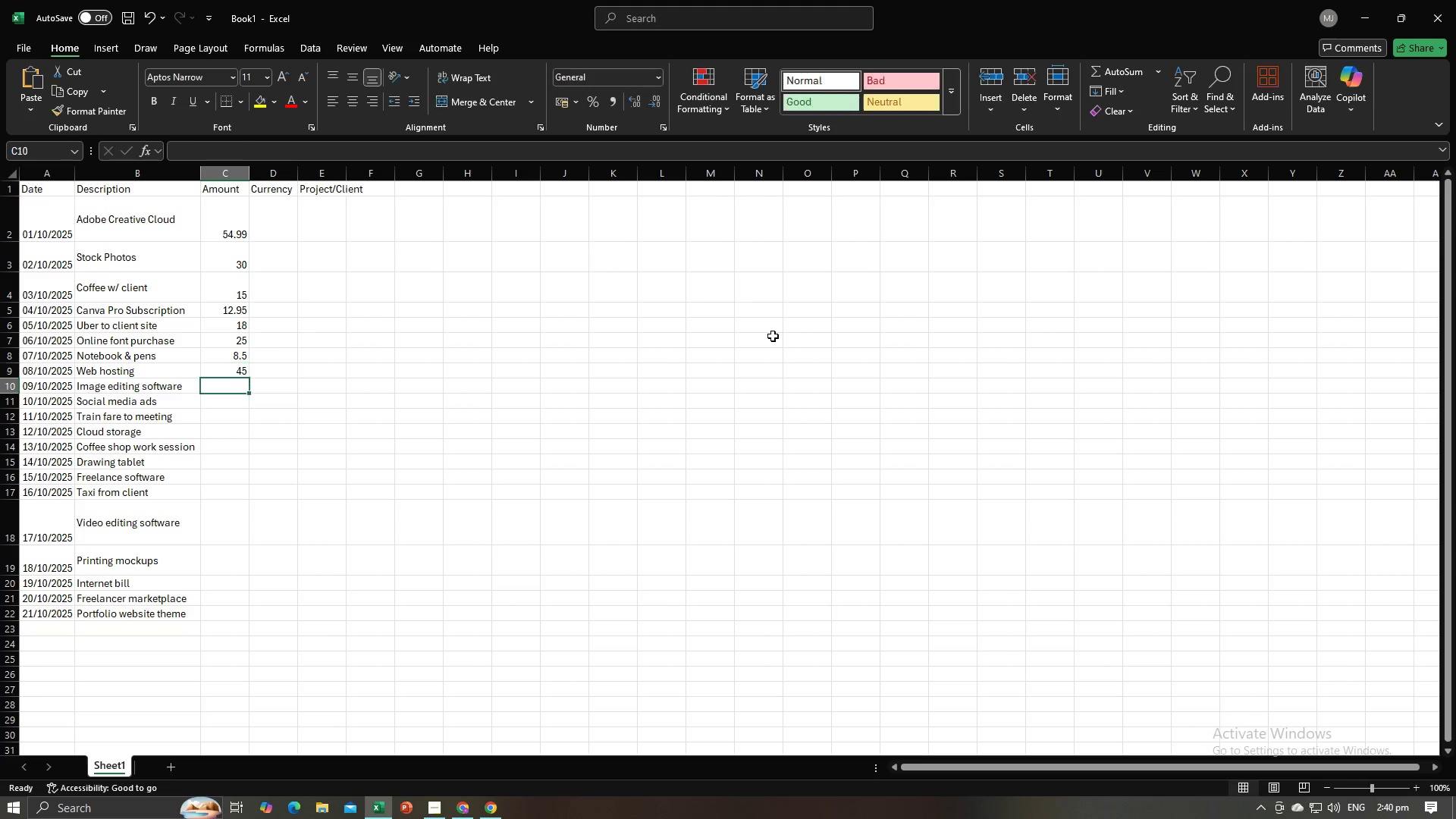 
key(Alt+AltLeft)
 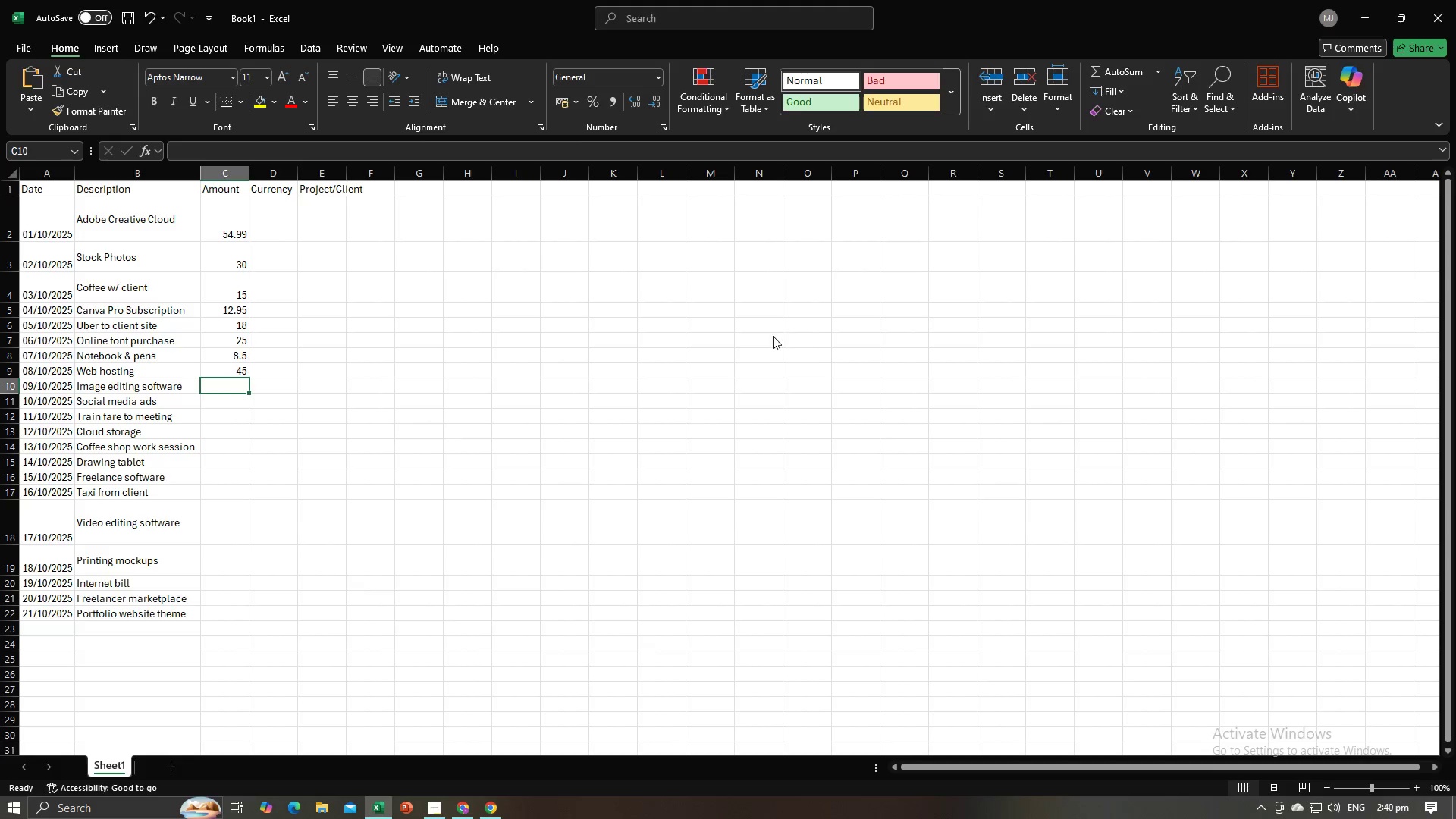 
key(Alt+Tab)
 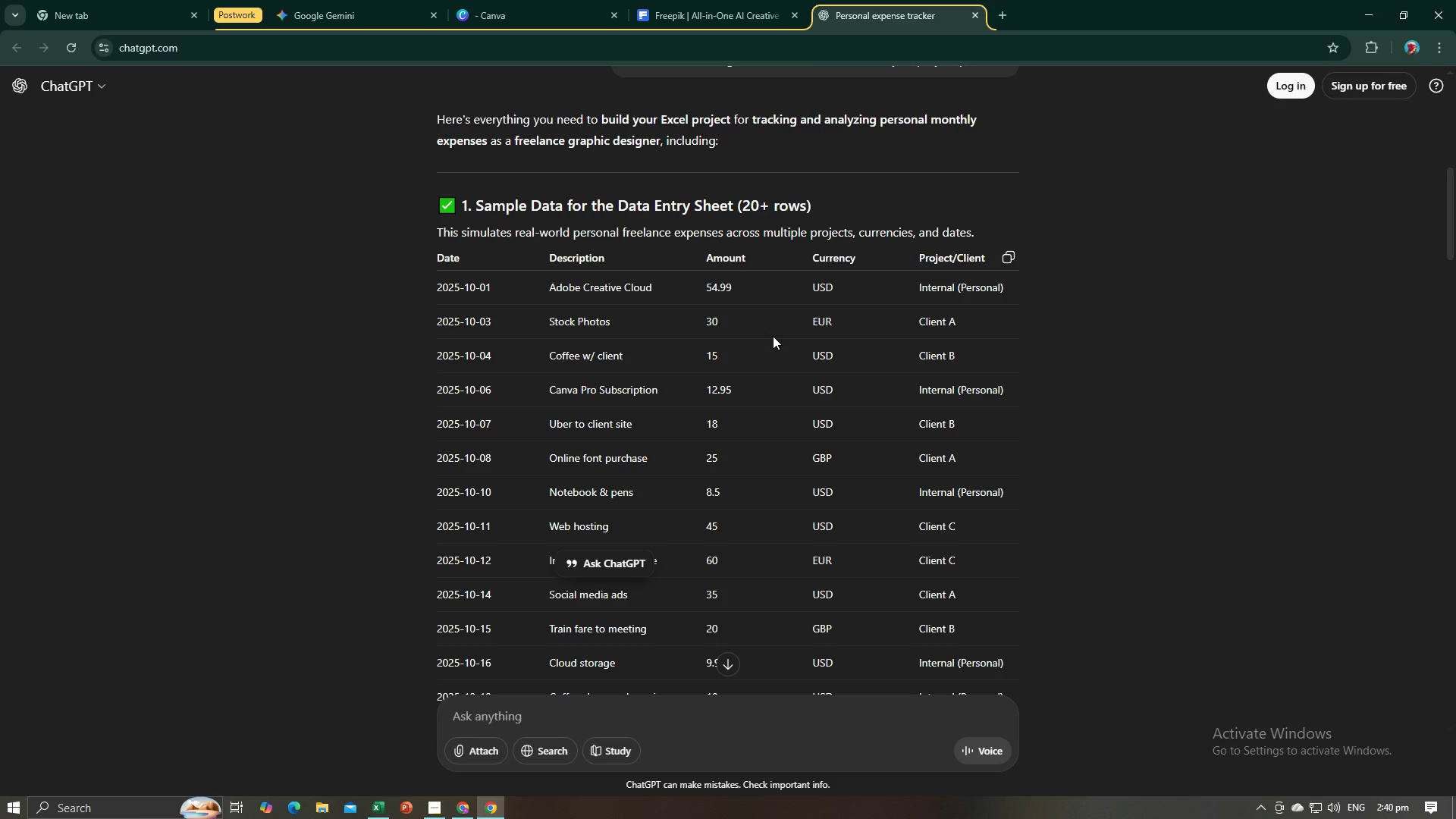 
key(Alt+AltLeft)
 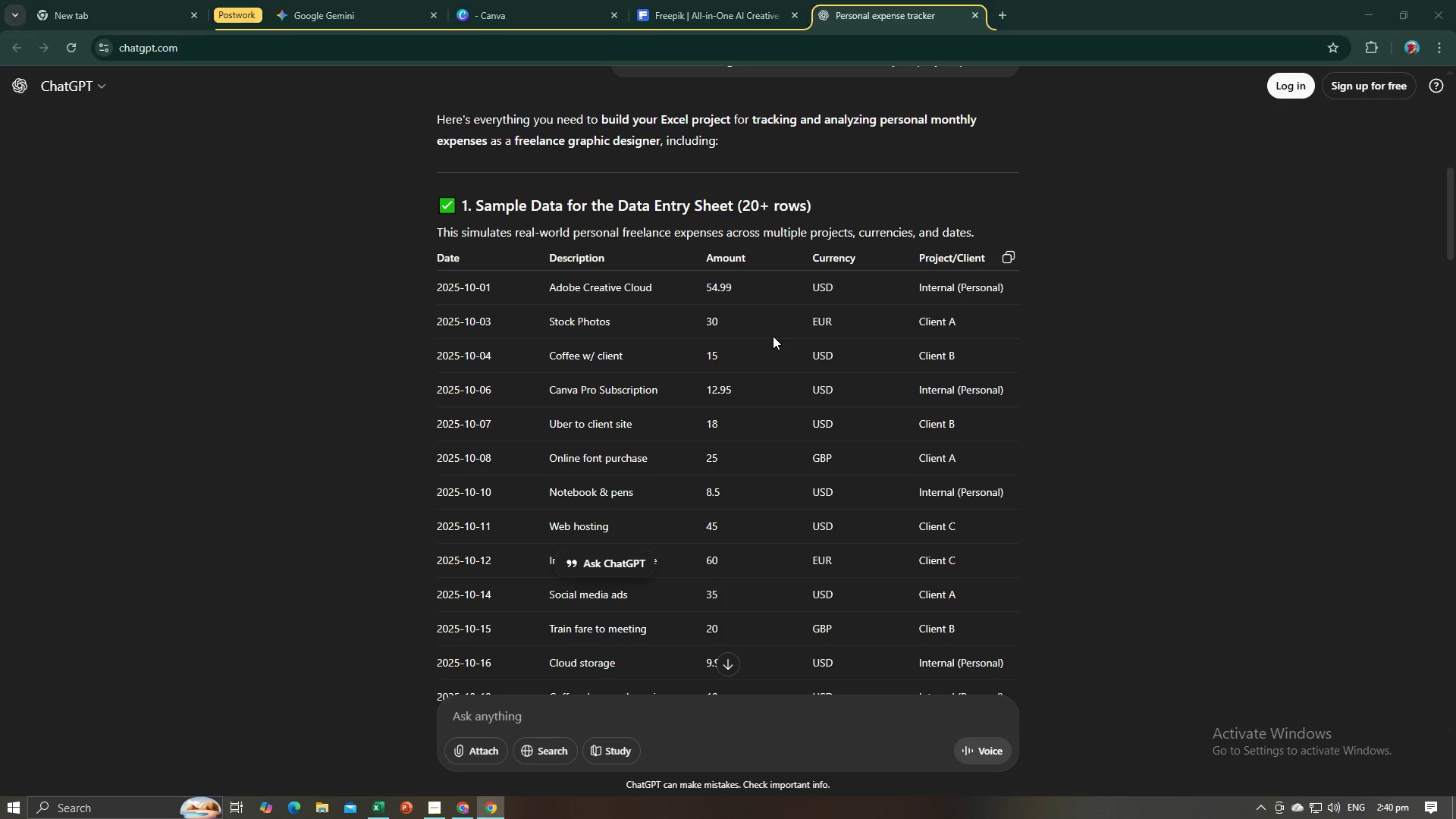 
key(Alt+Tab)
 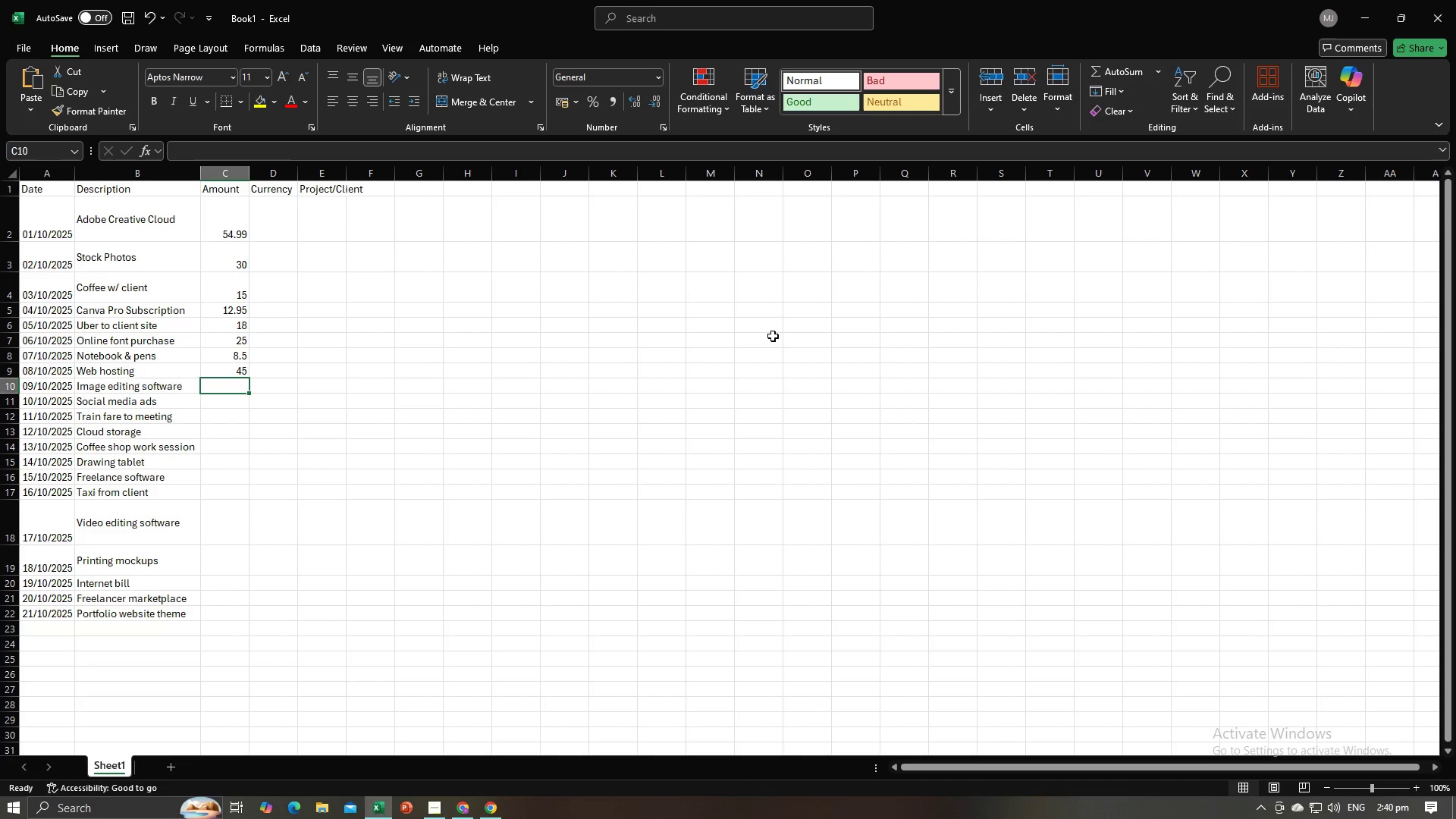 
key(Numpad6)
 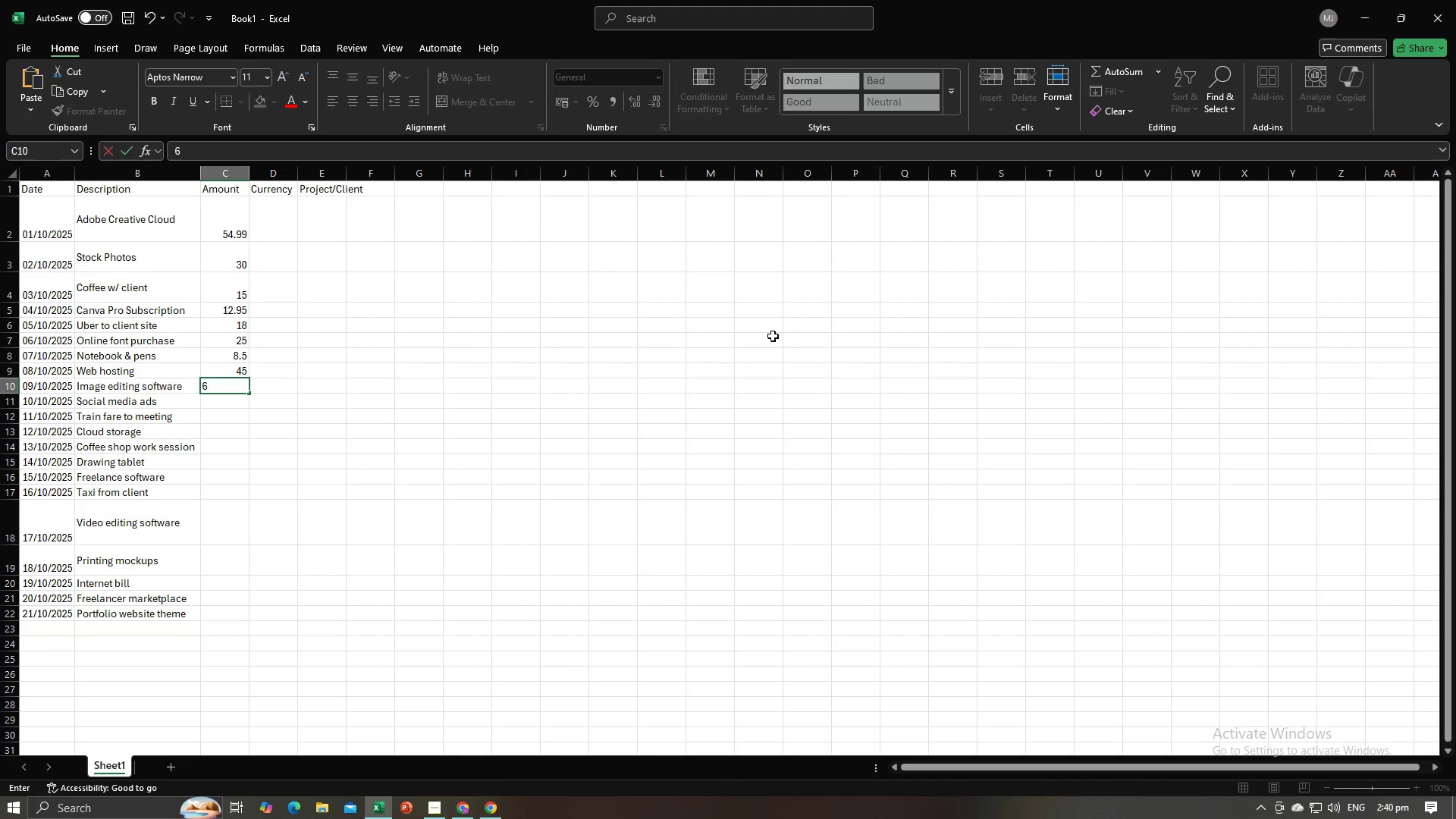 
key(Numpad0)
 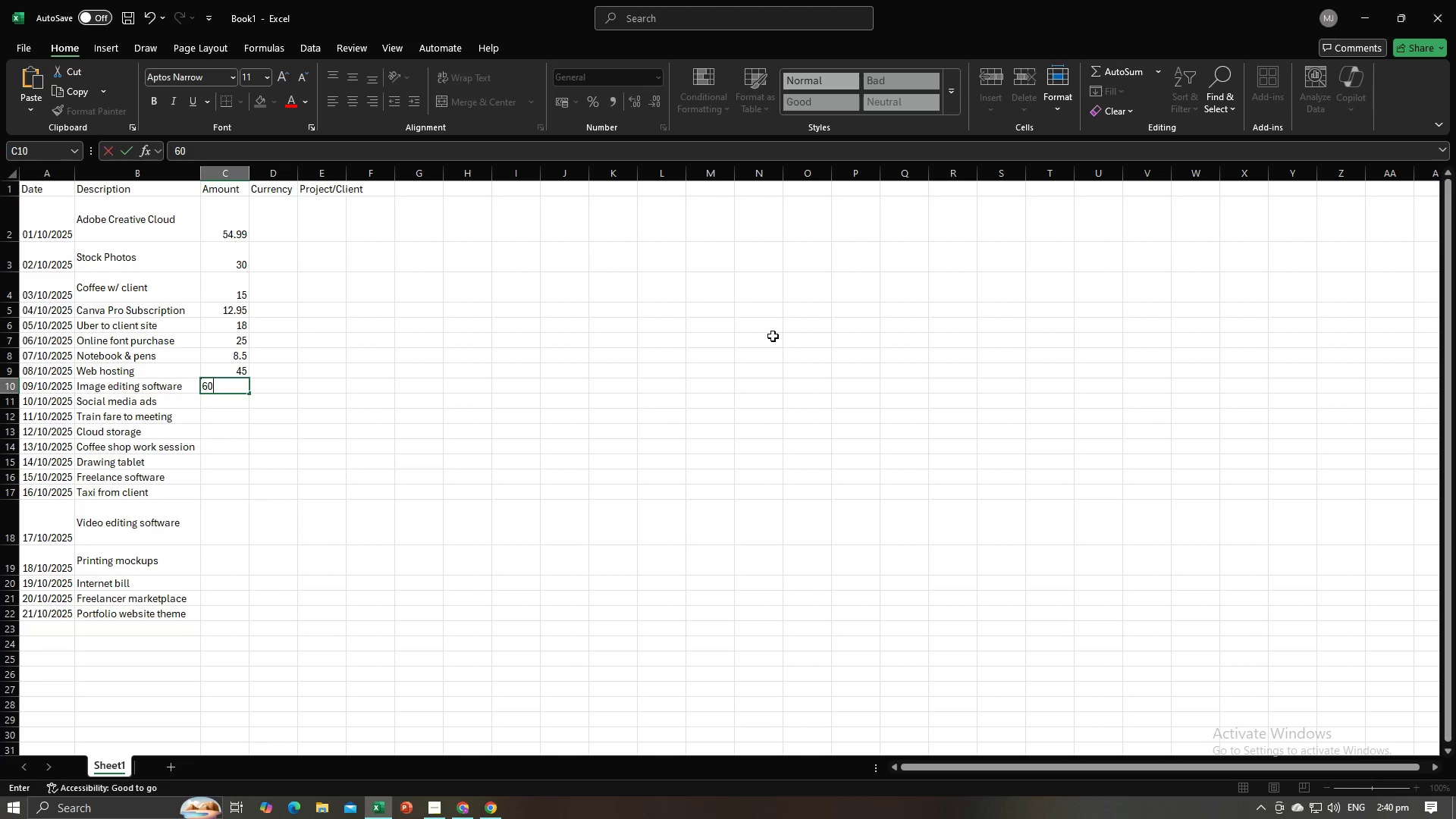 
key(NumpadEnter)
 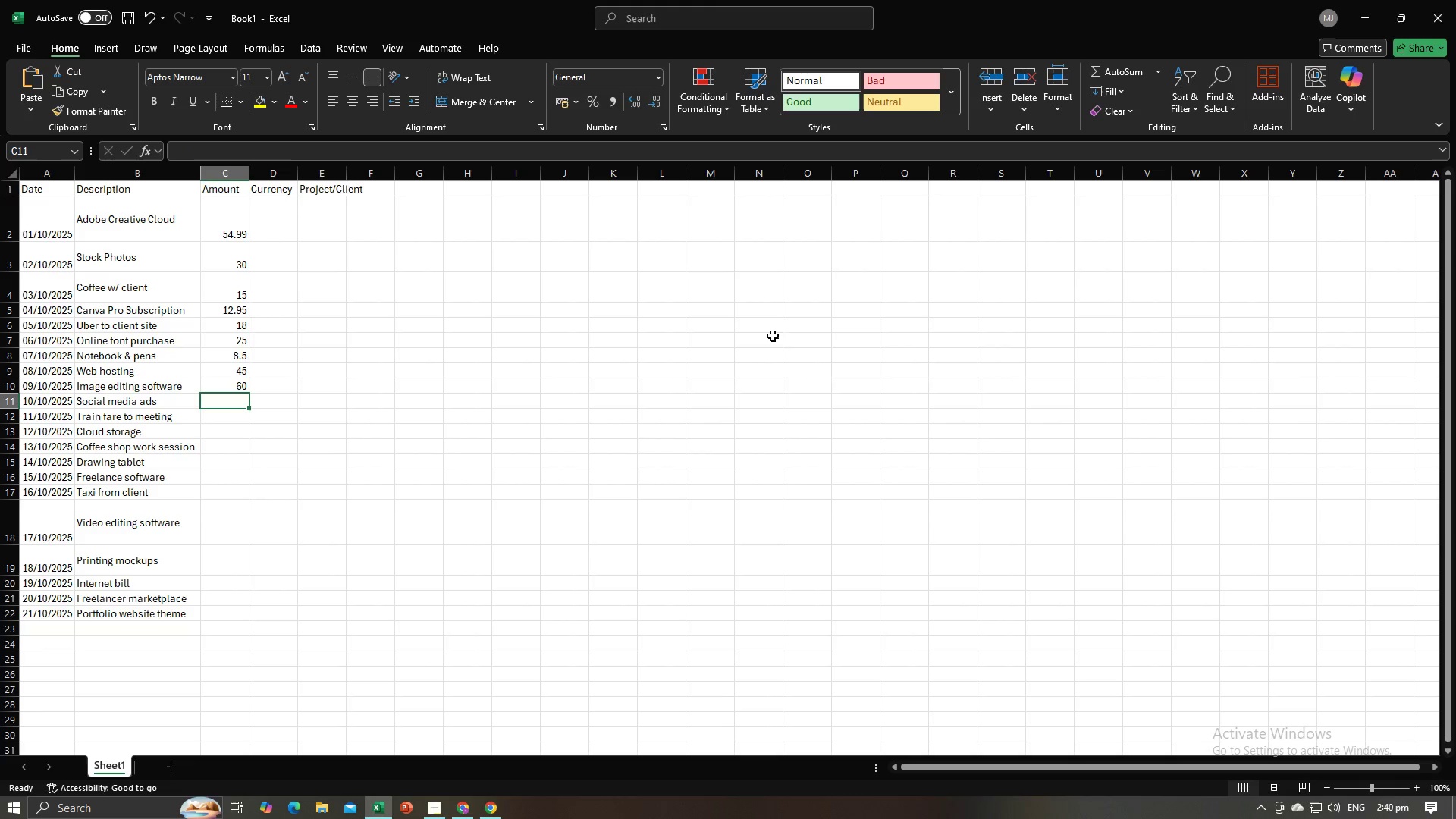 
key(Alt+AltLeft)
 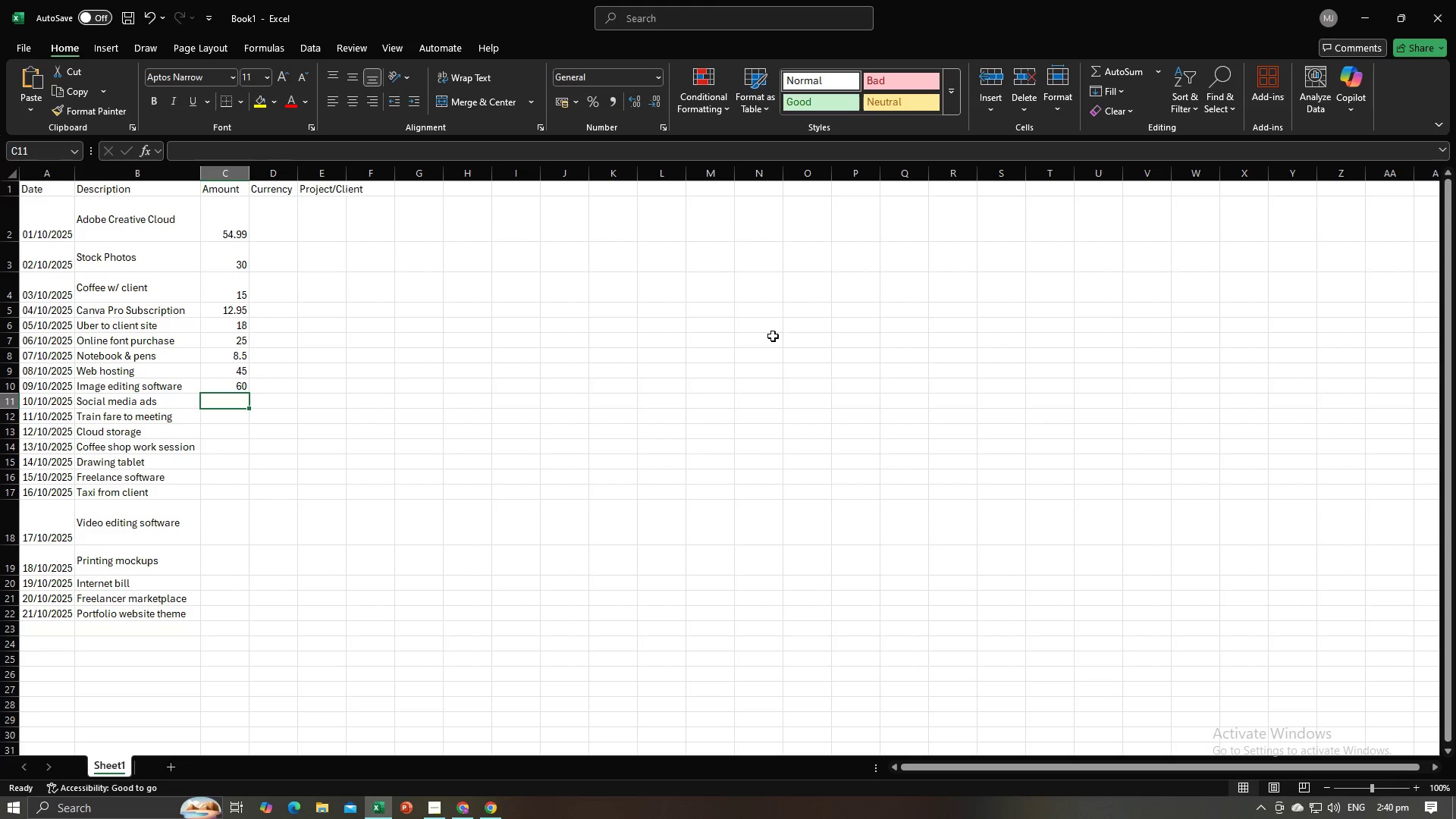 
key(Alt+Tab)
 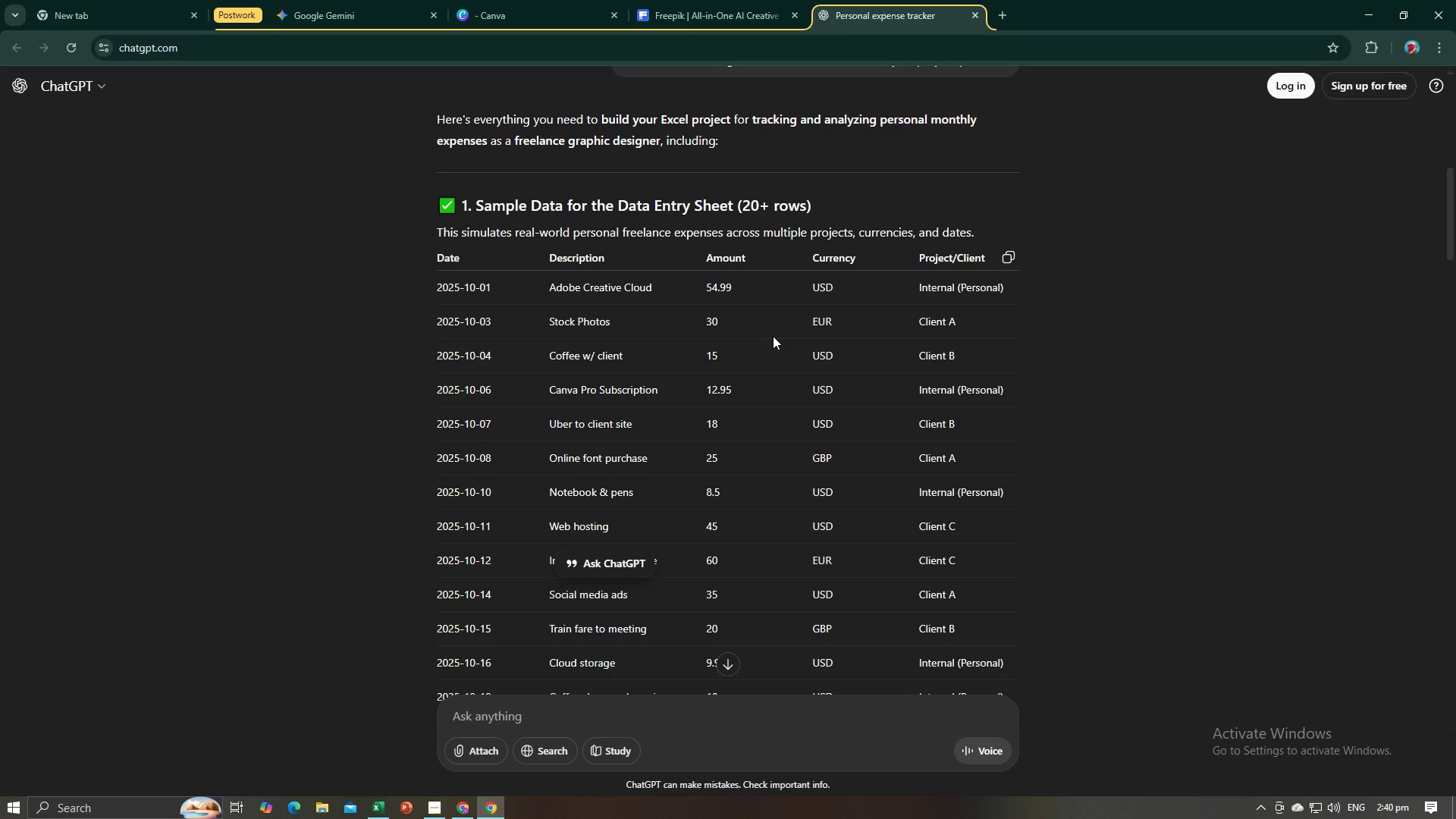 
key(Alt+AltLeft)
 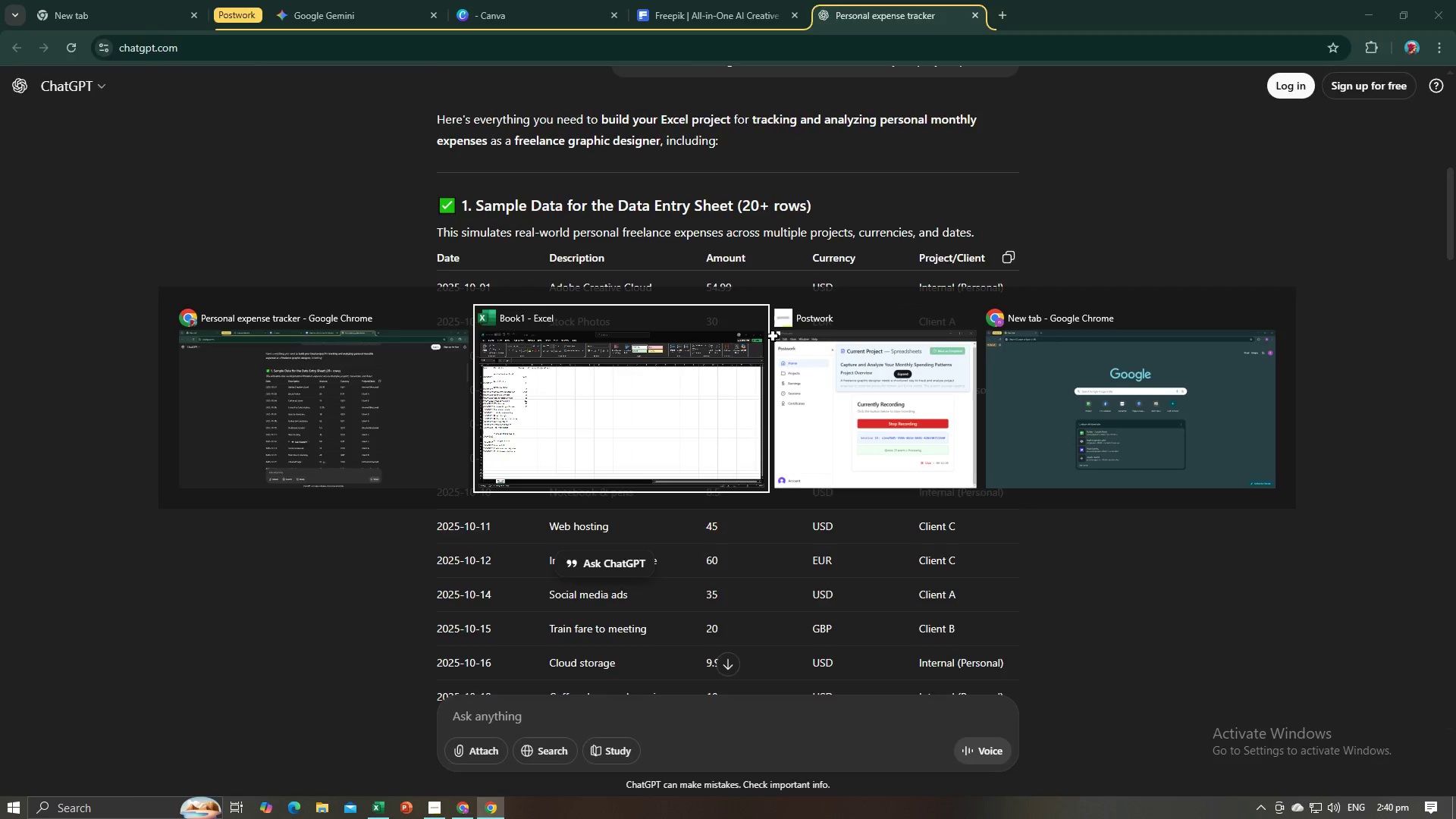 
key(Alt+Tab)
 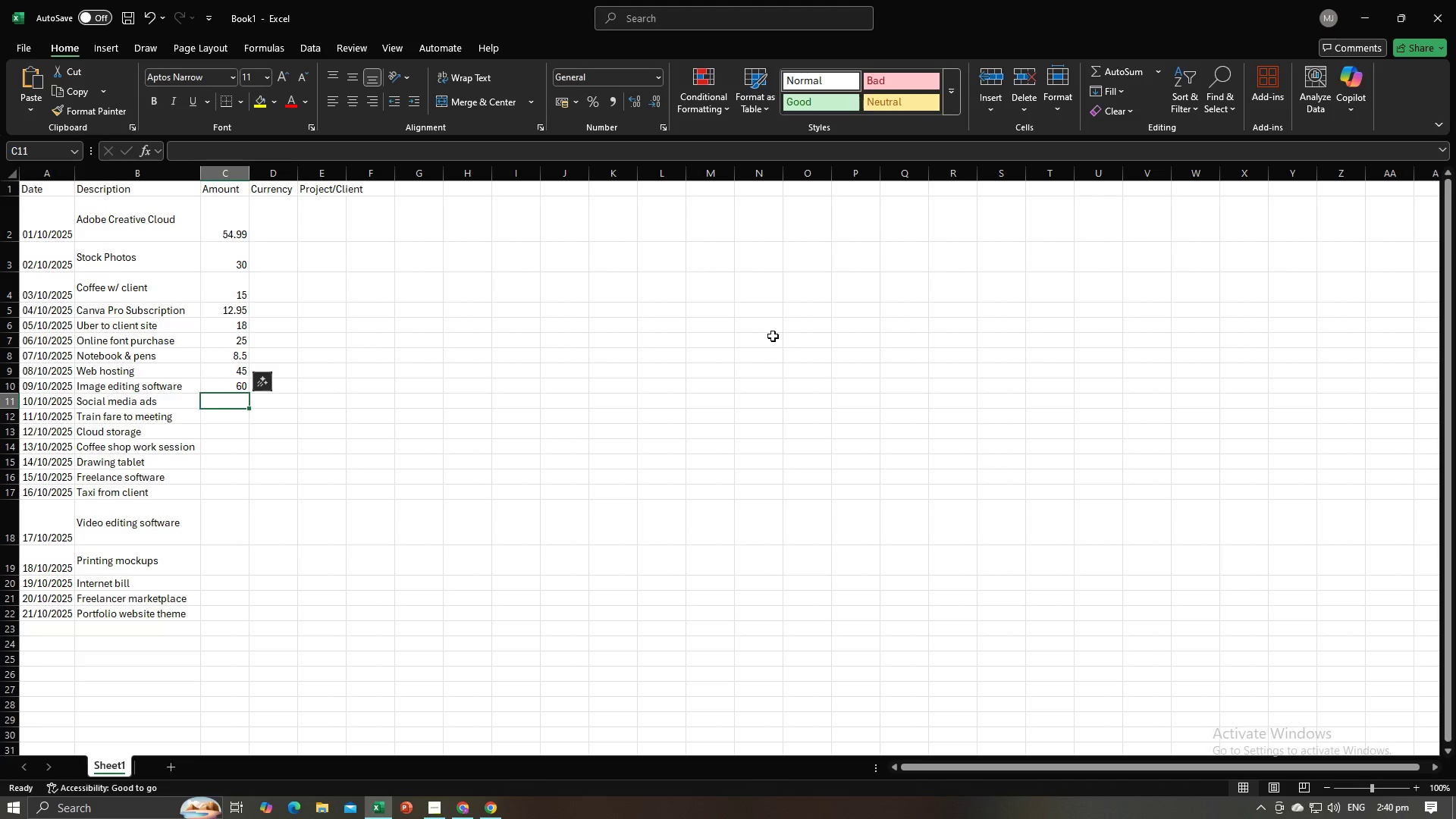 
key(Numpad3)
 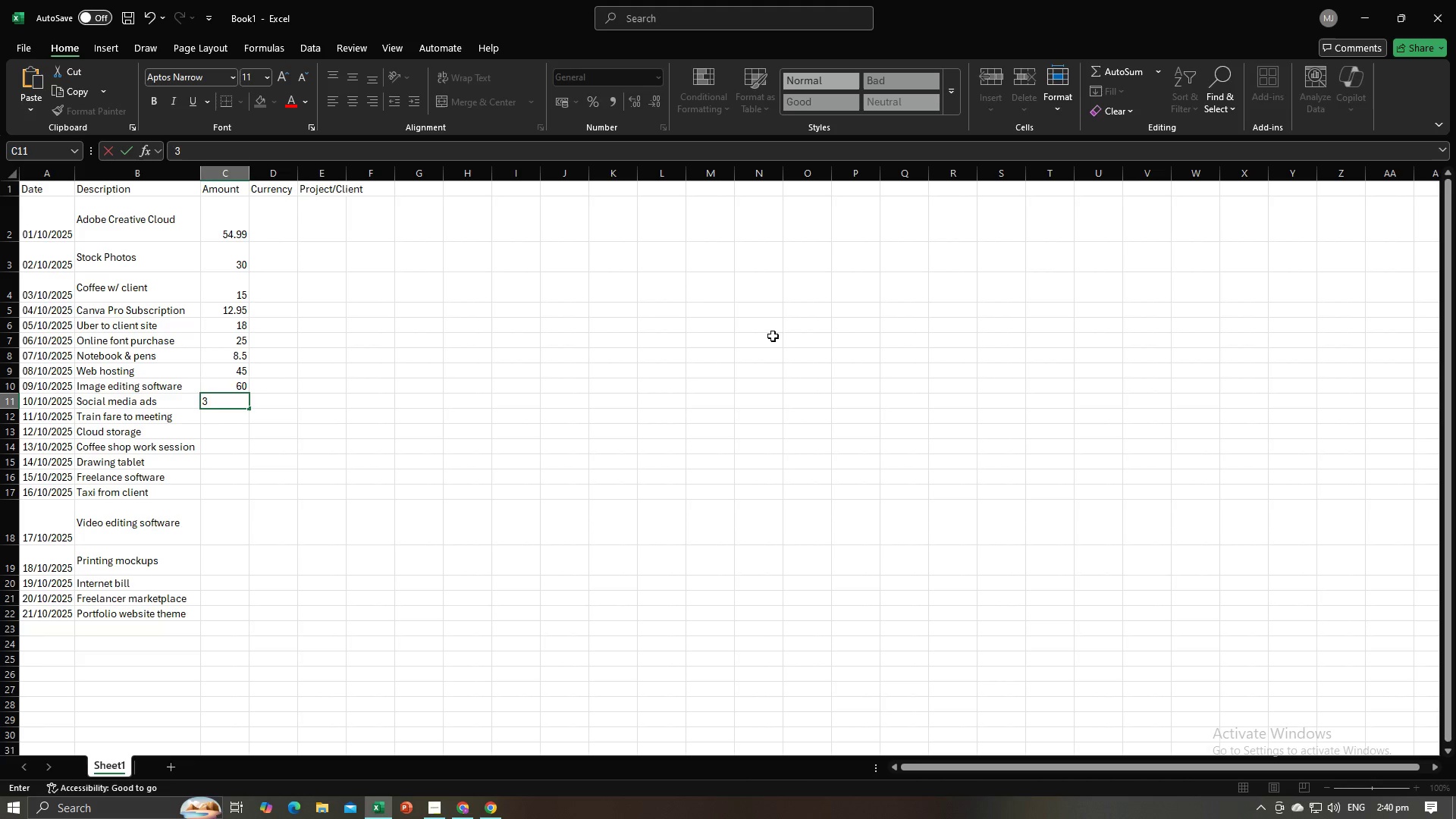 
key(Numpad5)
 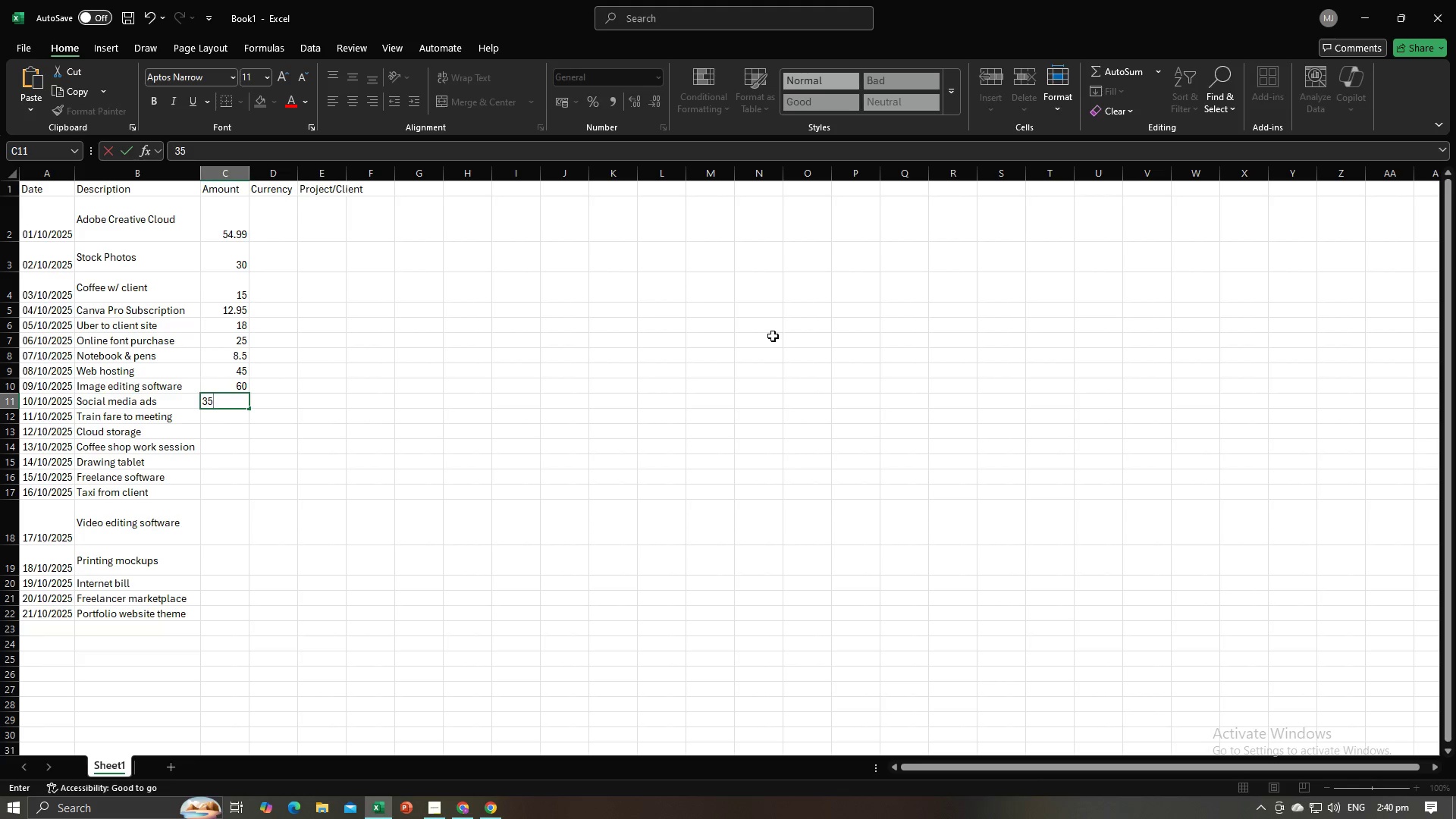 
key(NumpadEnter)
 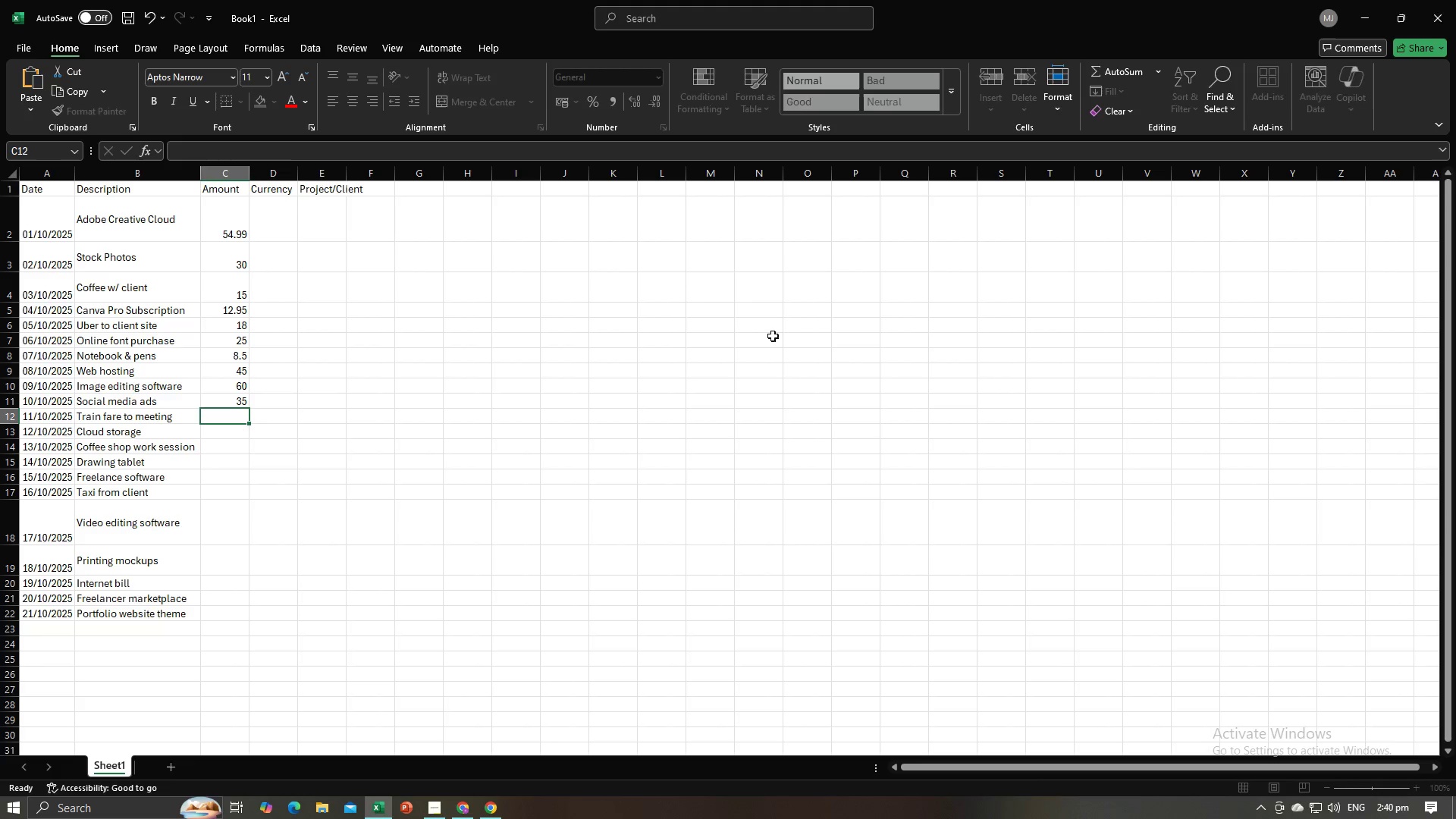 
key(Alt+AltLeft)
 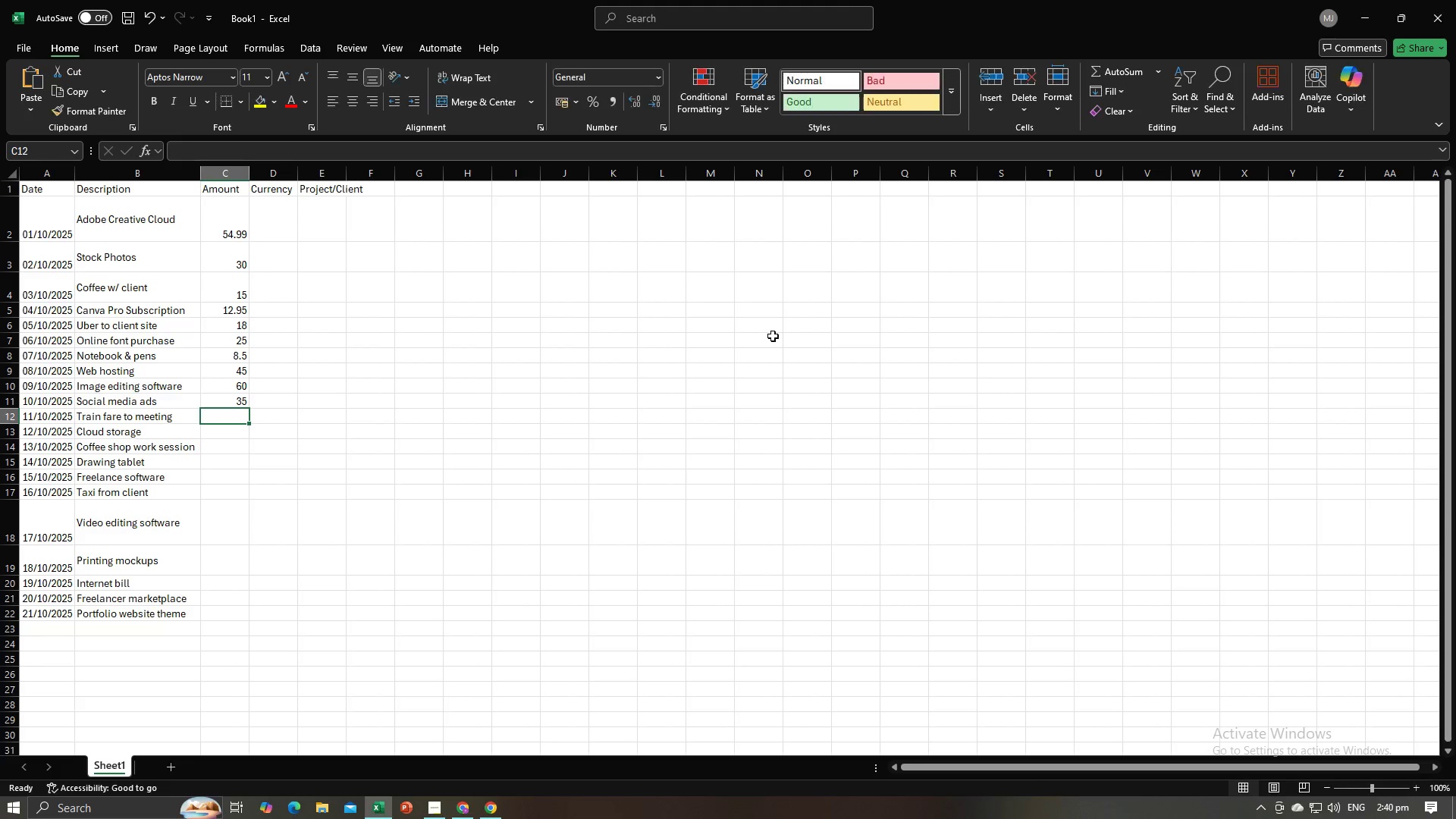 
key(Alt+Tab)
 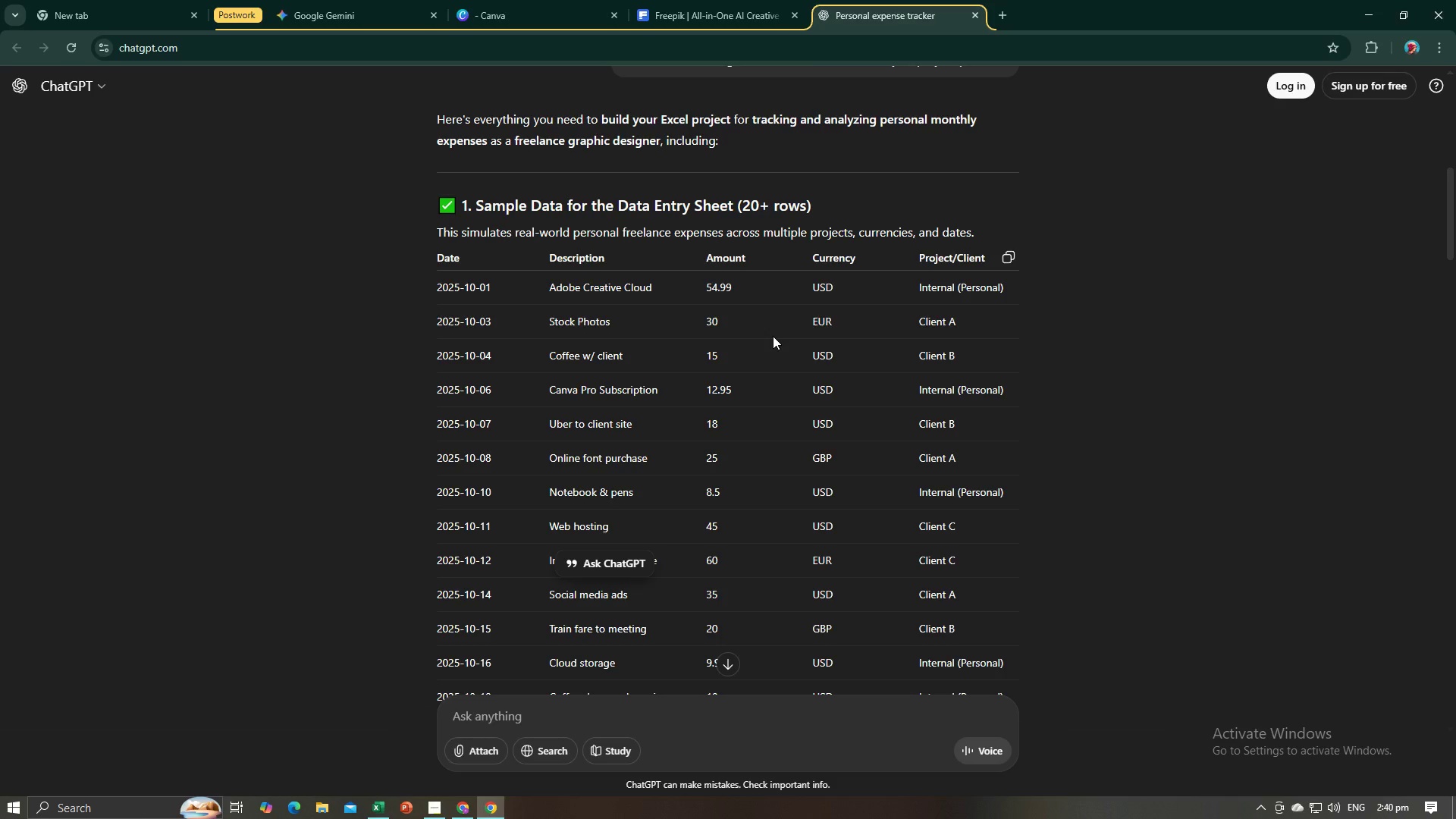 
key(Alt+AltLeft)
 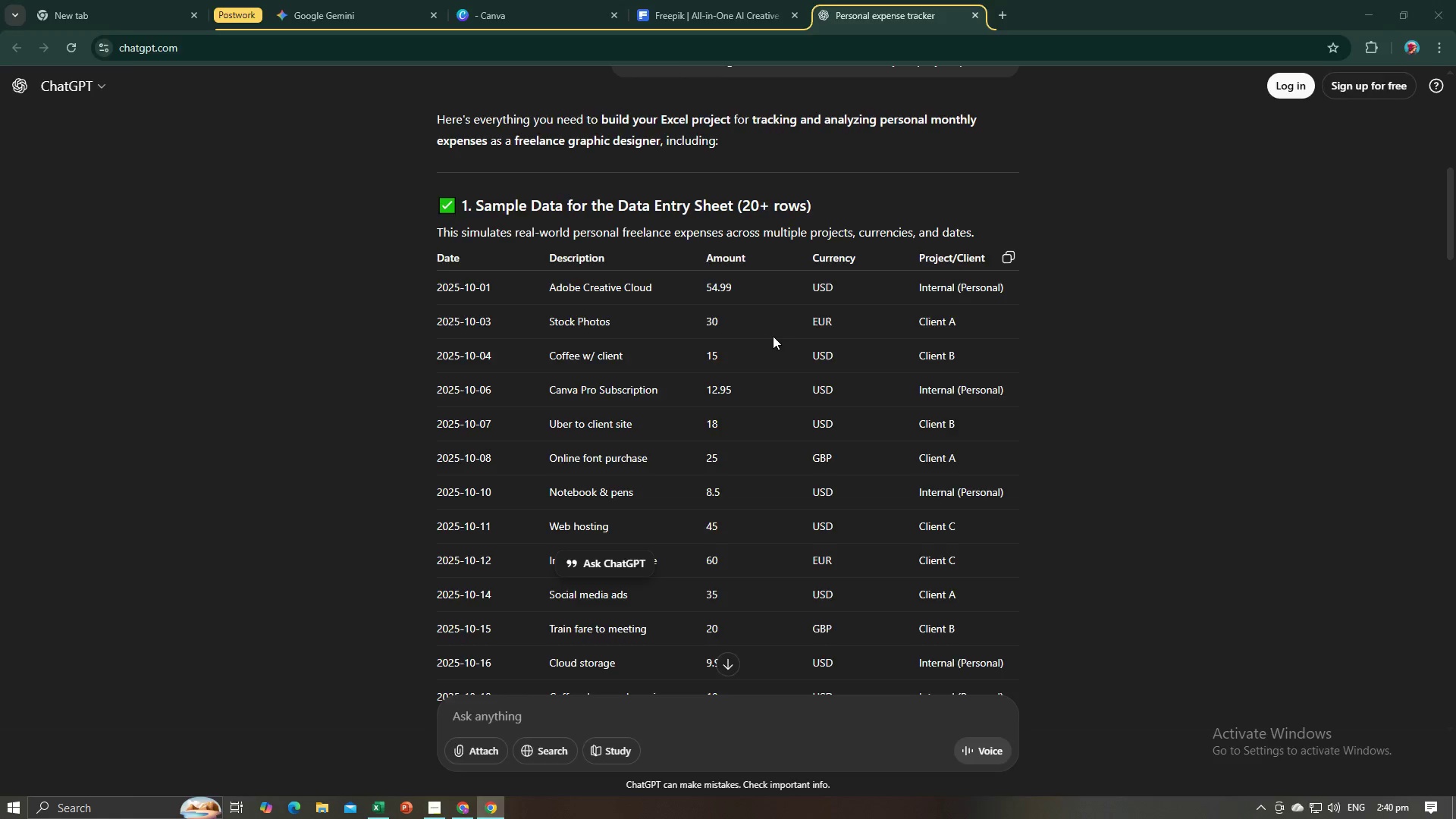 
key(Alt+Tab)
 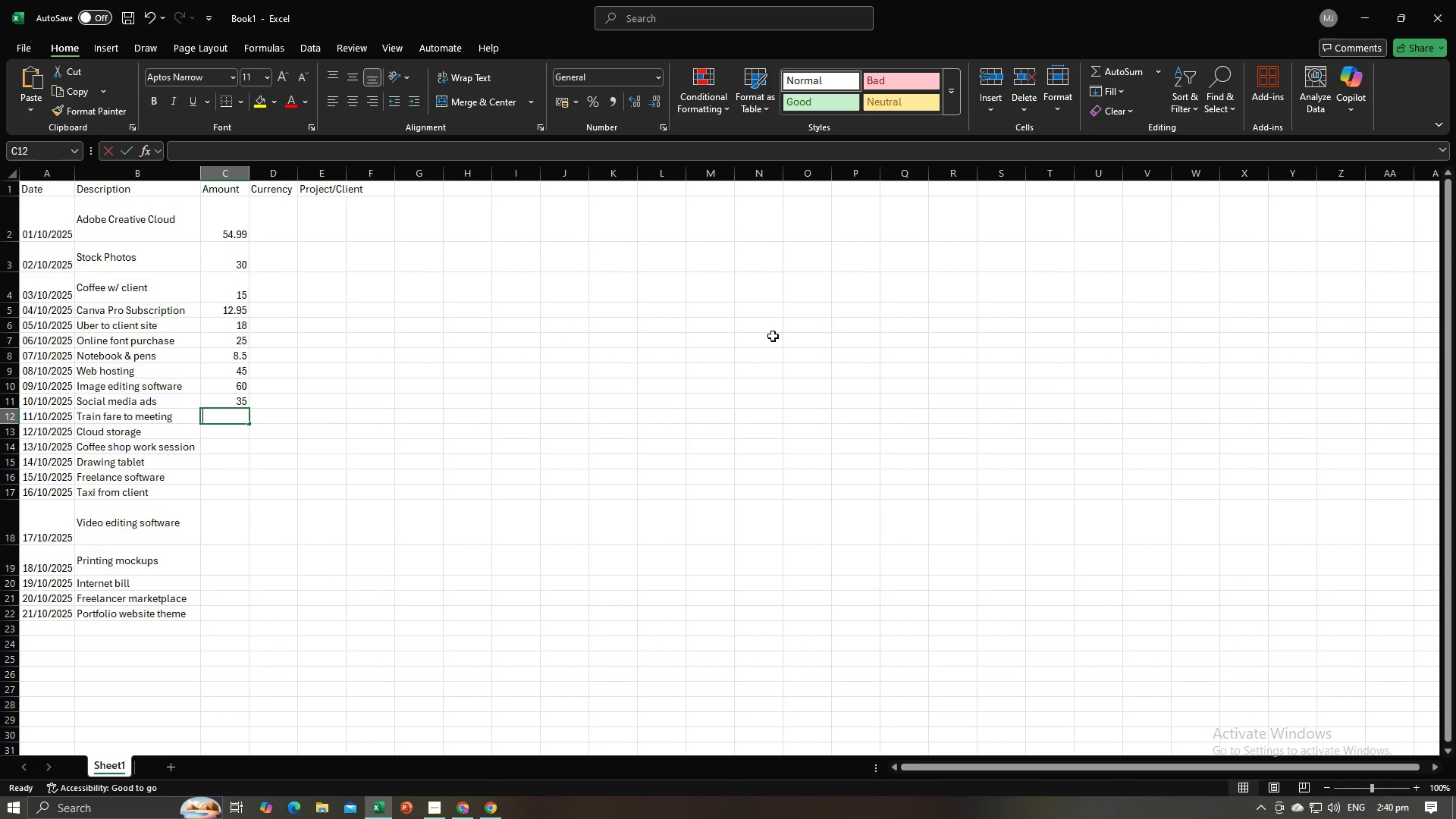 
key(Numpad2)
 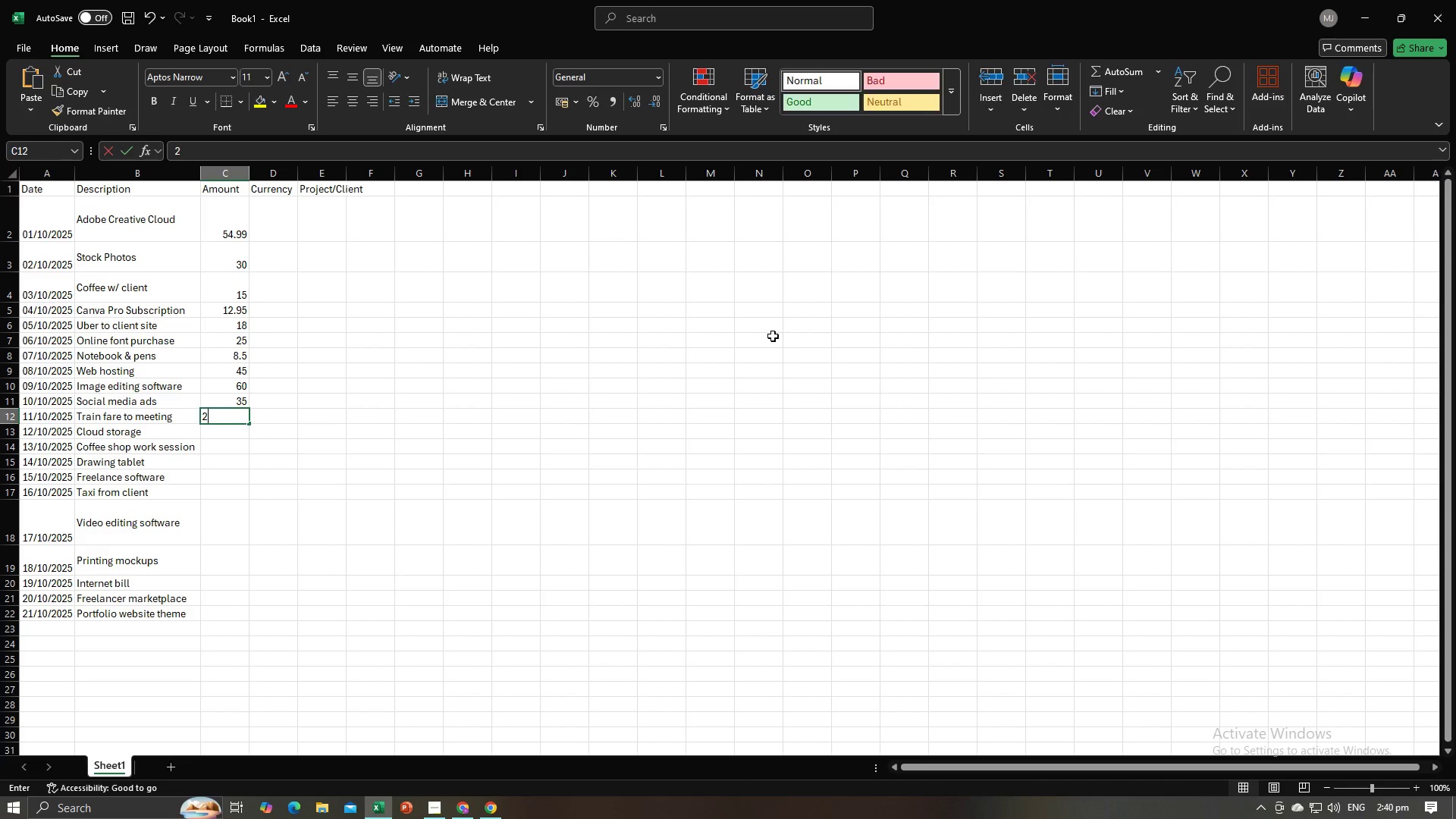 
key(Numpad0)
 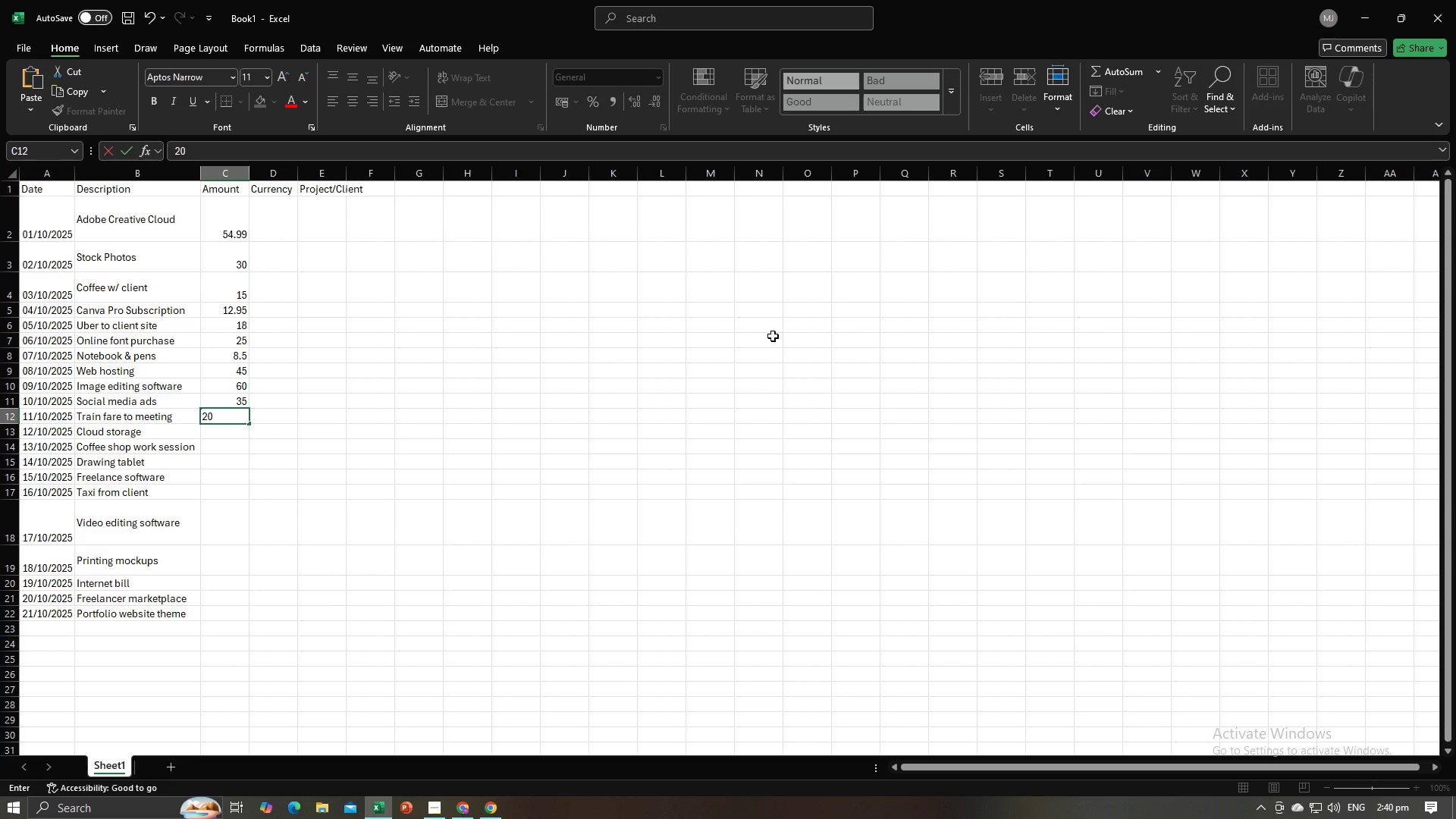 
key(NumpadEnter)
 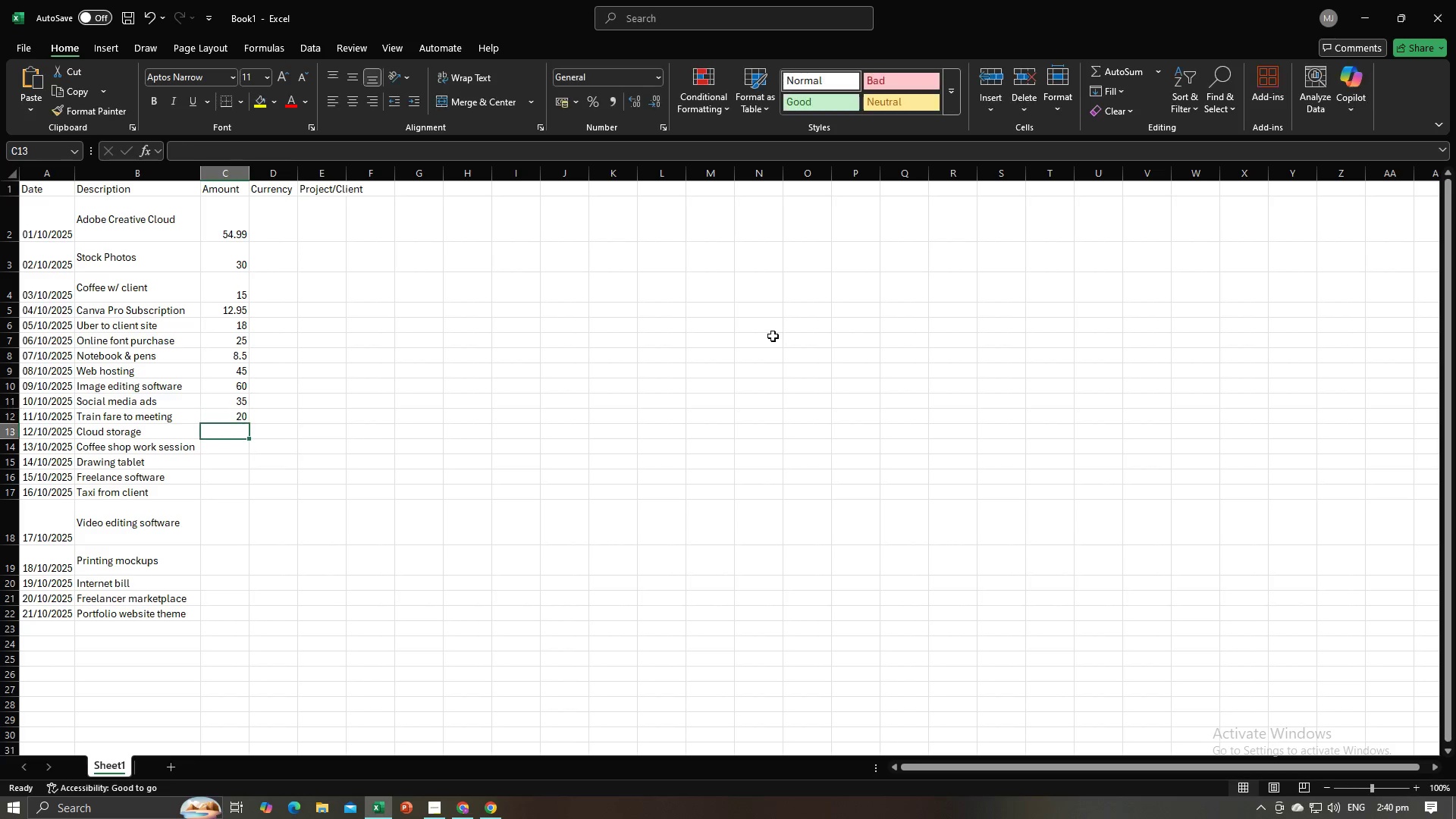 
key(Alt+AltLeft)
 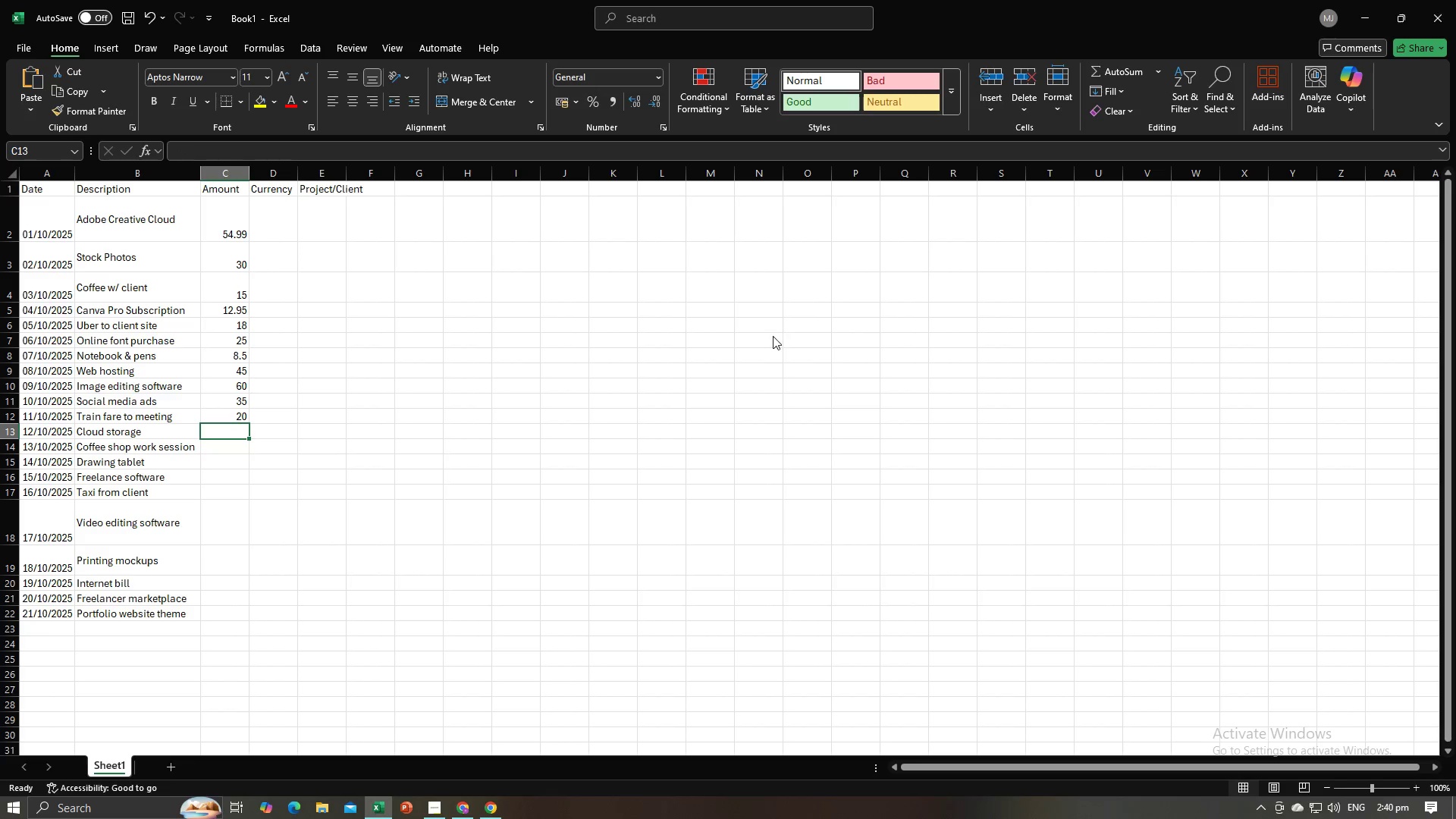 
key(Tab)
 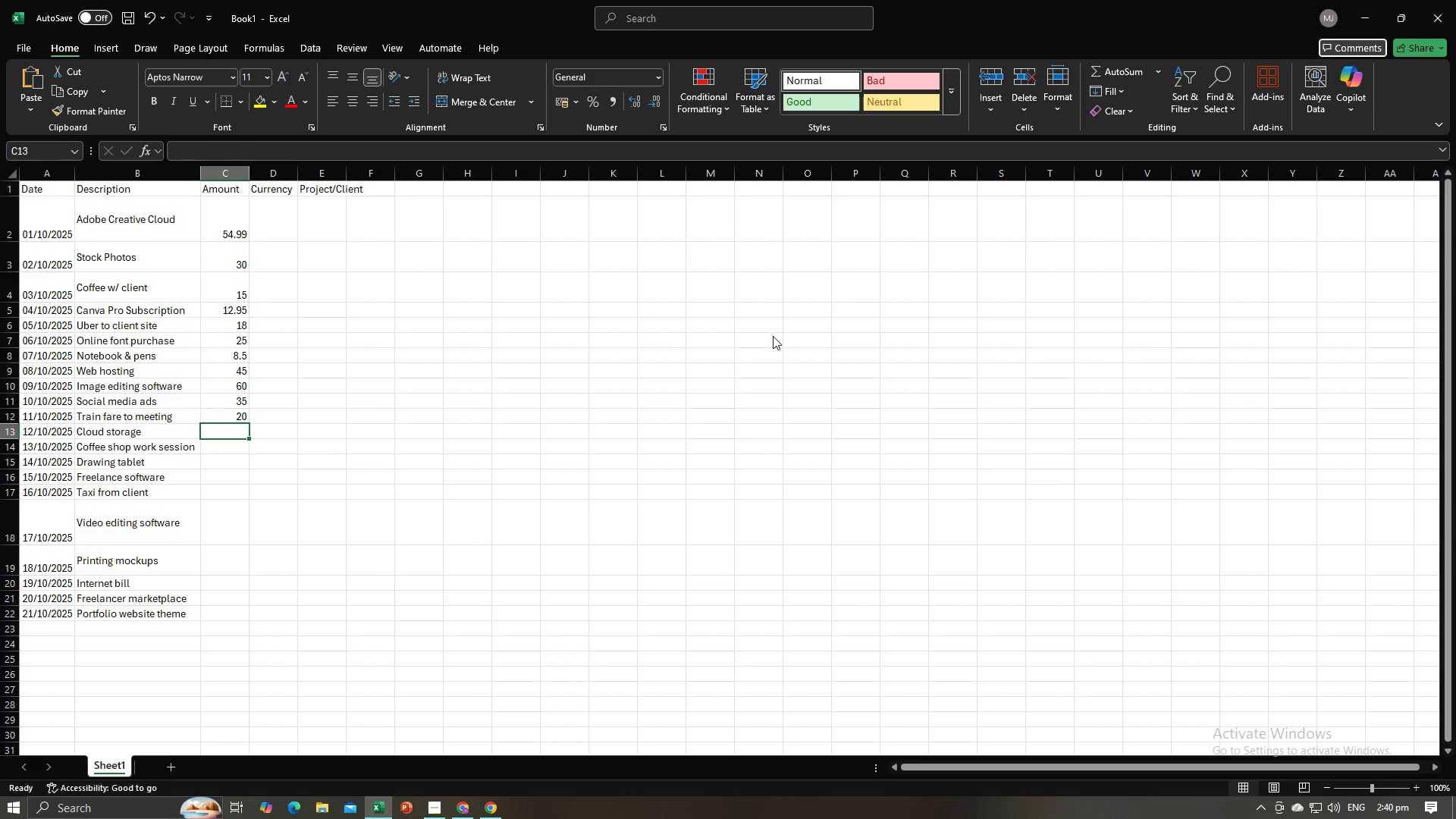 
key(Alt+AltLeft)
 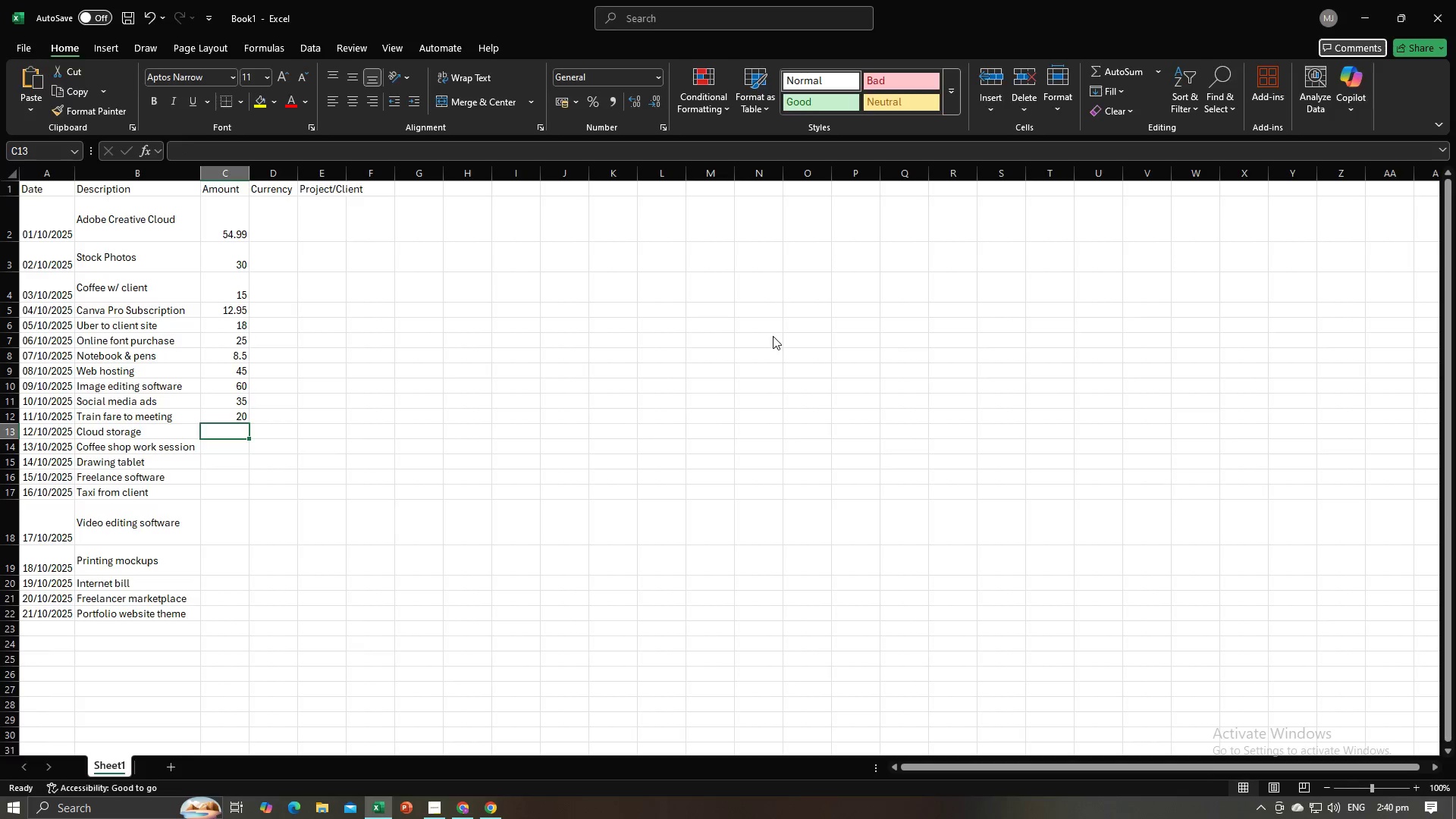 
key(Alt+Tab)
 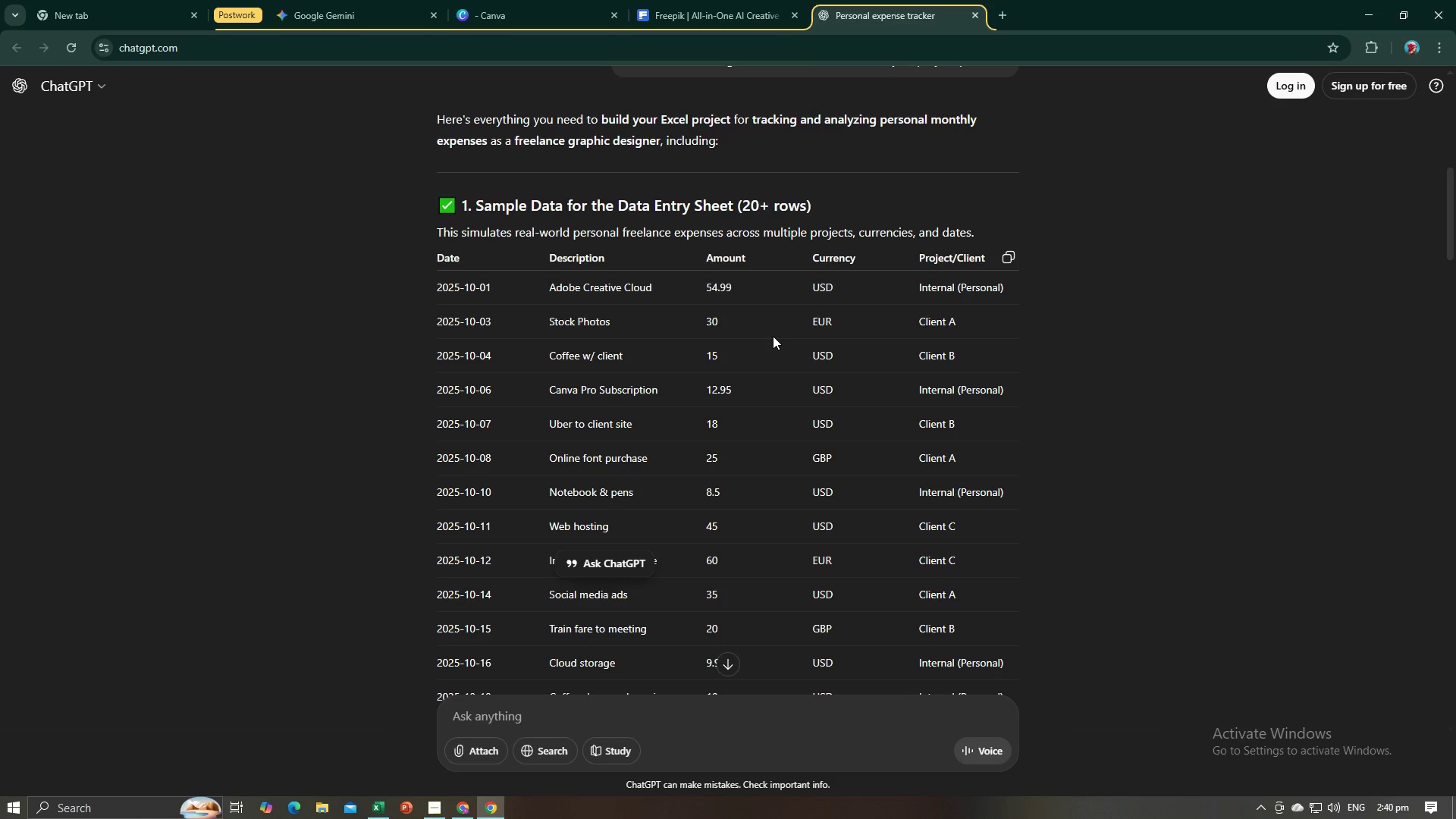 
scroll: coordinate [808, 325], scroll_direction: down, amount: 3.0
 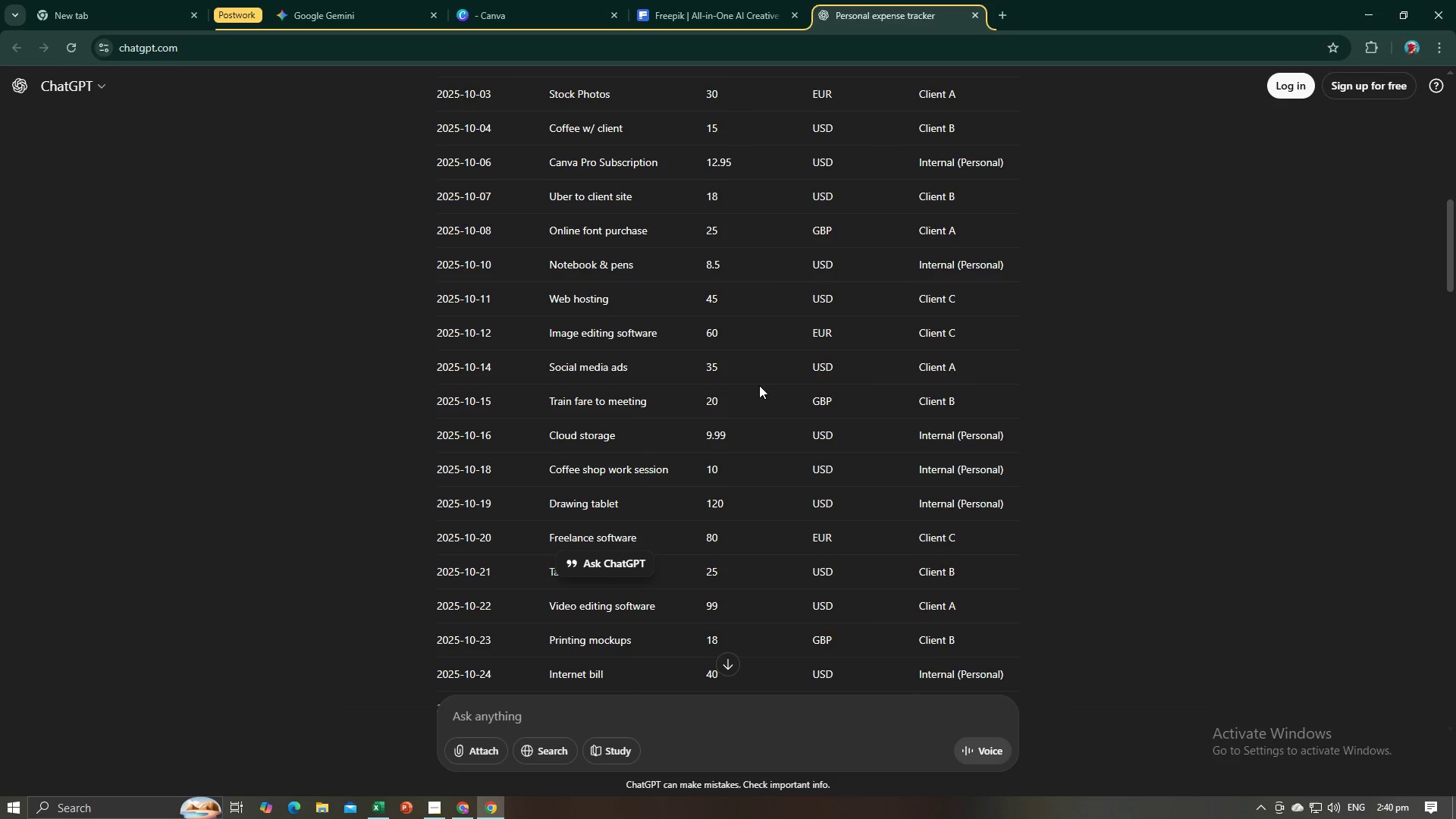 
key(Alt+AltLeft)
 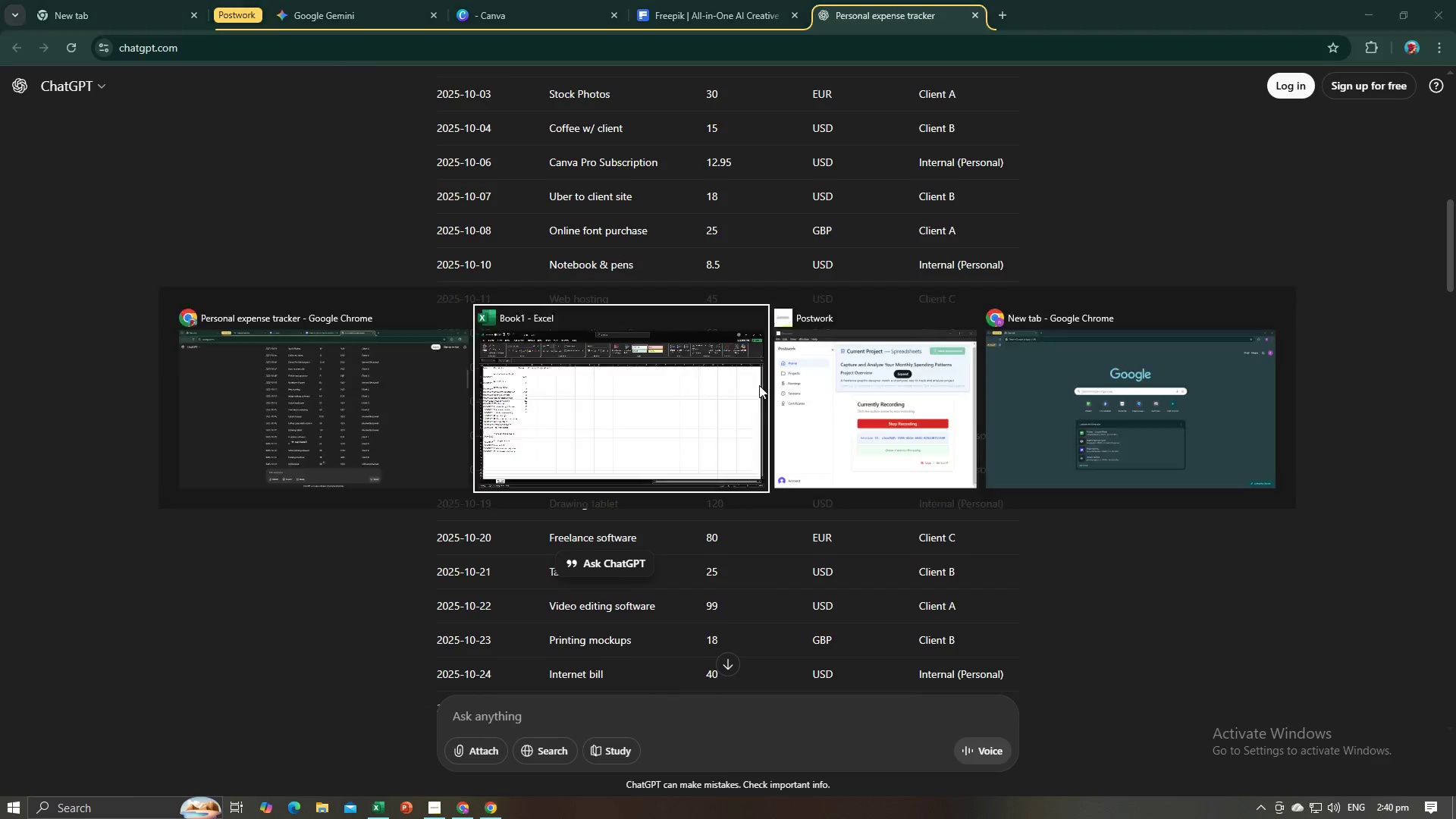 
key(Alt+Tab)
 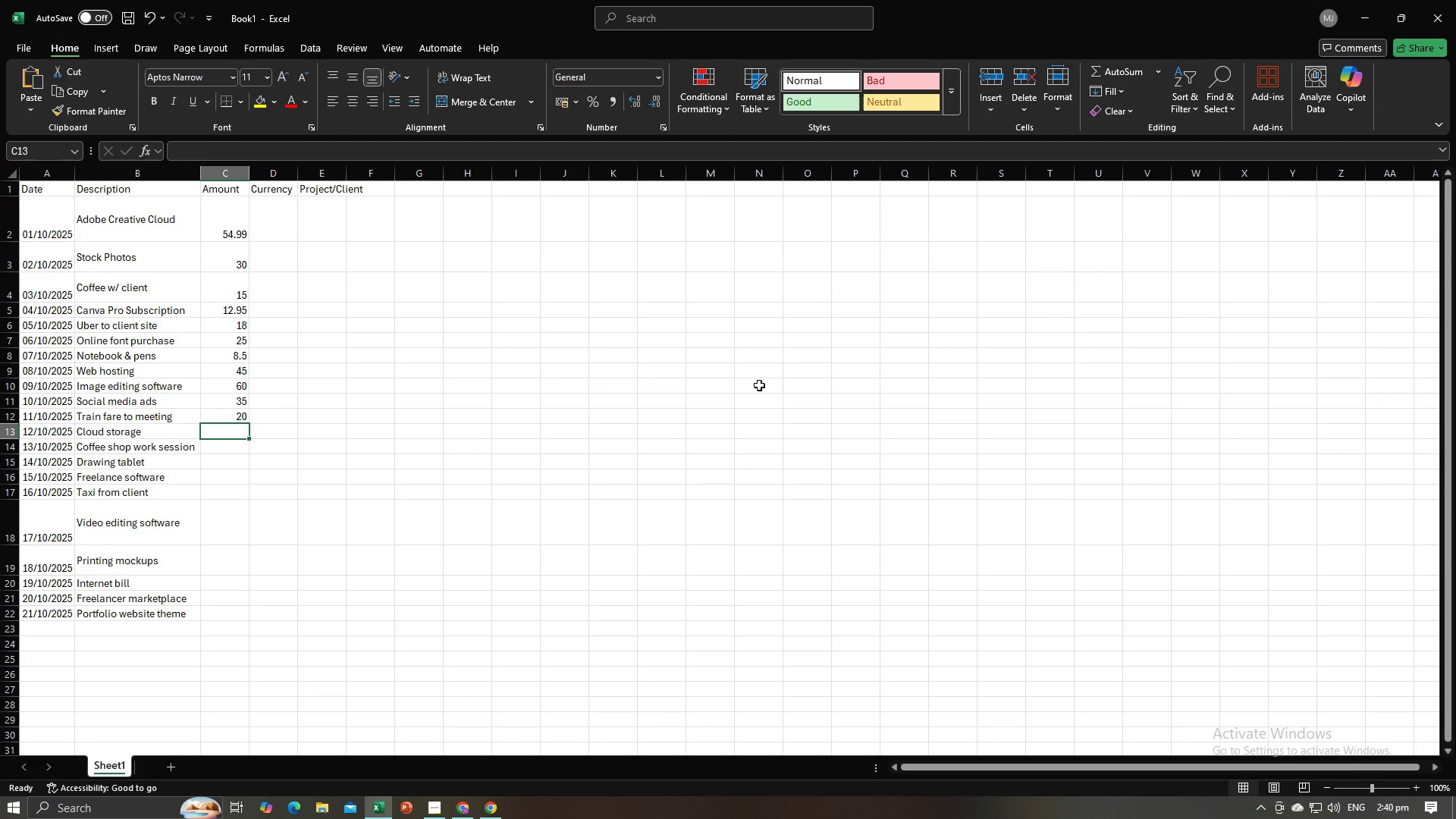 
key(Numpad9)
 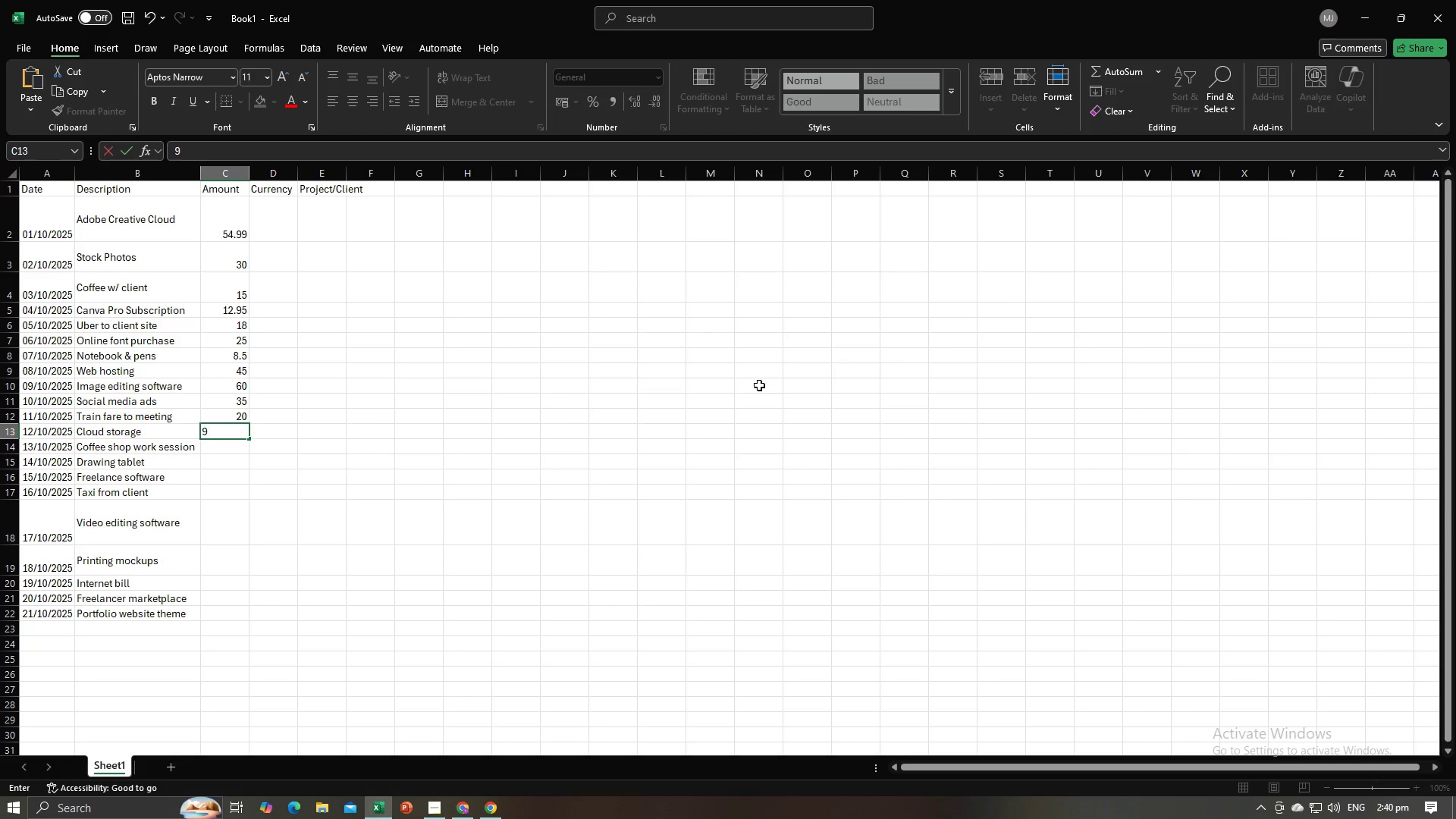 
key(NumpadDecimal)
 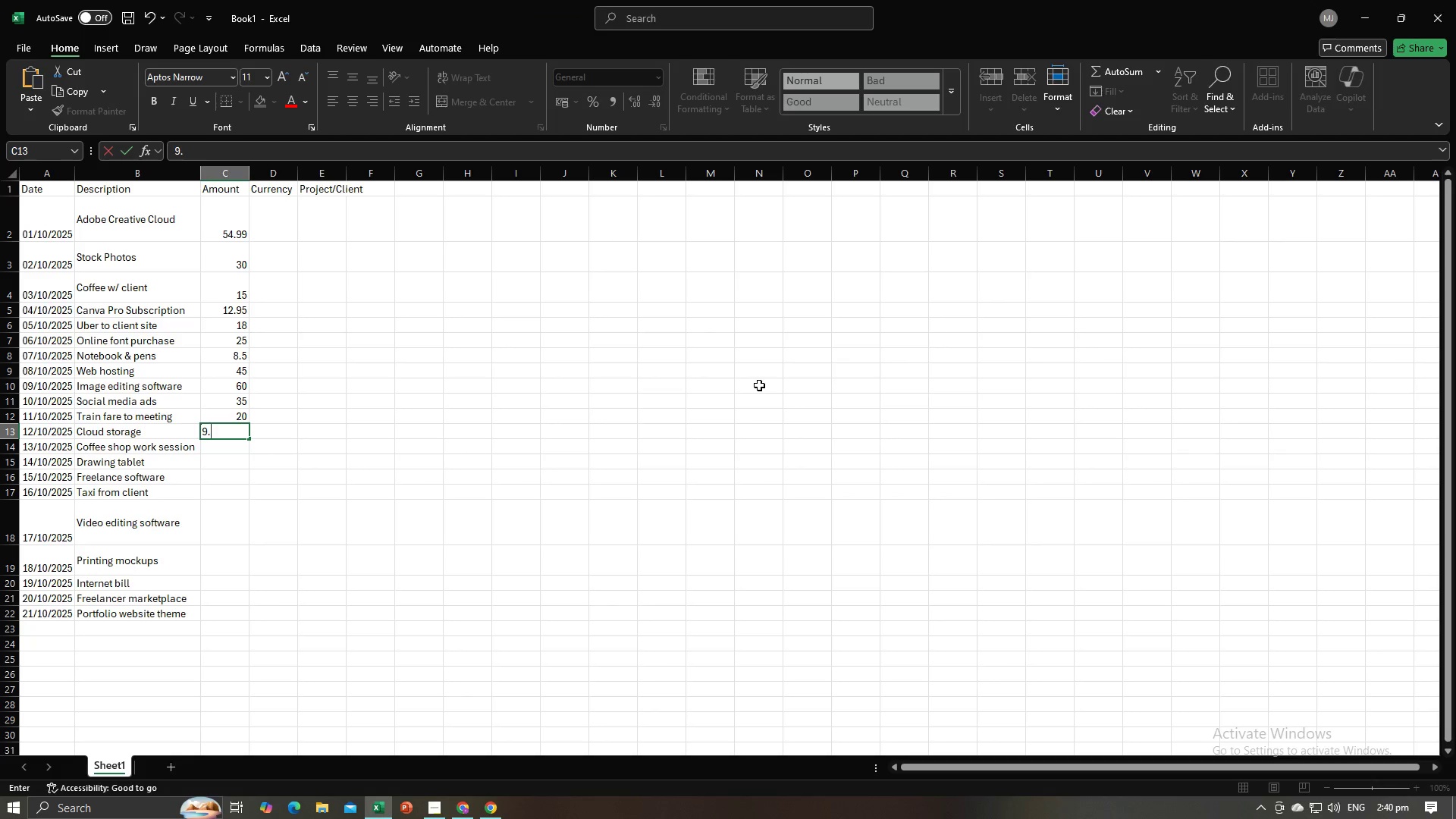 
key(Numpad9)
 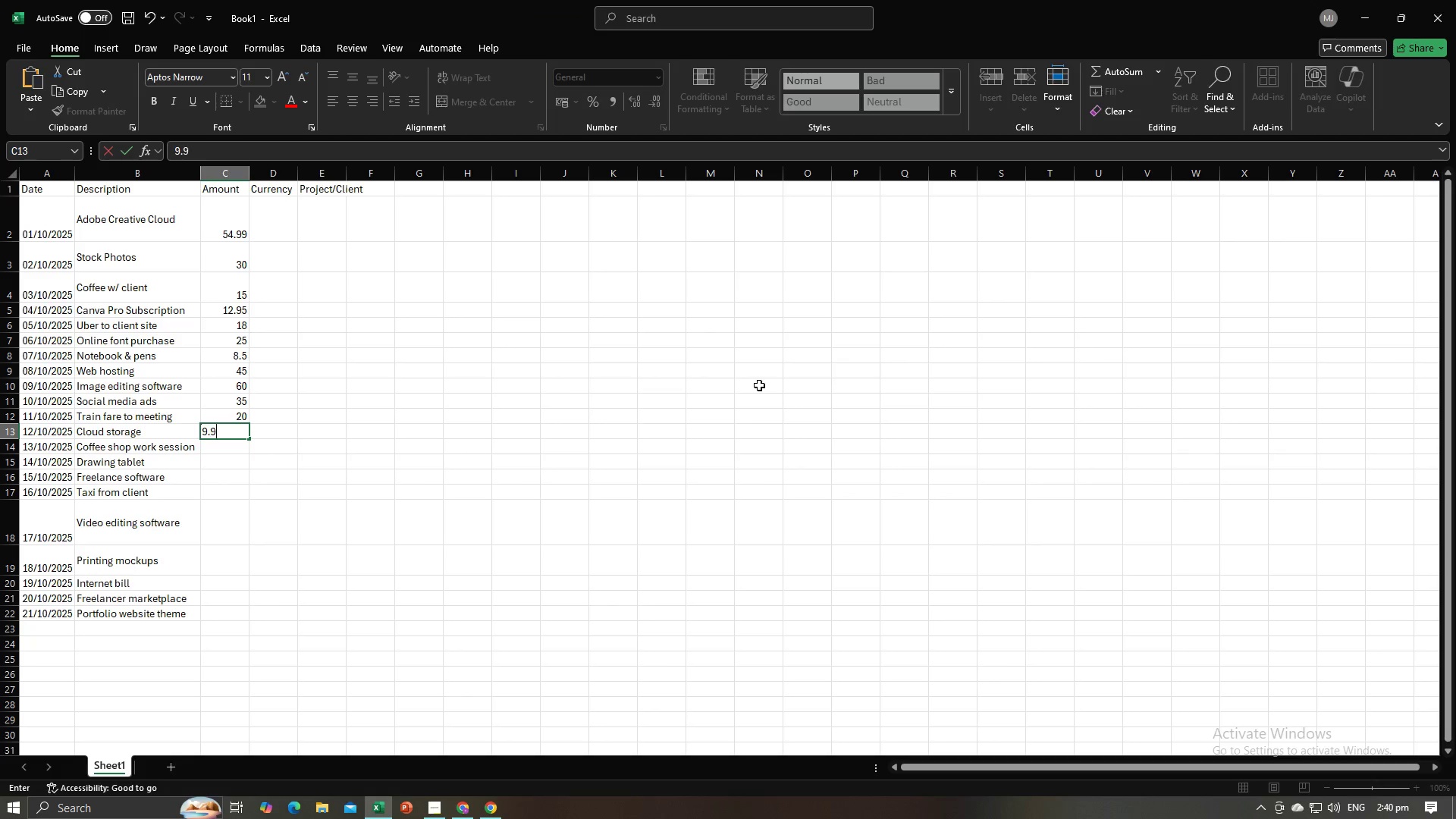 
key(Numpad9)
 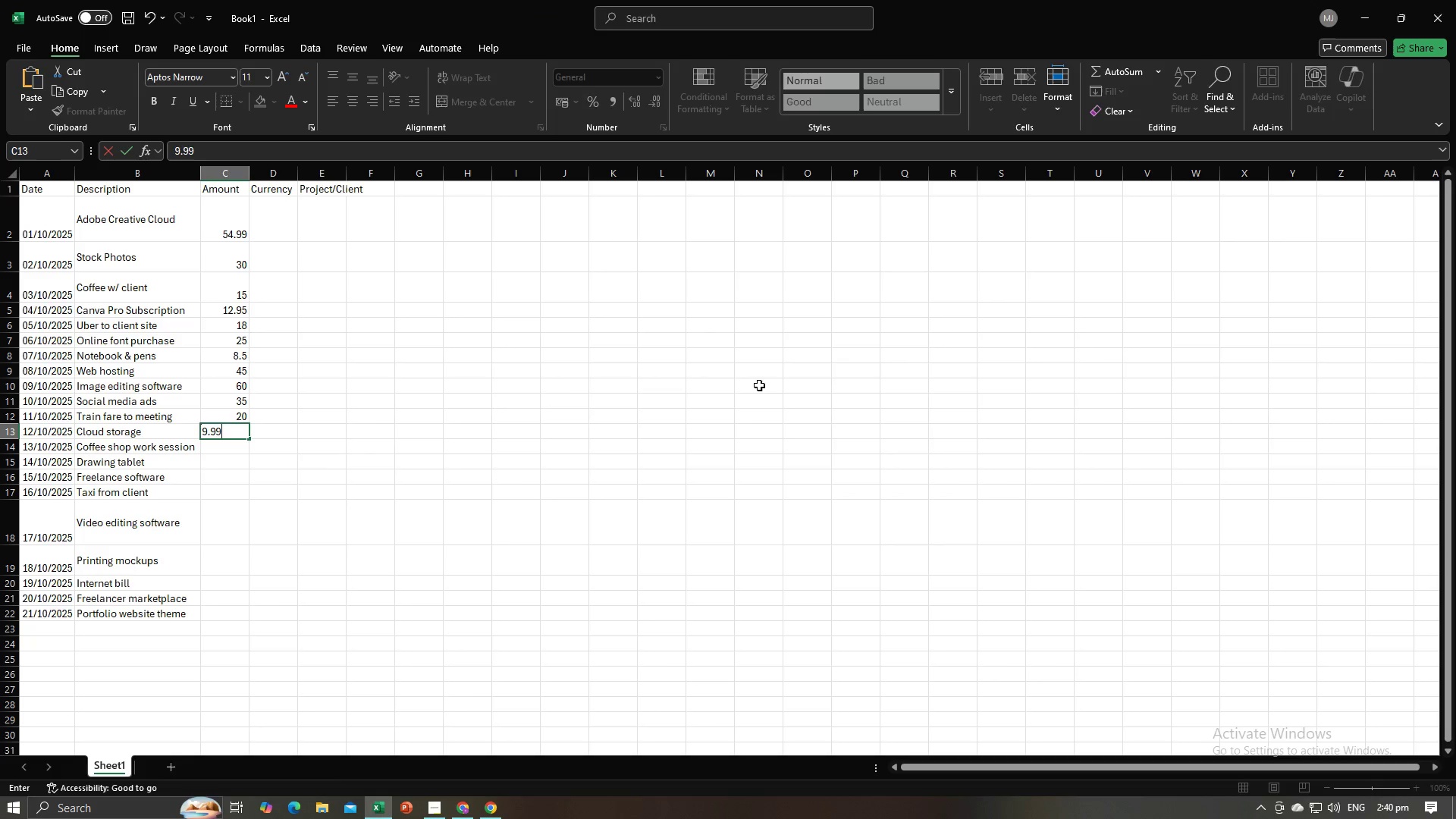 
key(NumpadEnter)
 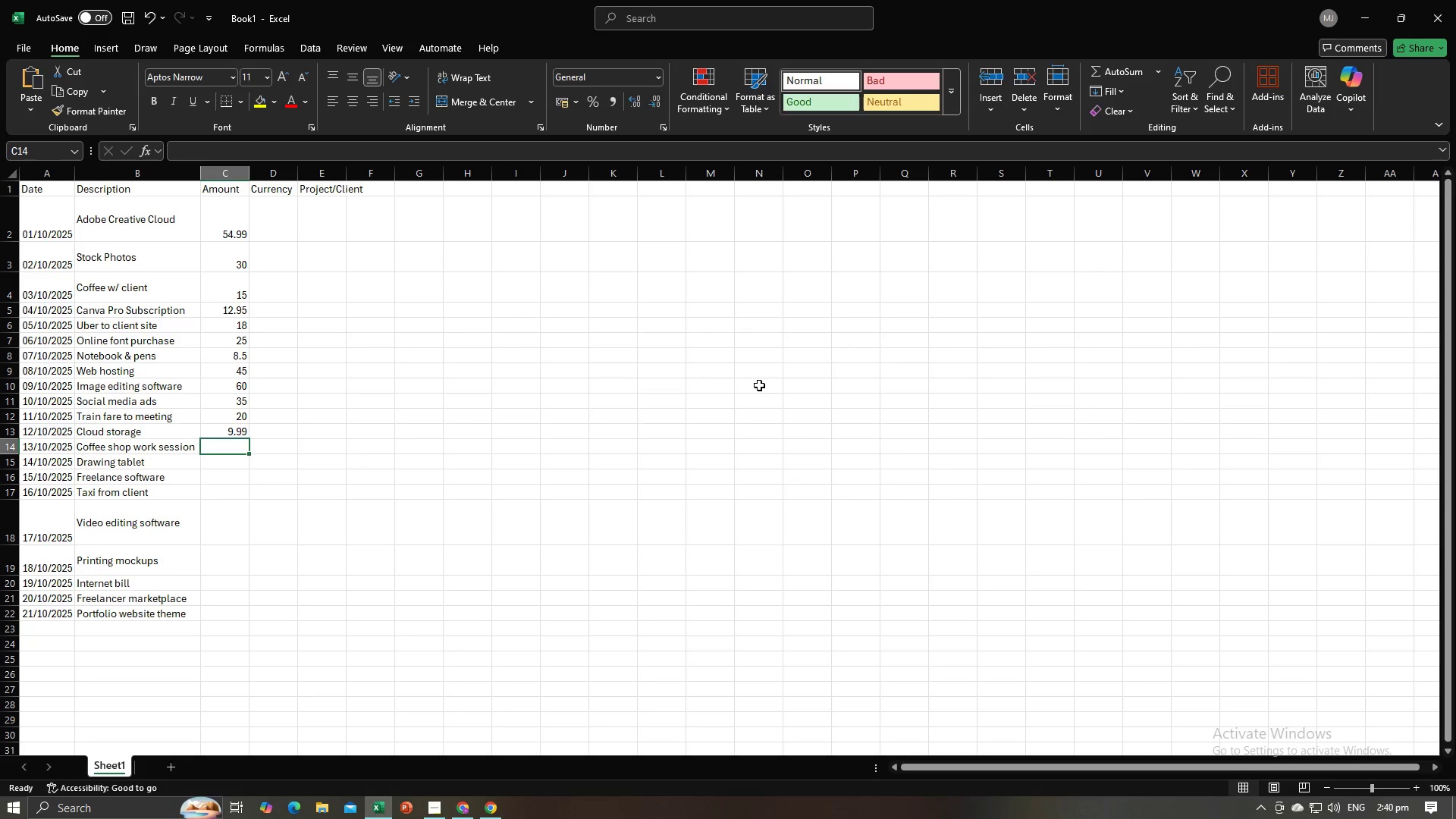 
key(Tab)
 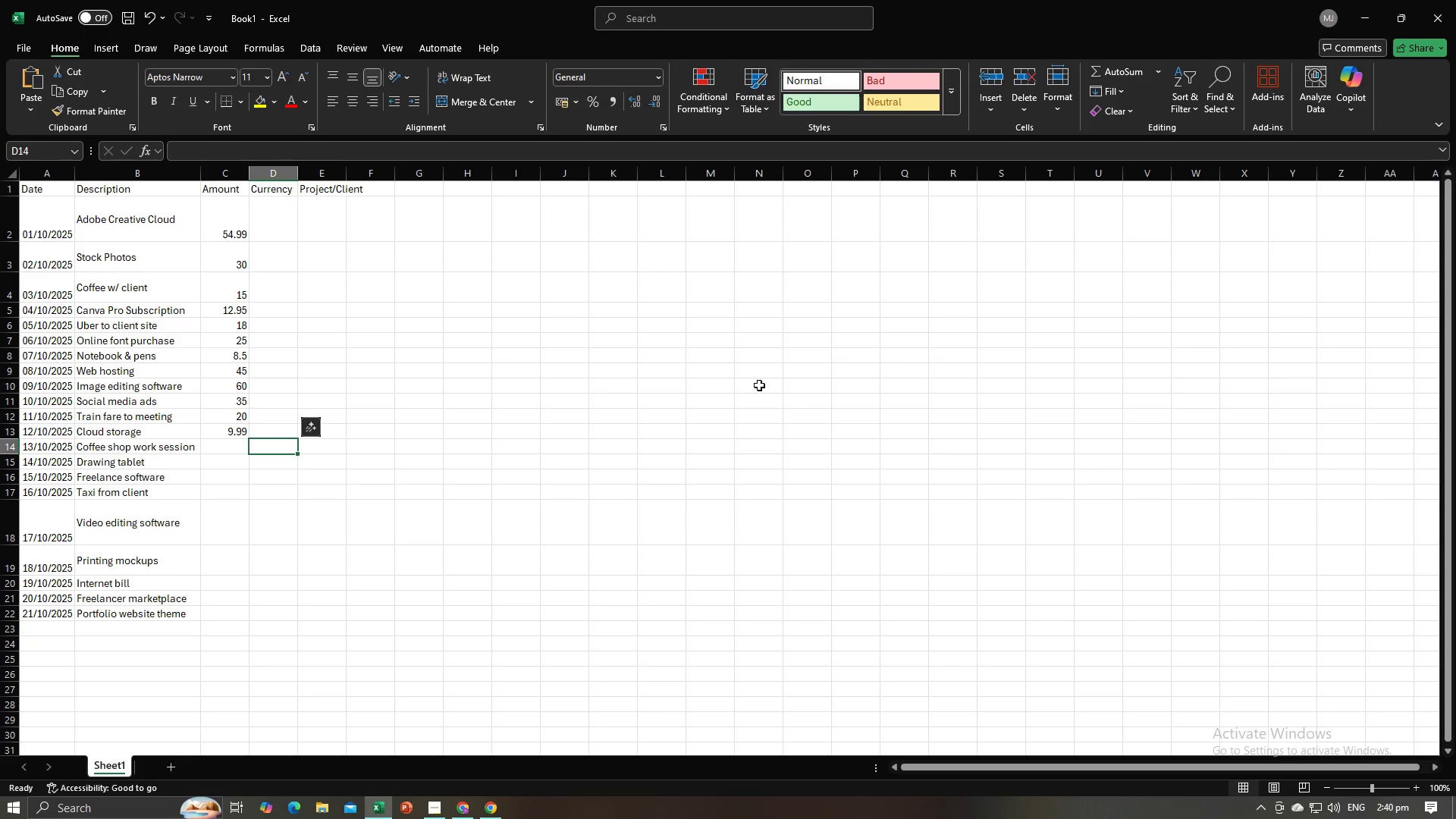 
key(Alt+AltLeft)
 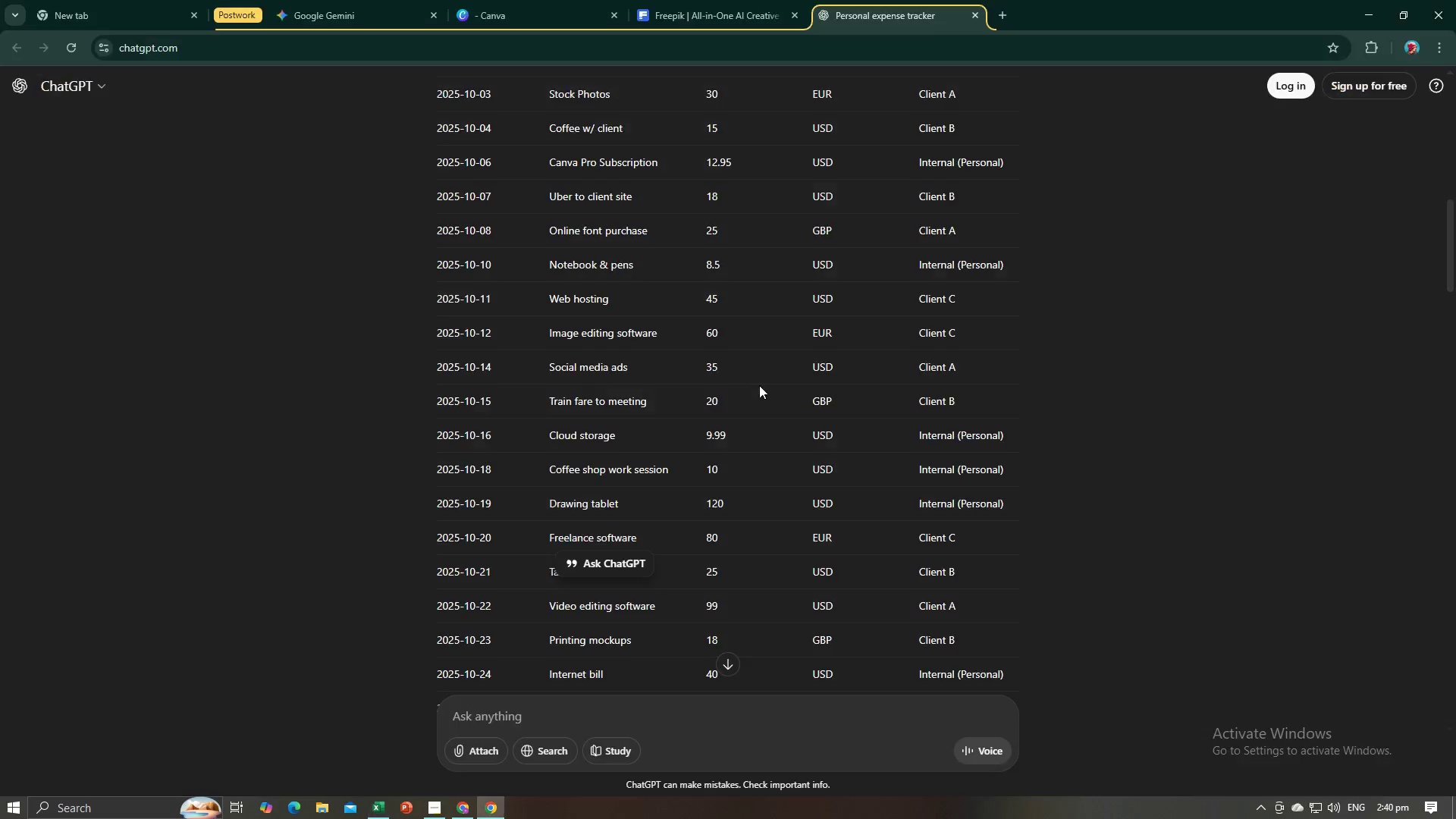 
key(Alt+Tab)
 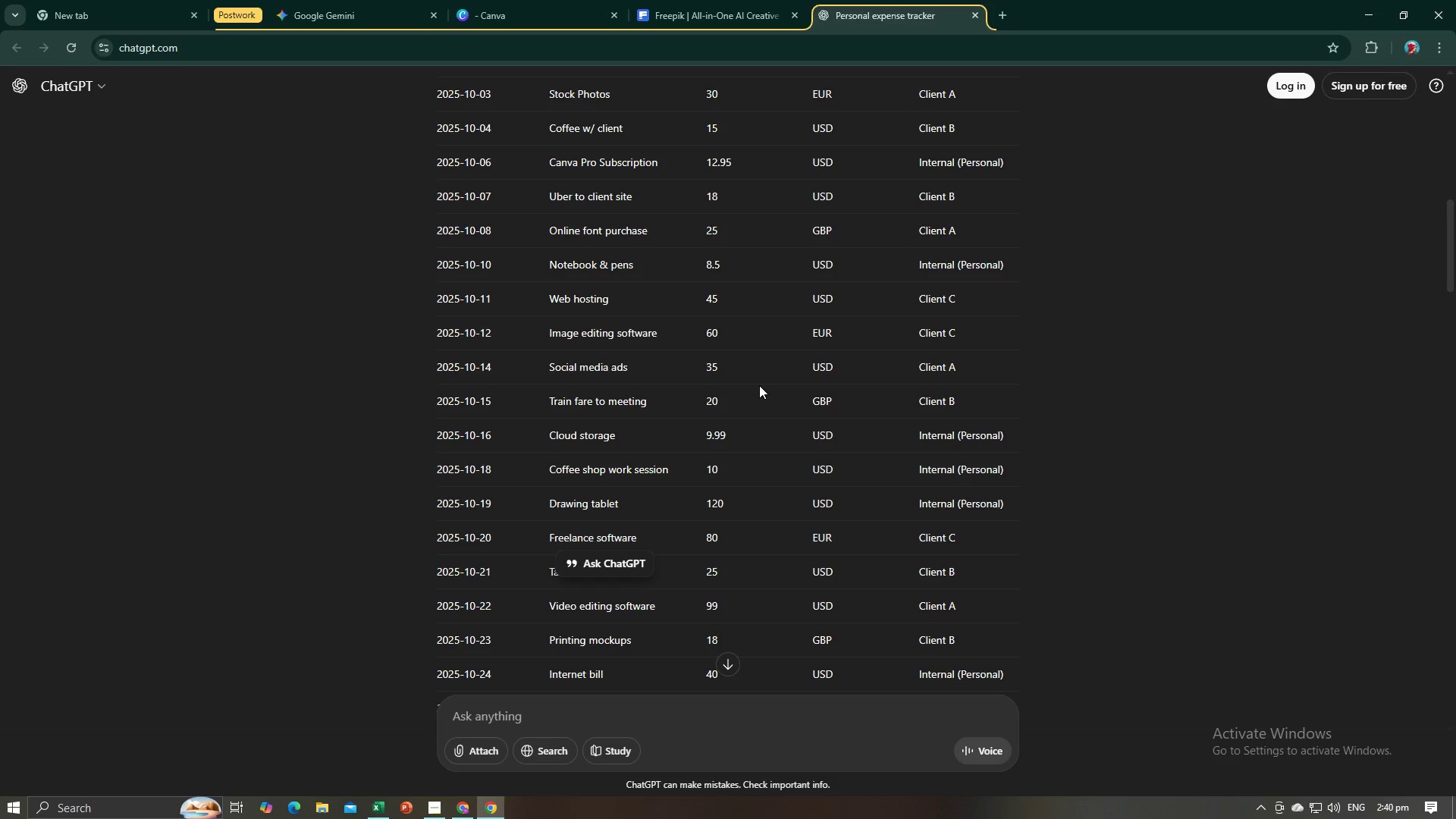 
key(Alt+AltLeft)
 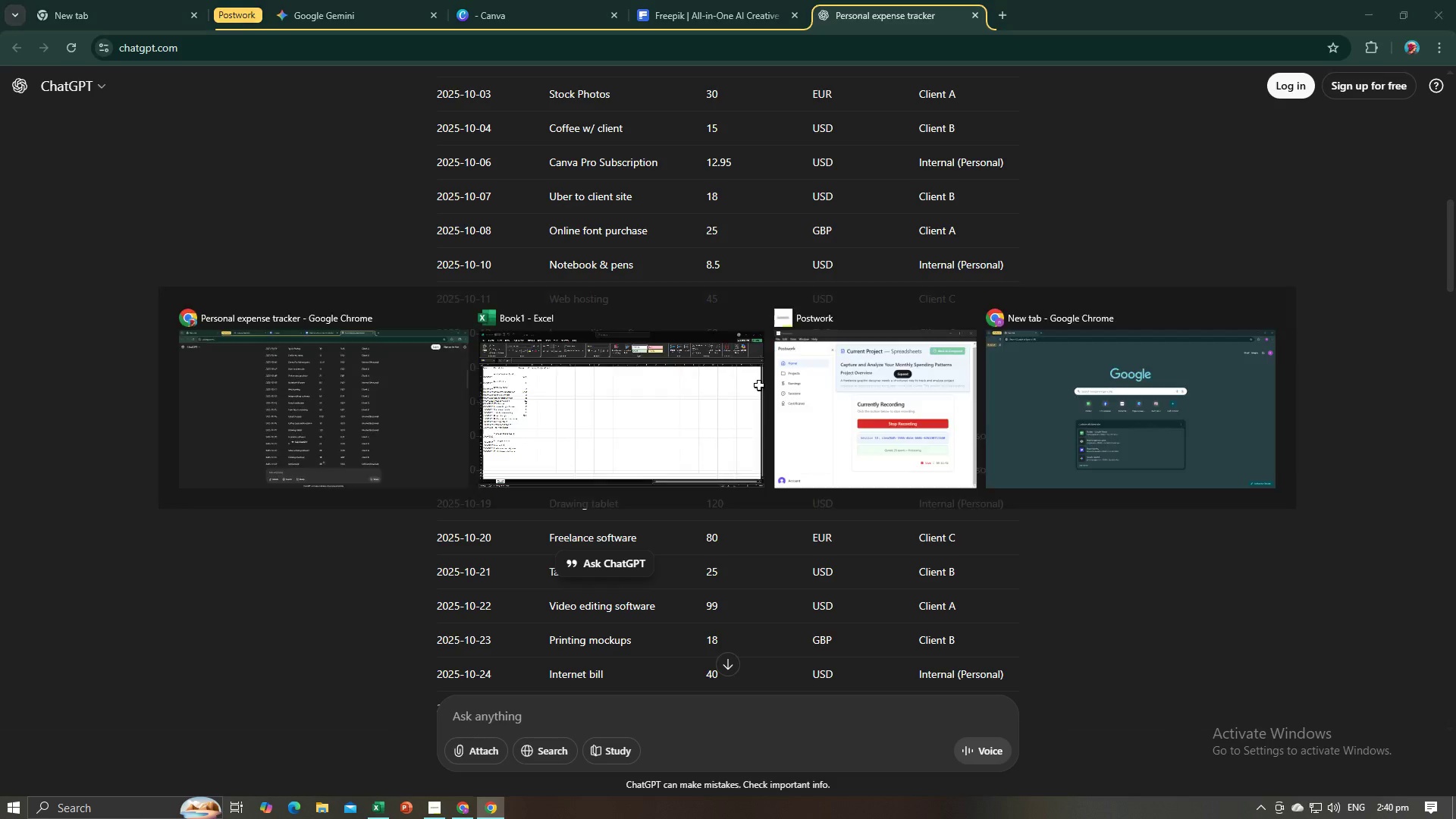 
key(Alt+Tab)
 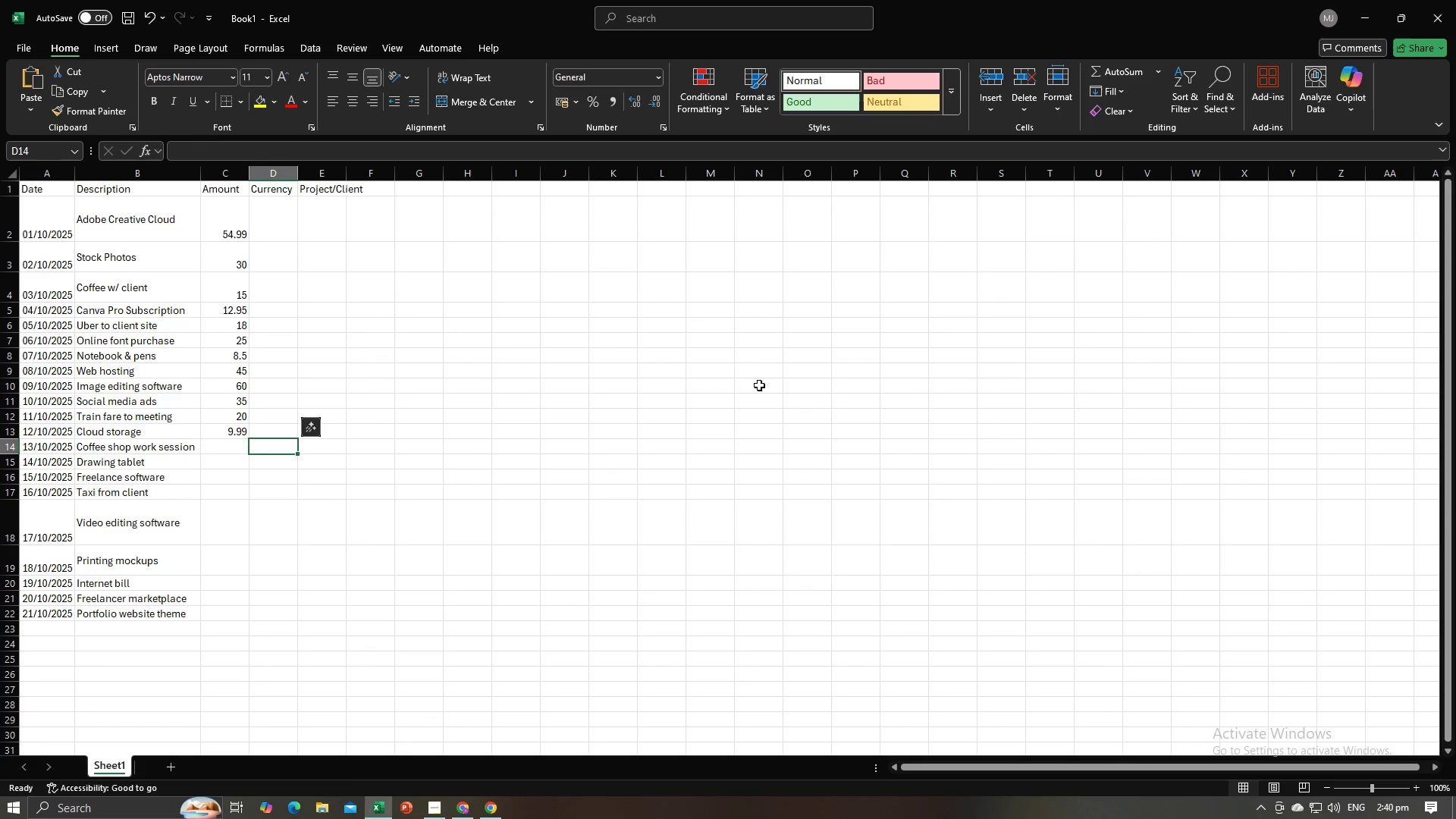 
key(Numpad1)
 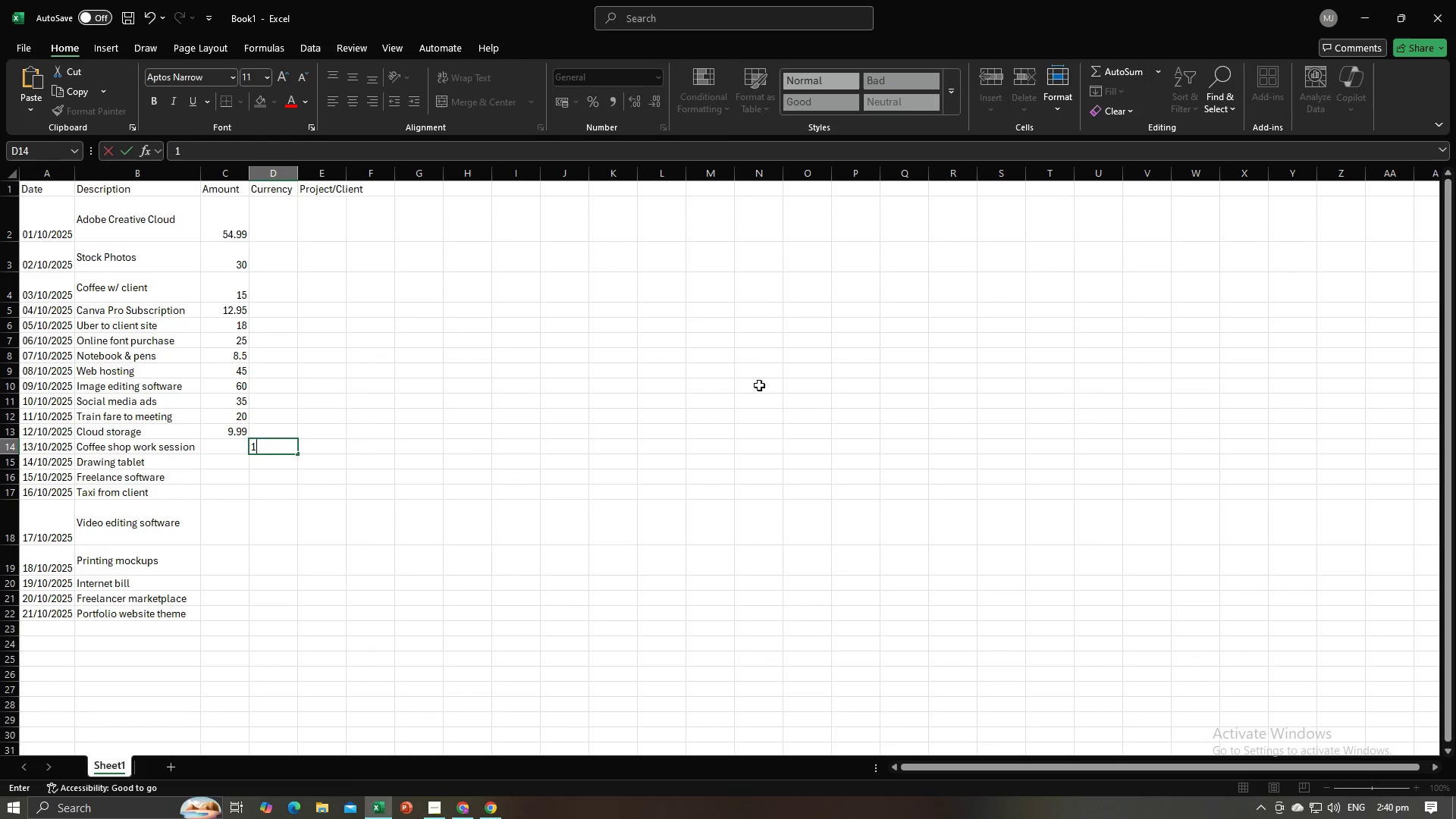 
key(Numpad0)
 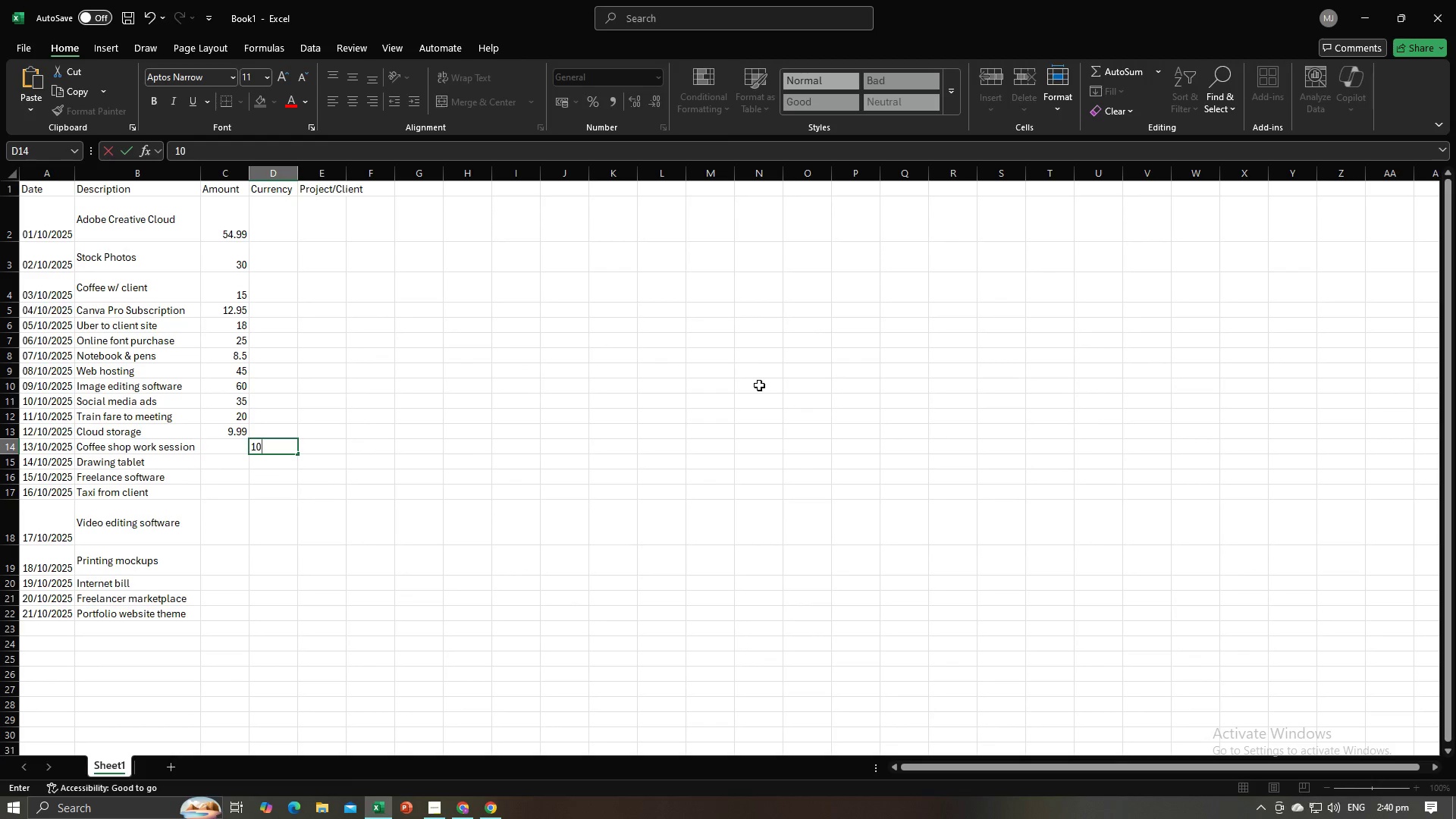 
key(Backspace)
 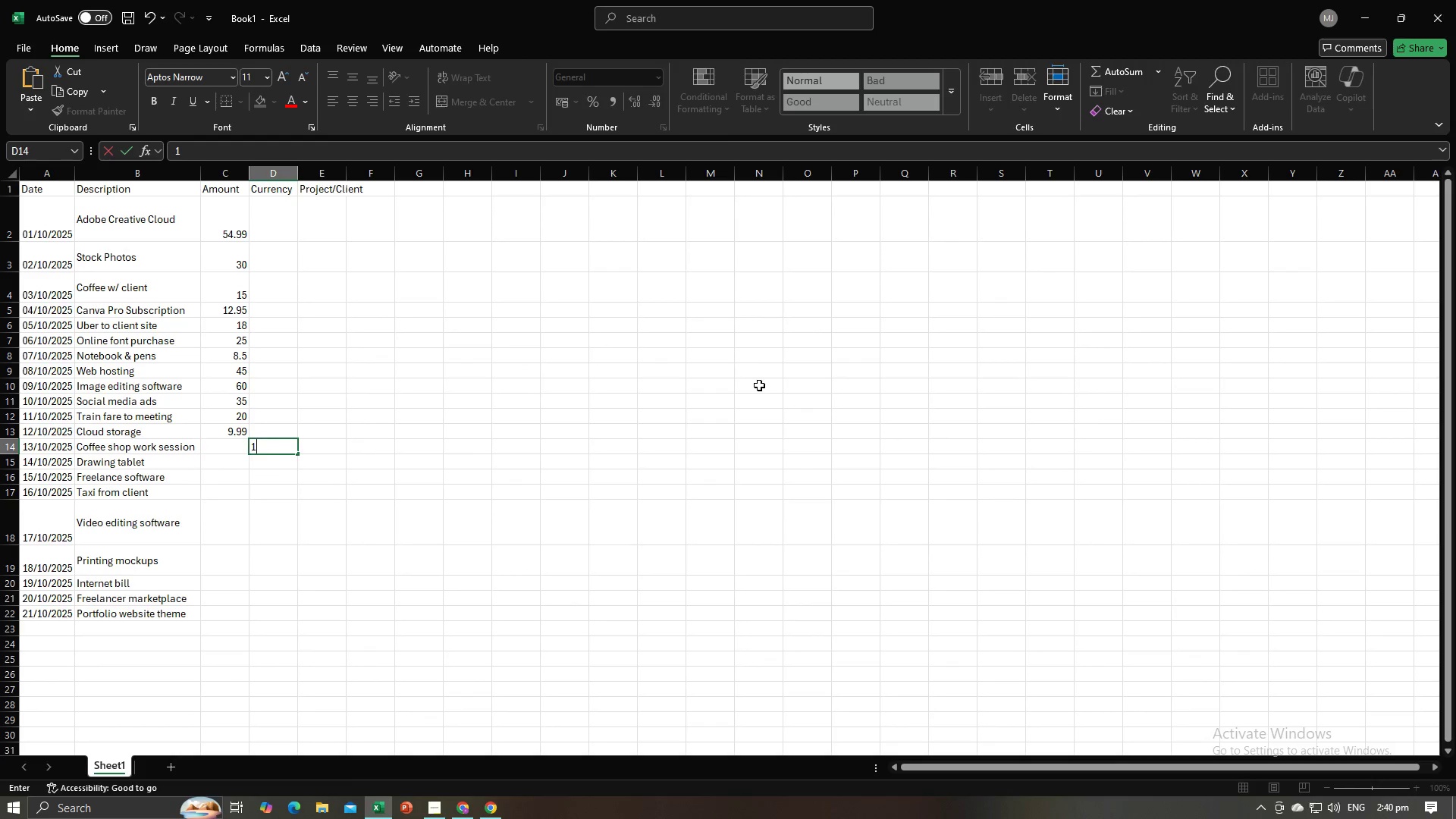 
key(Backspace)
 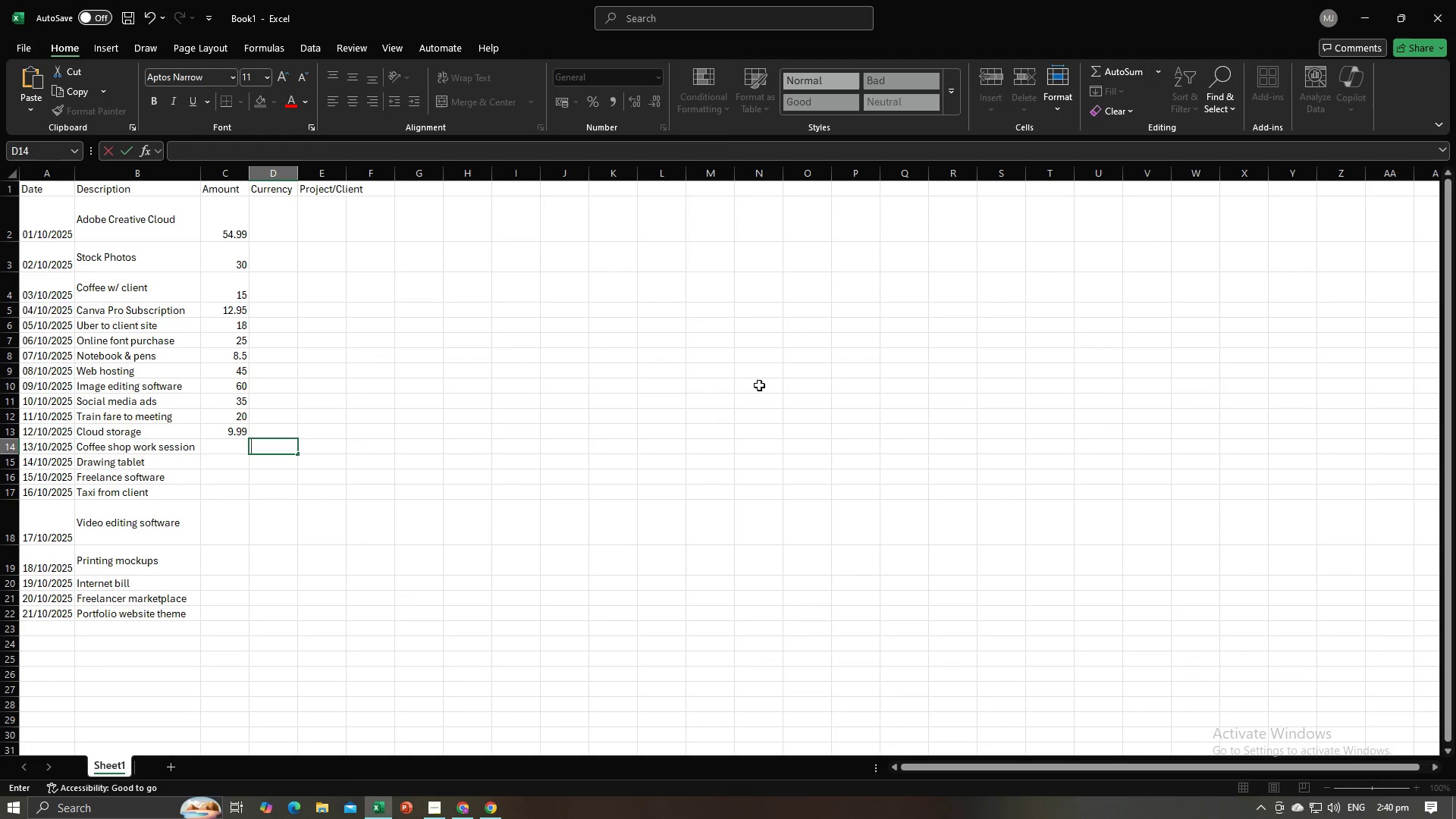 
key(ArrowLeft)
 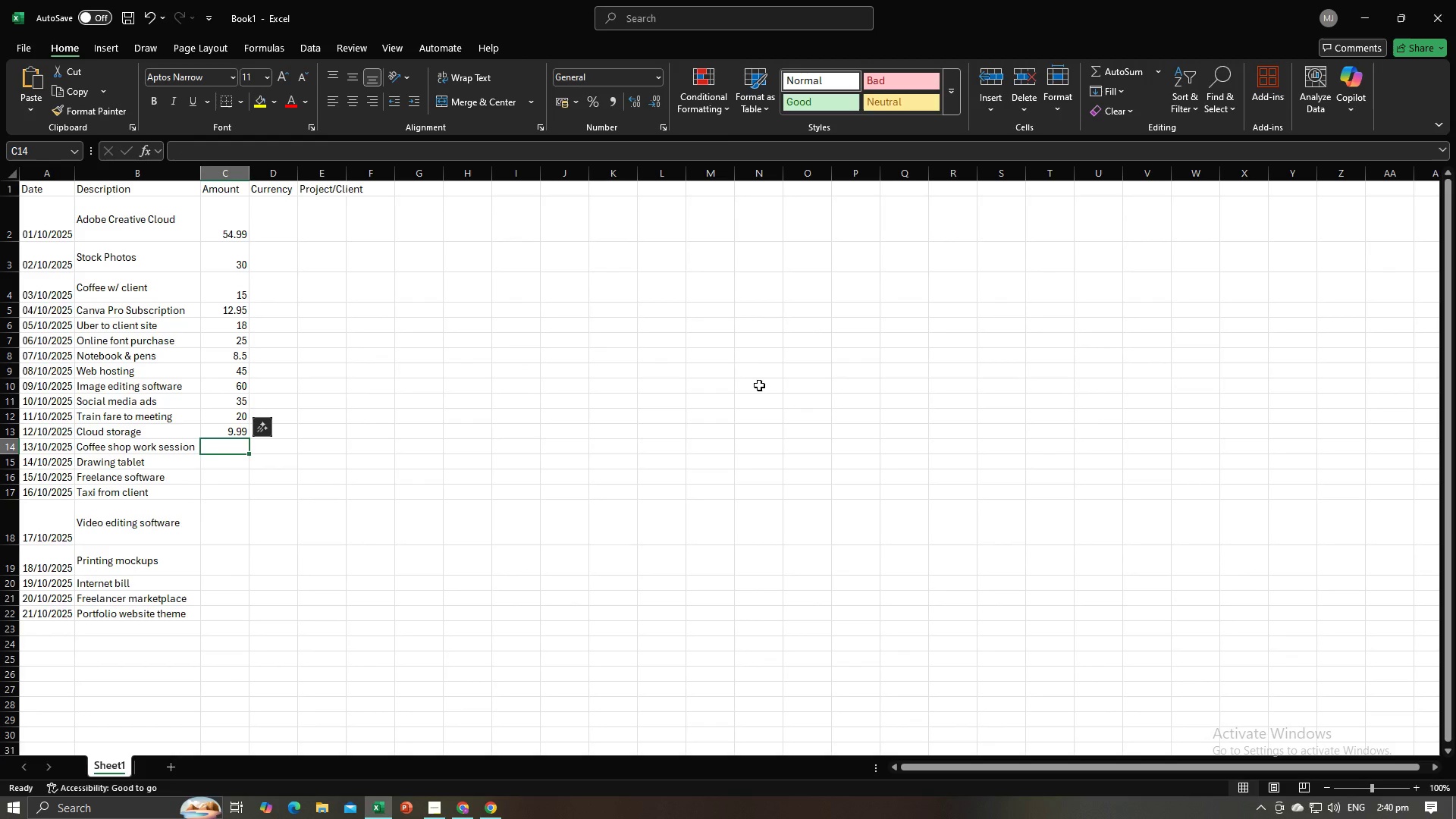 
key(Numpad1)
 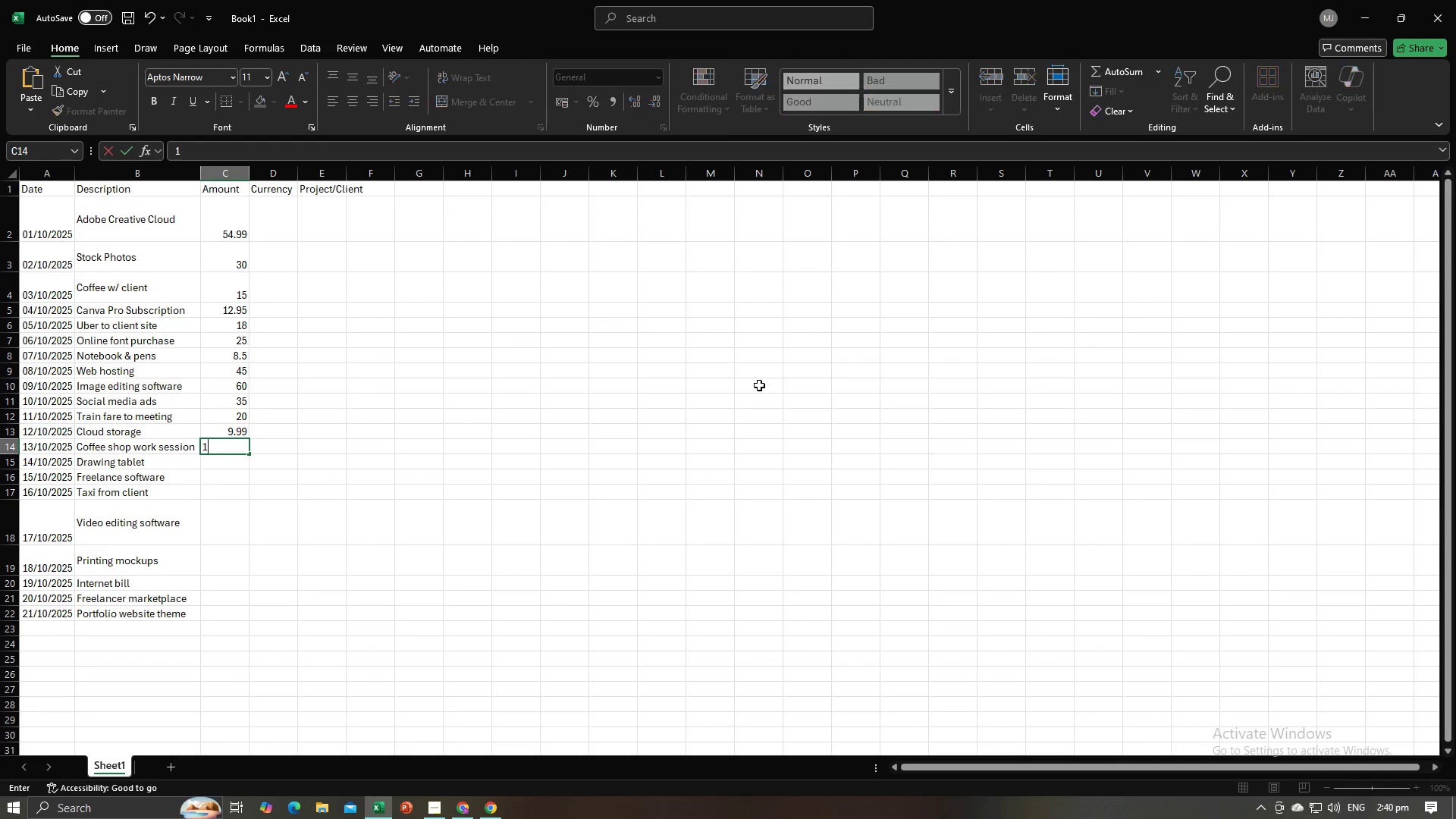 
key(Numpad0)
 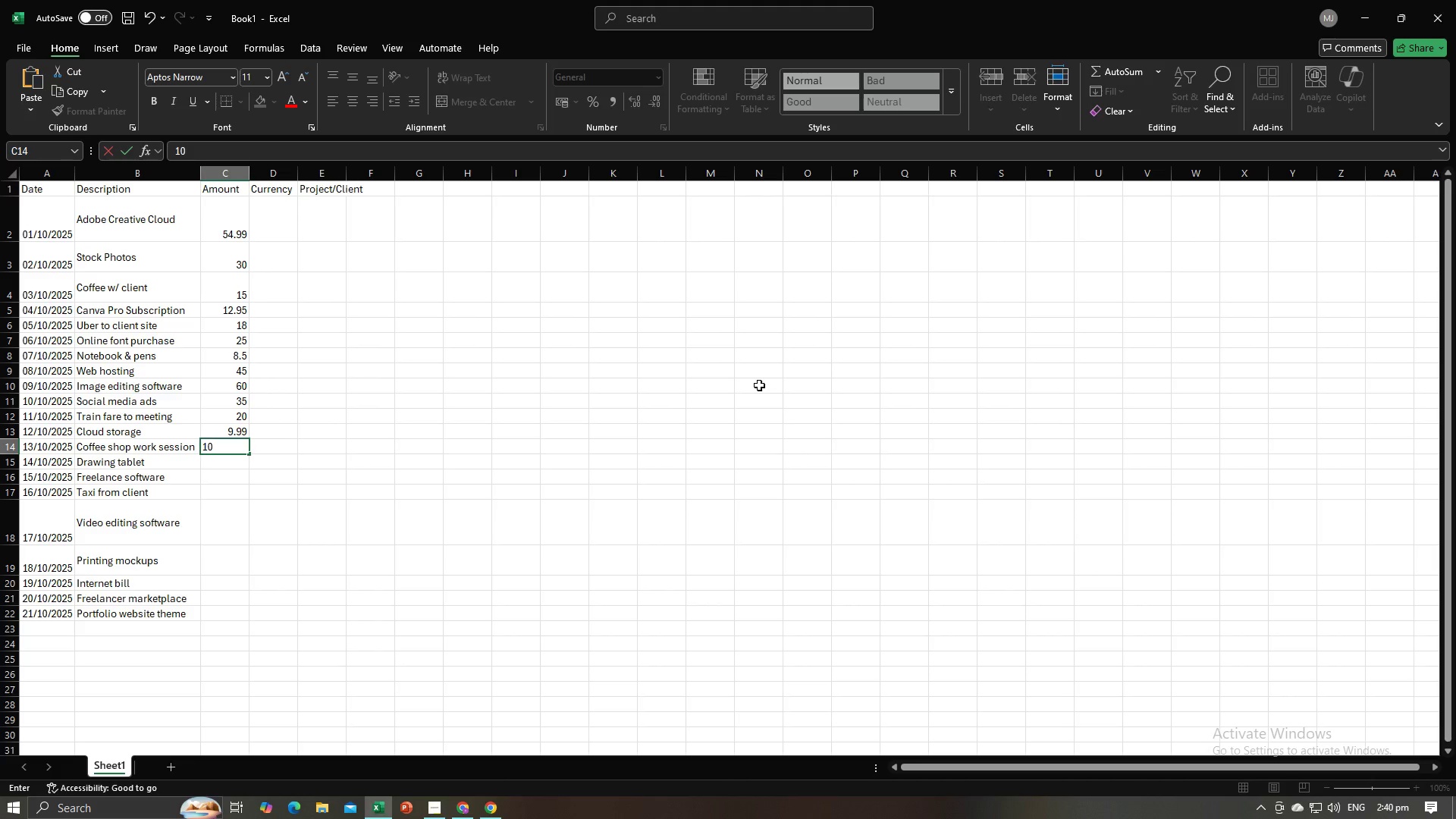 
key(NumpadEnter)
 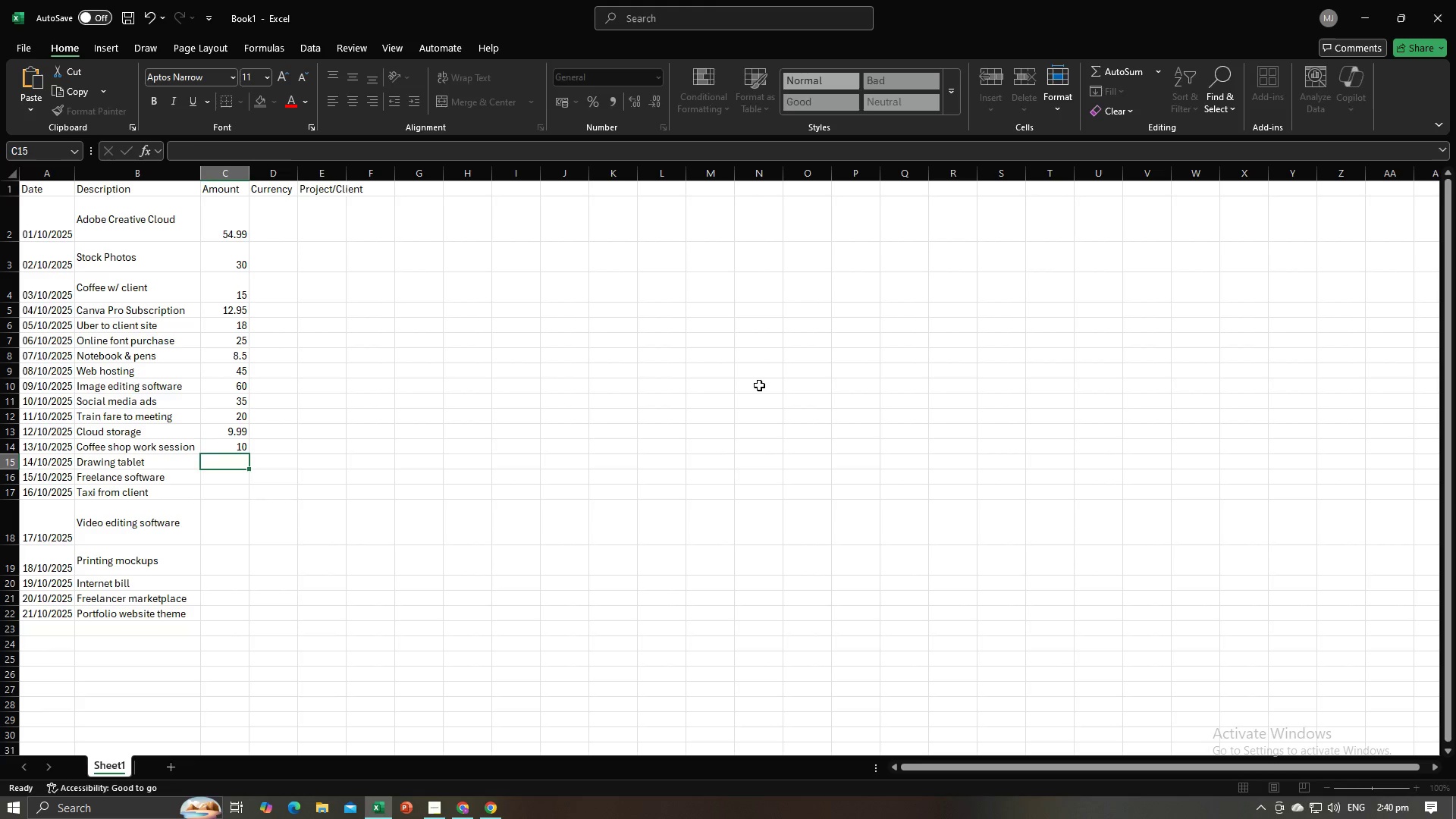 
key(Alt+AltLeft)
 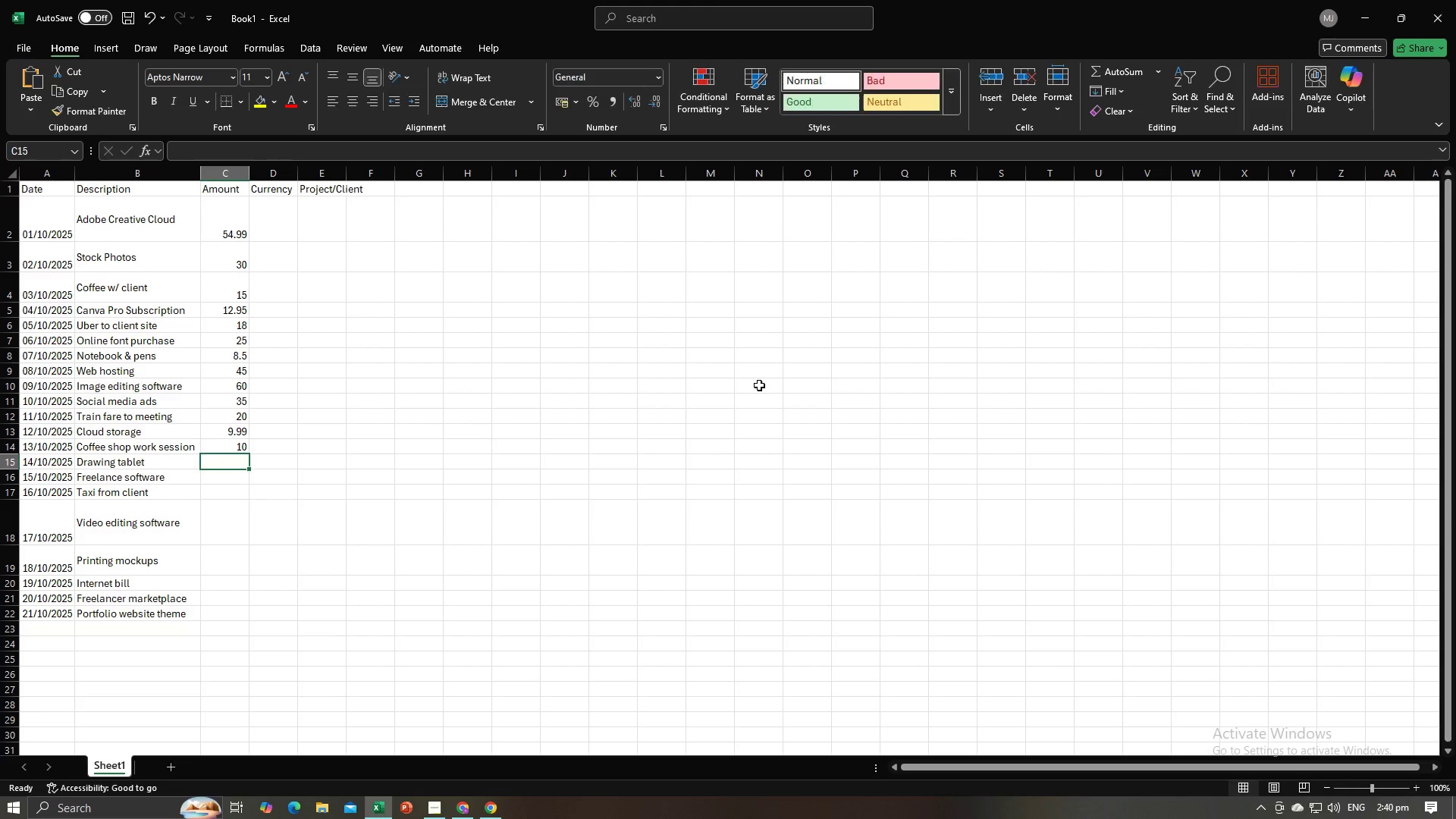 
key(Alt+Tab)
 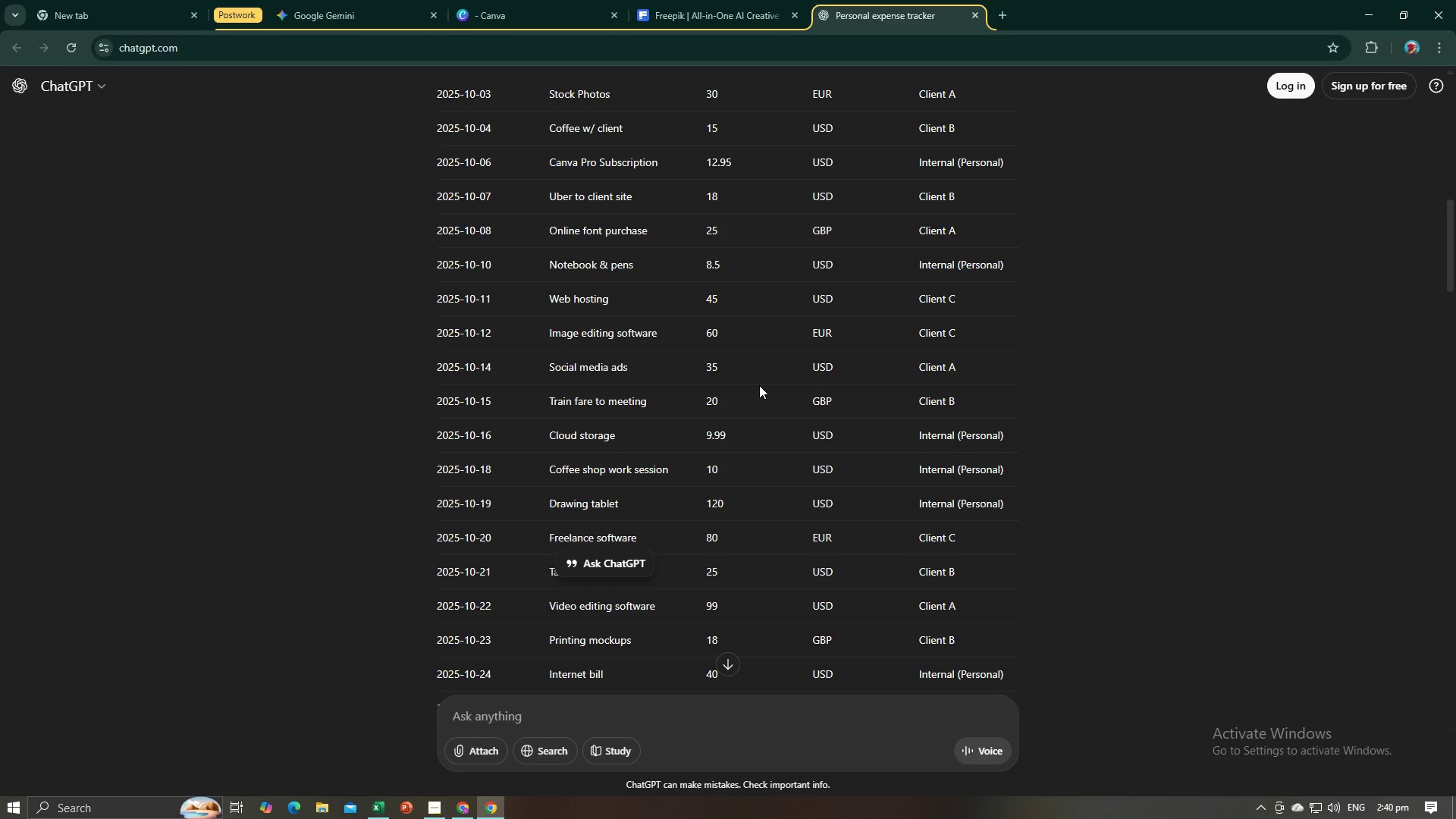 
key(Alt+AltLeft)
 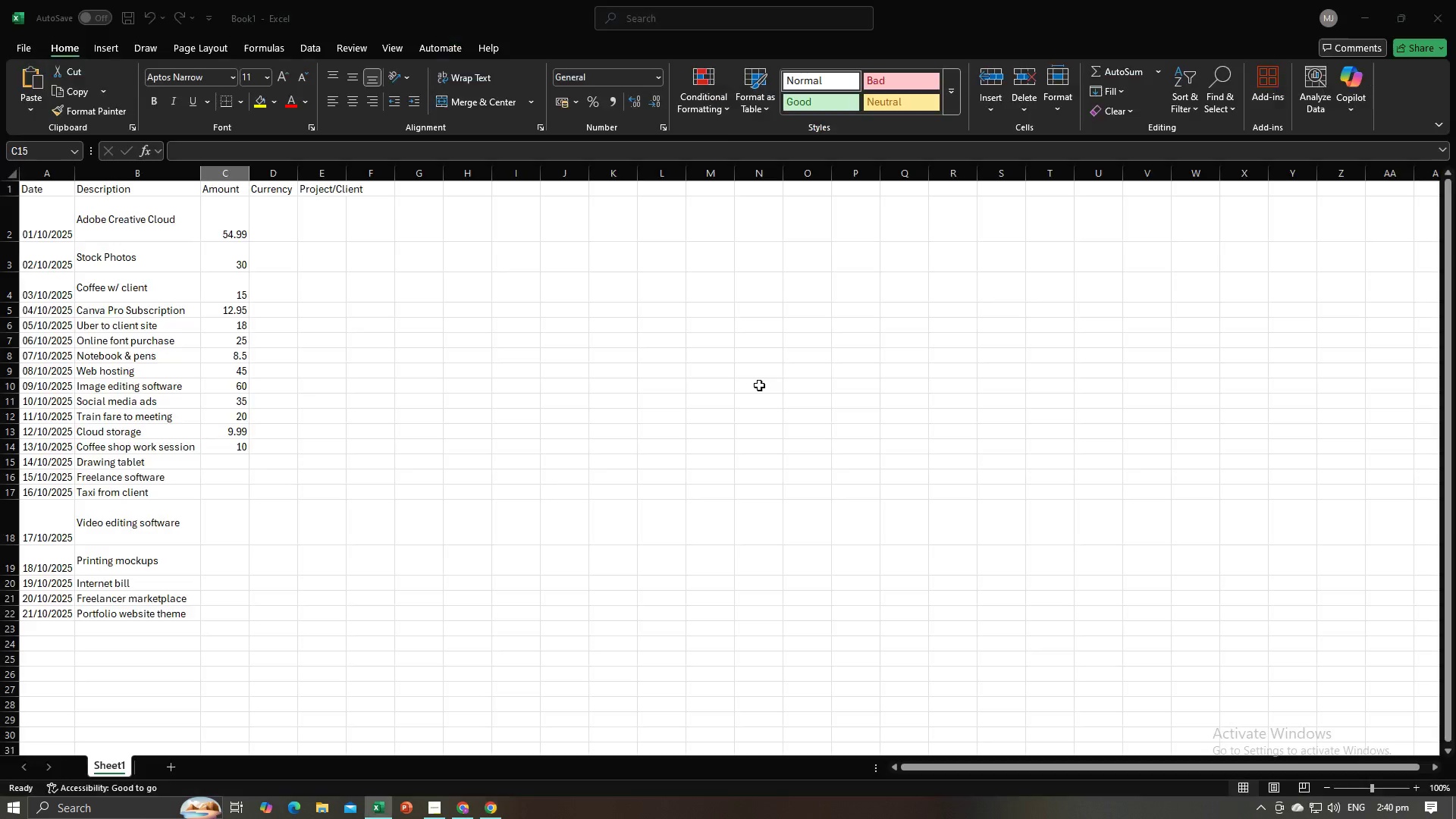 
key(Alt+Tab)
 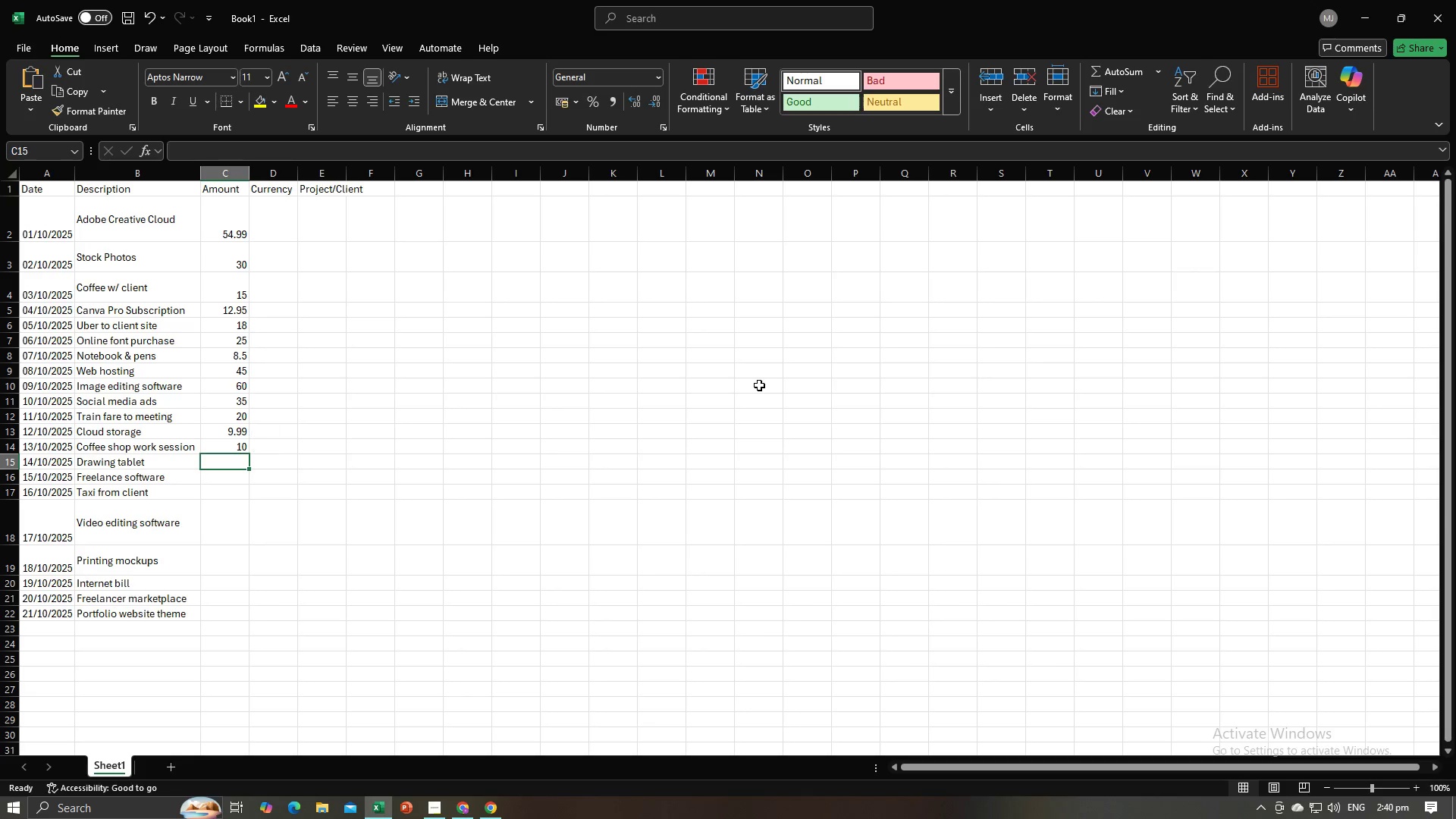 
key(Numpad1)
 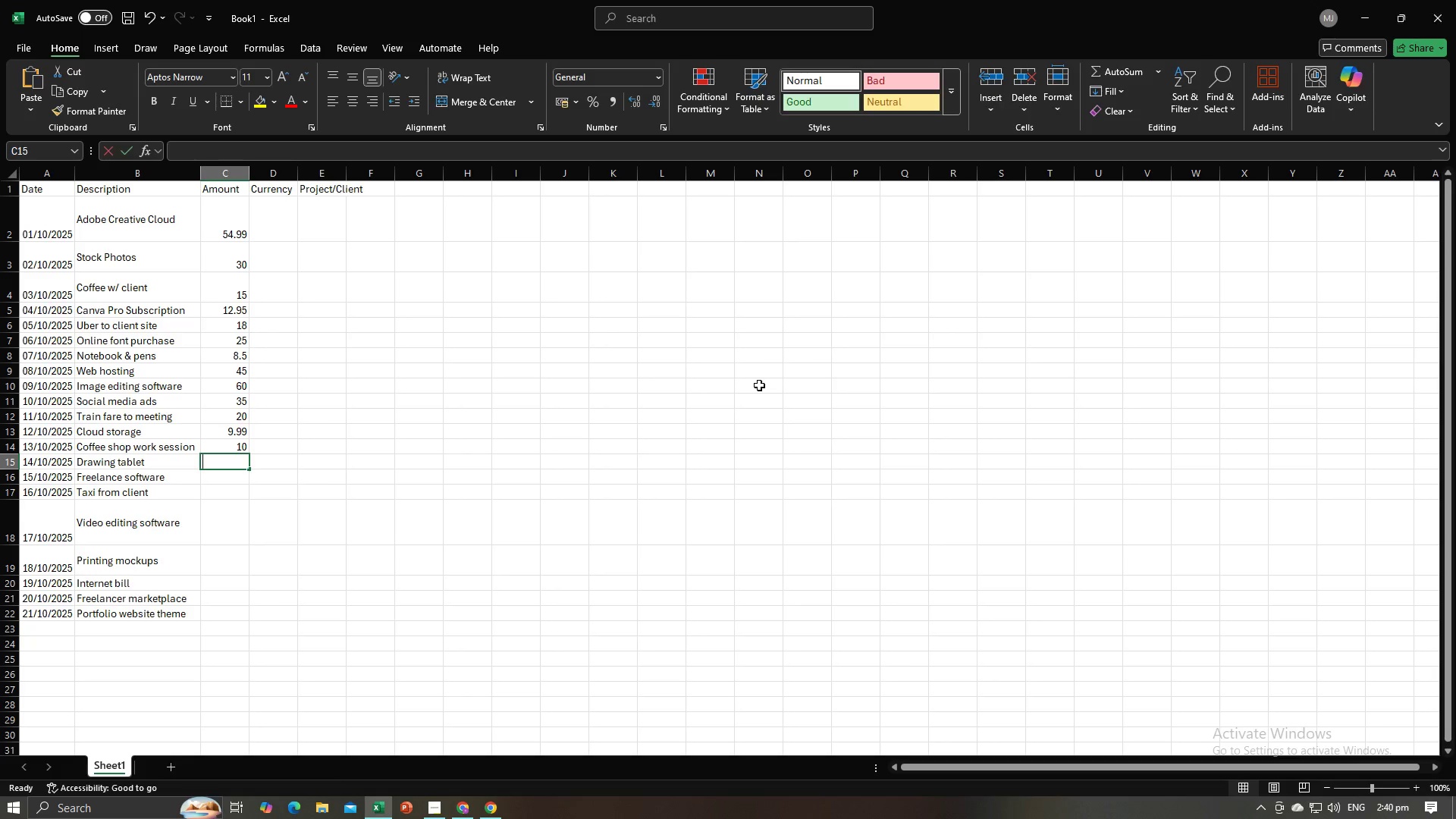 
key(Numpad2)
 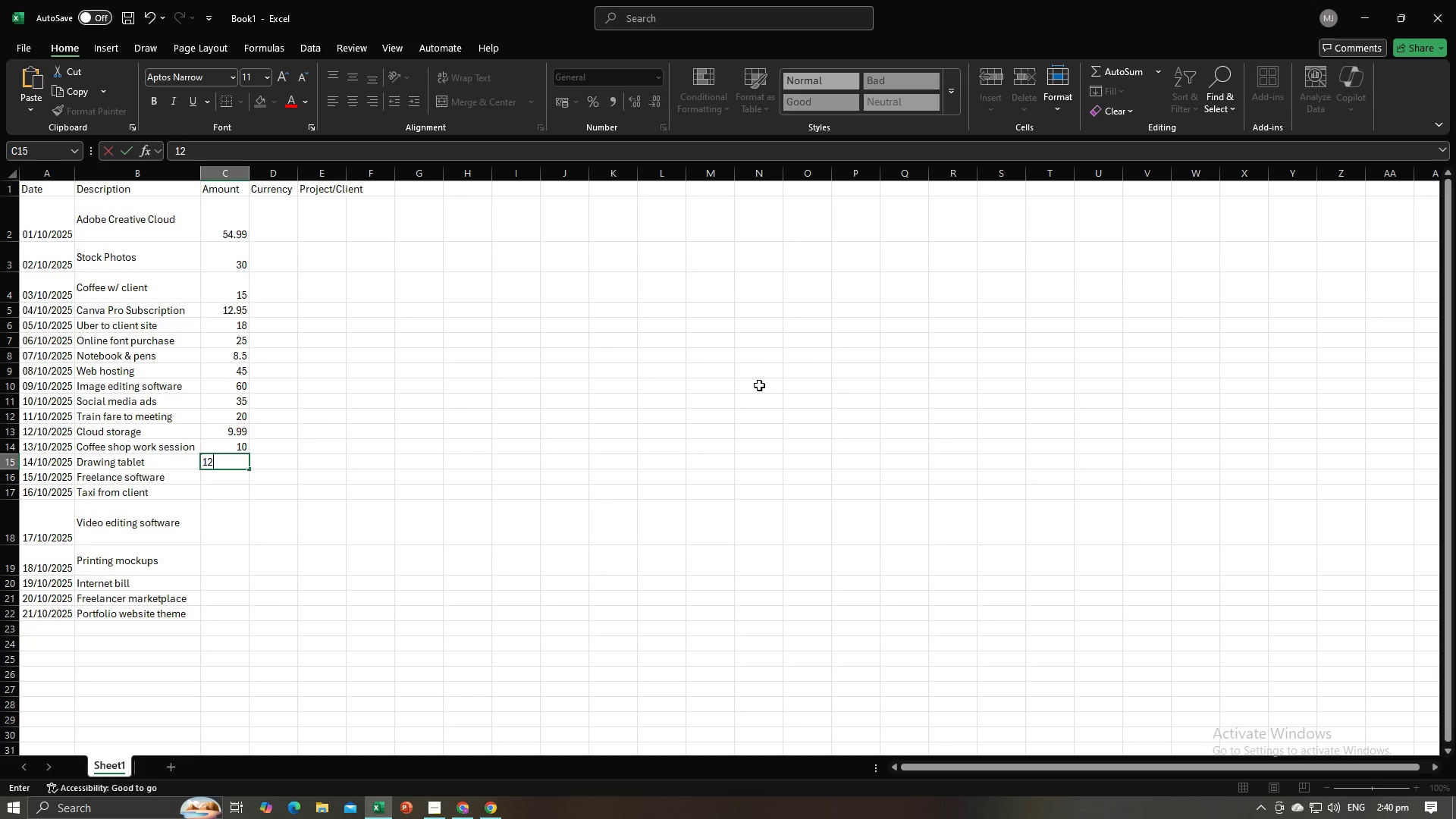 
key(Numpad0)
 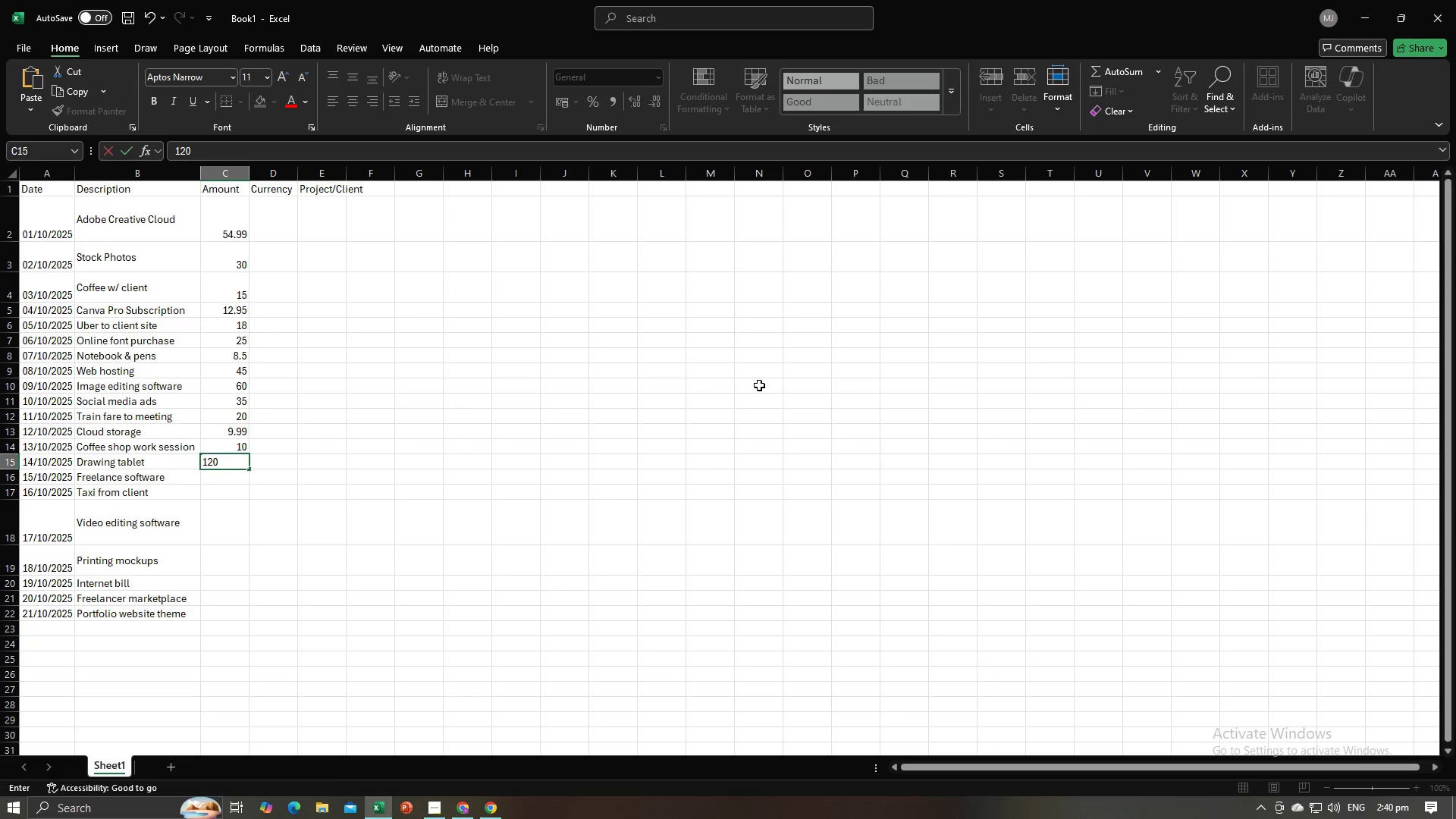 
key(NumpadEnter)
 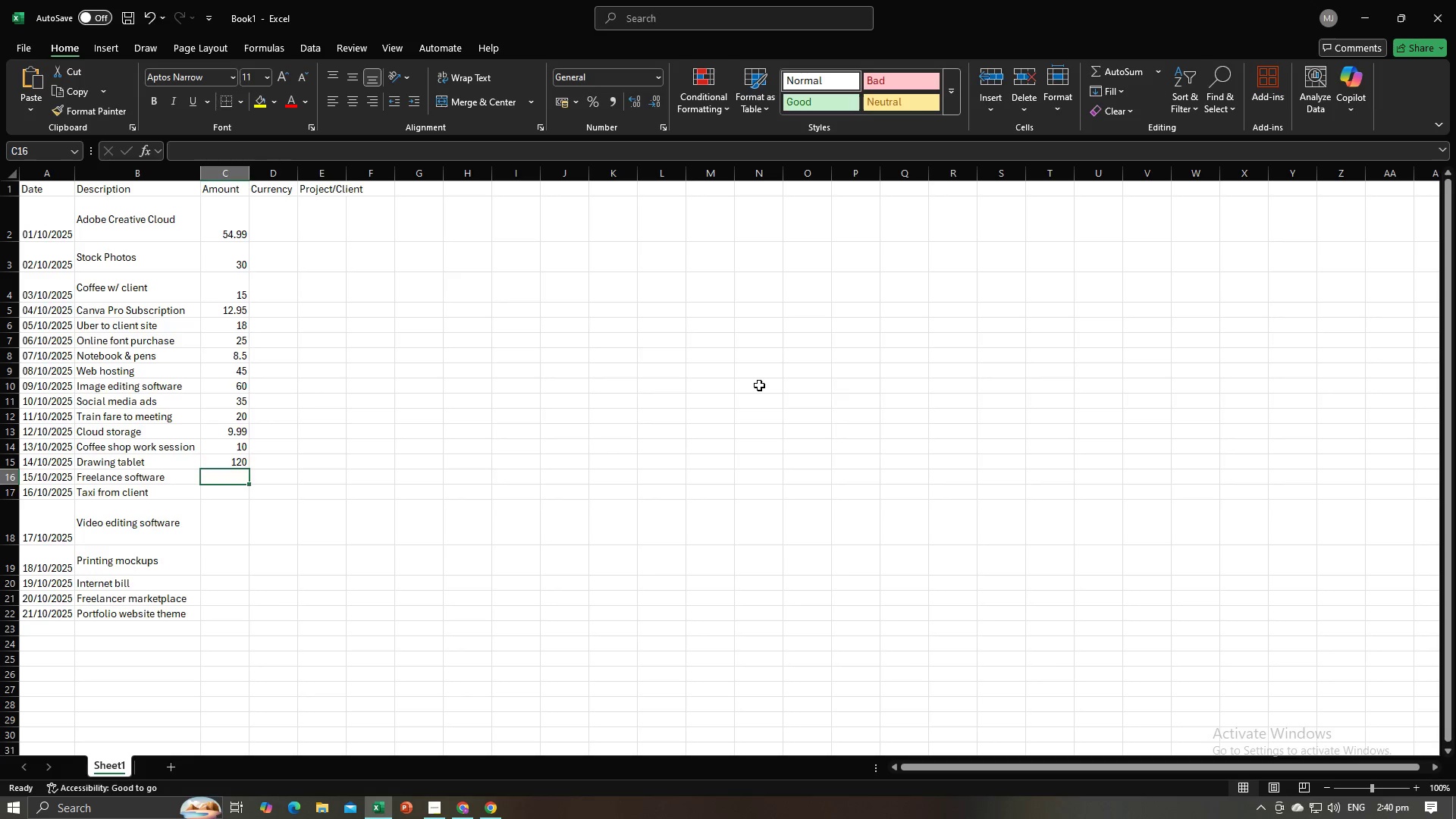 
key(Alt+AltLeft)
 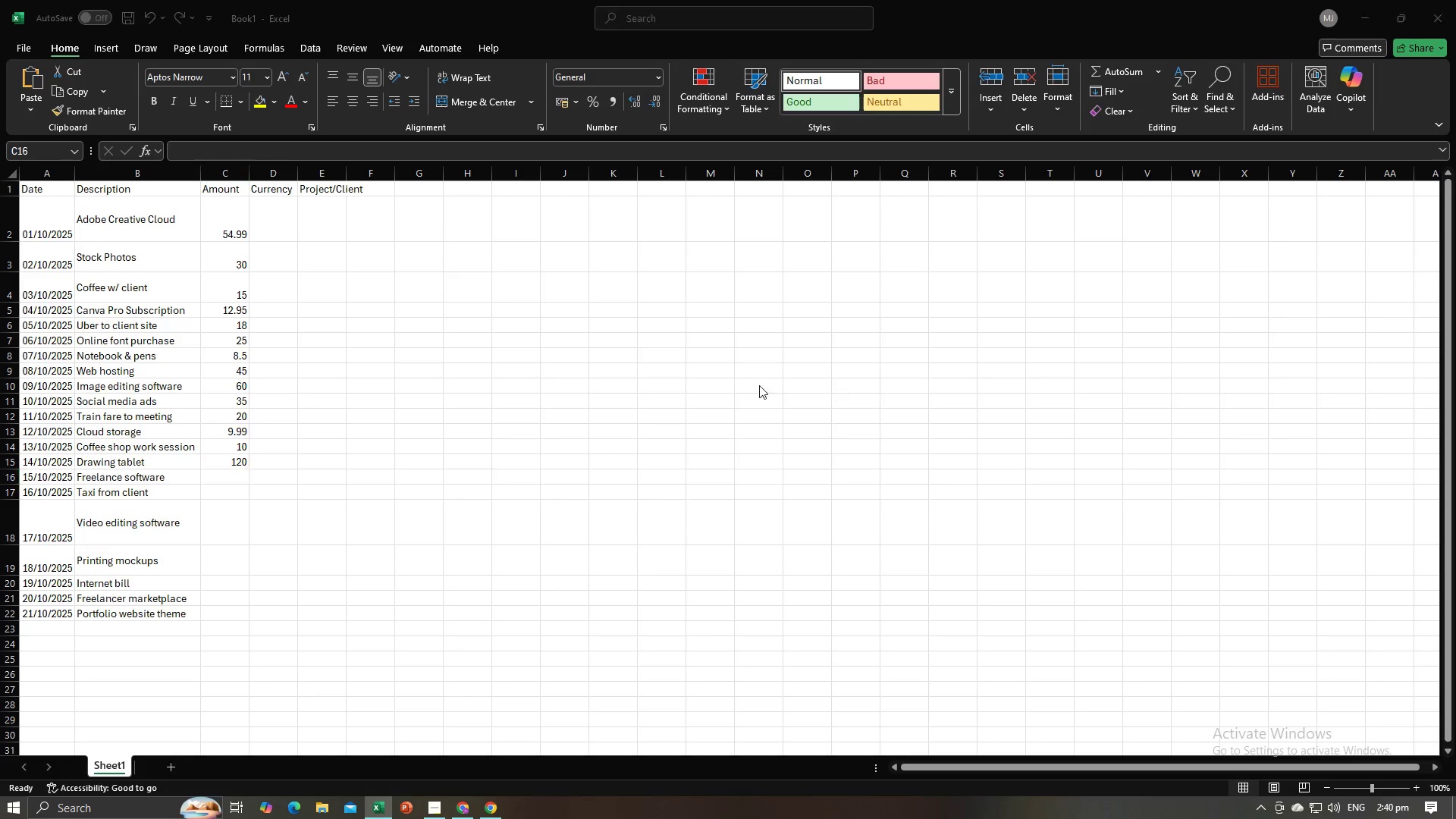 
key(Alt+Tab)
 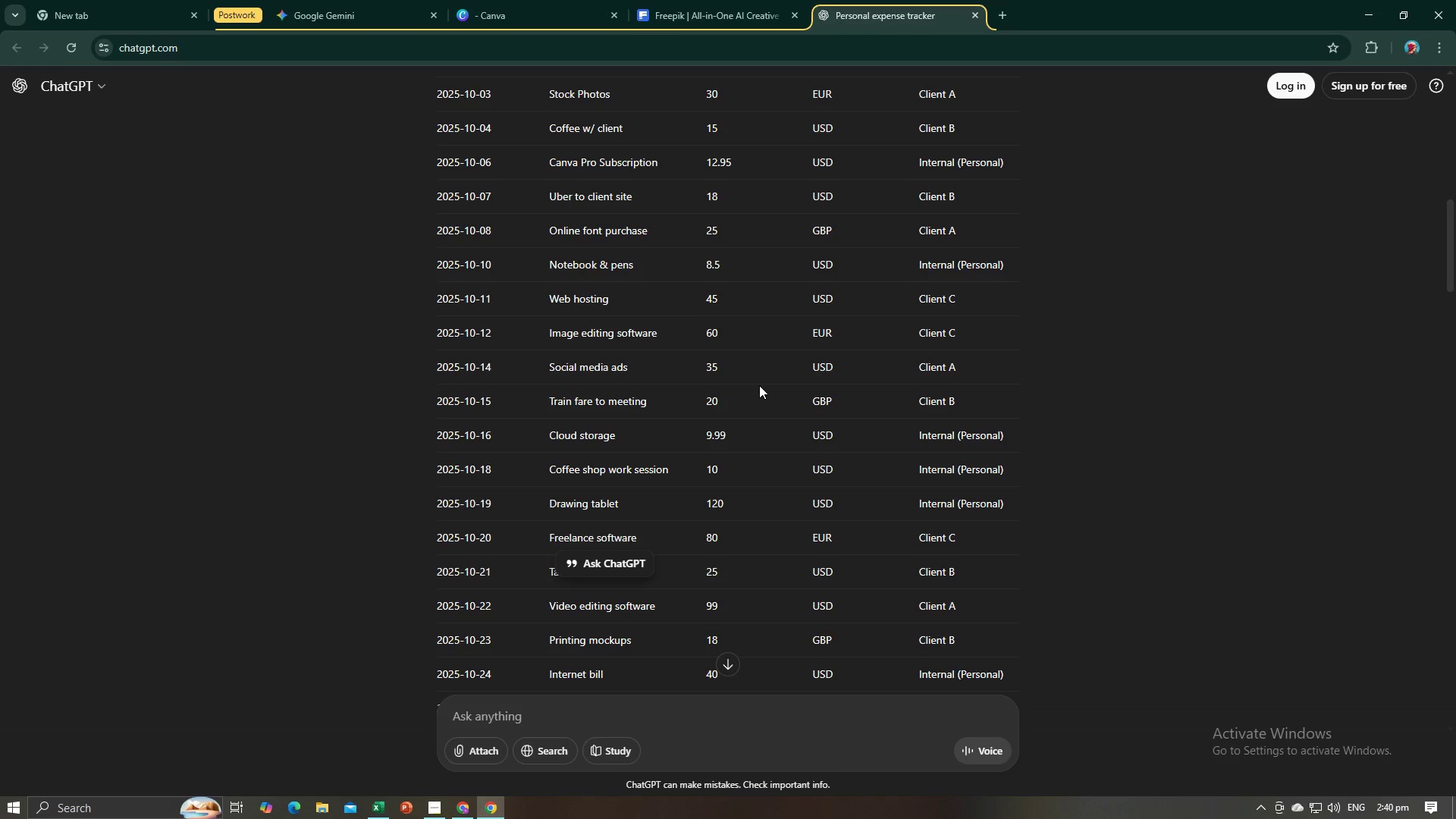 
key(Alt+AltLeft)
 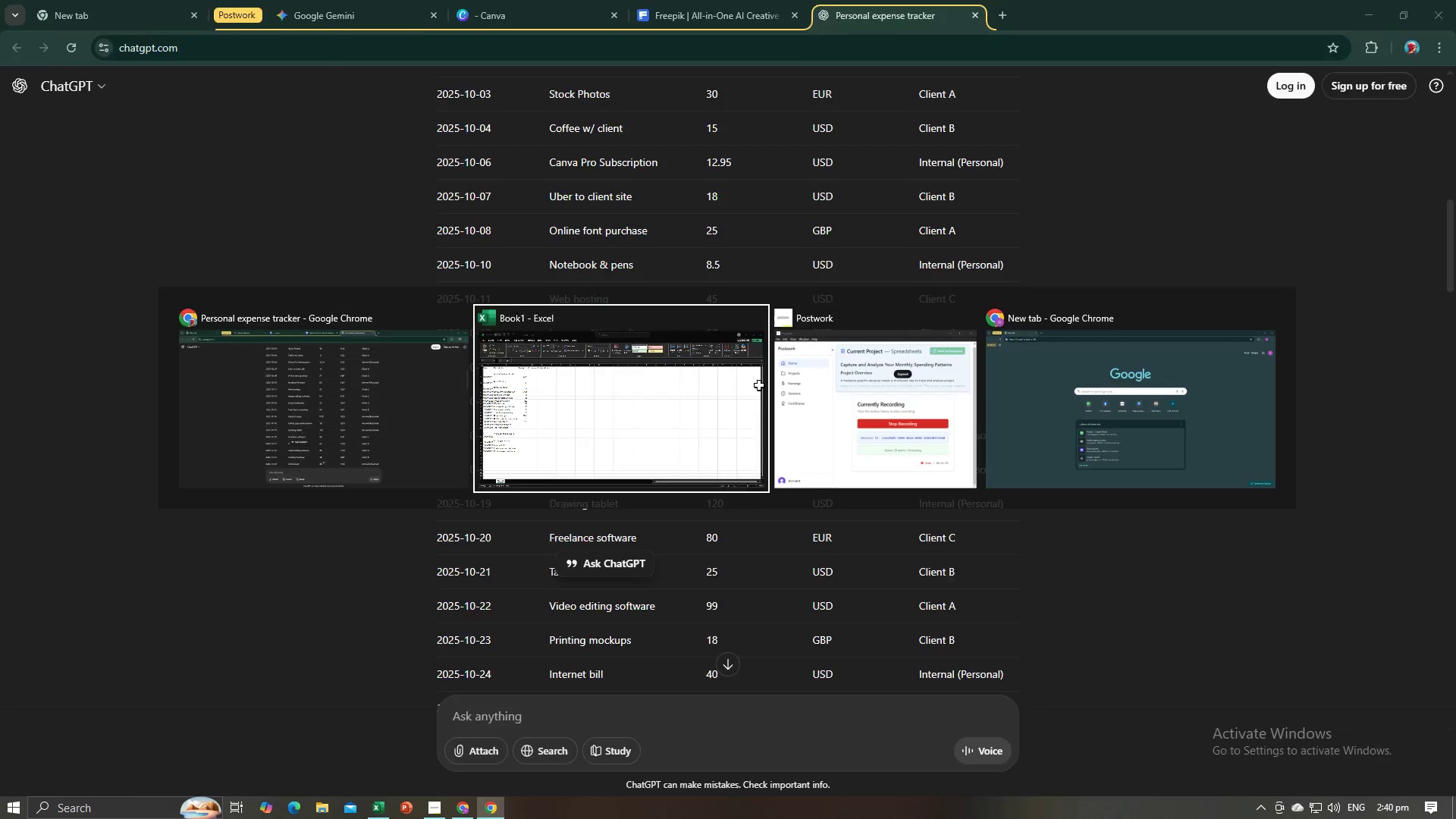 
key(Alt+Tab)
 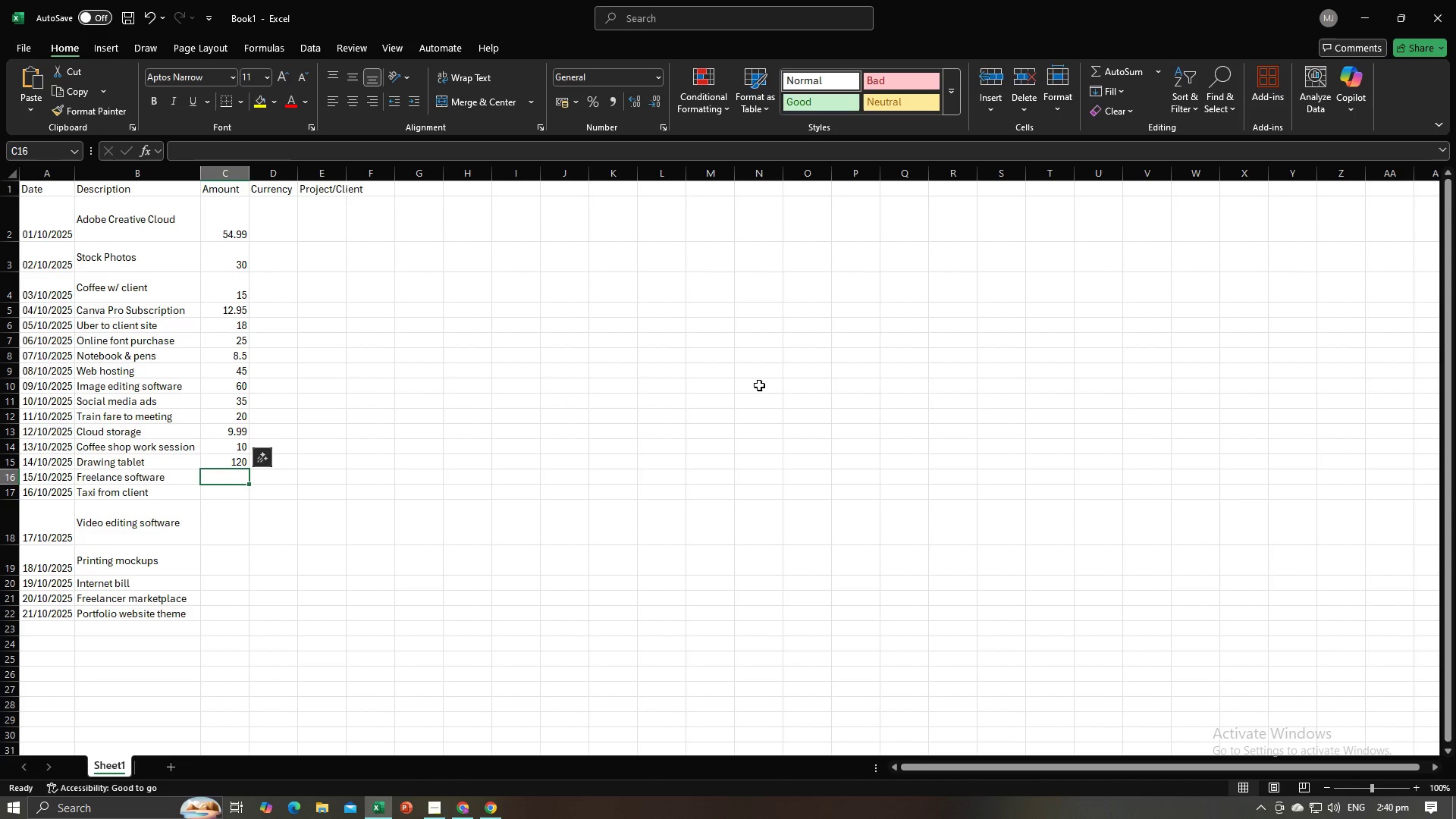 
key(Numpad8)
 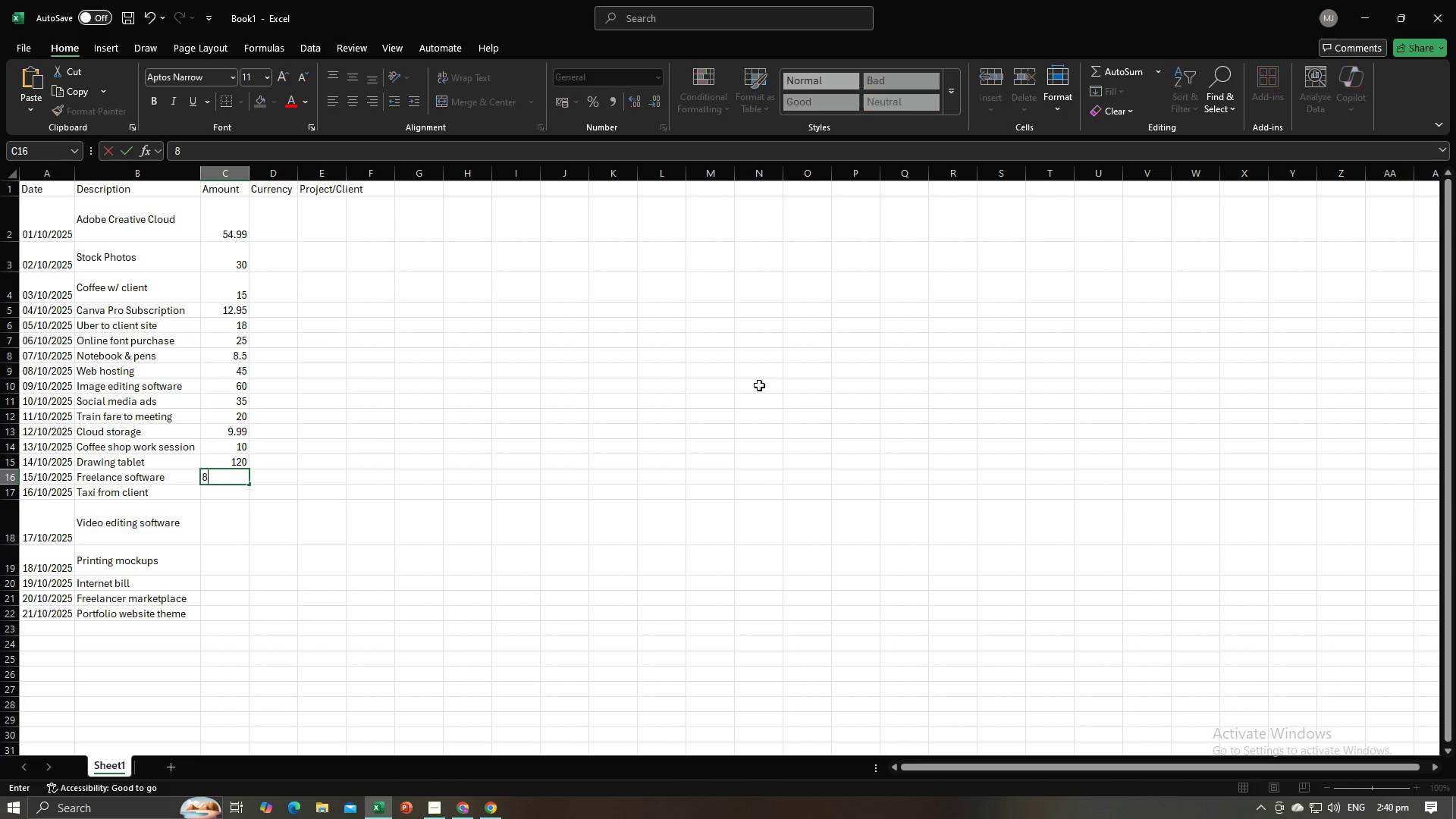 
key(Numpad0)
 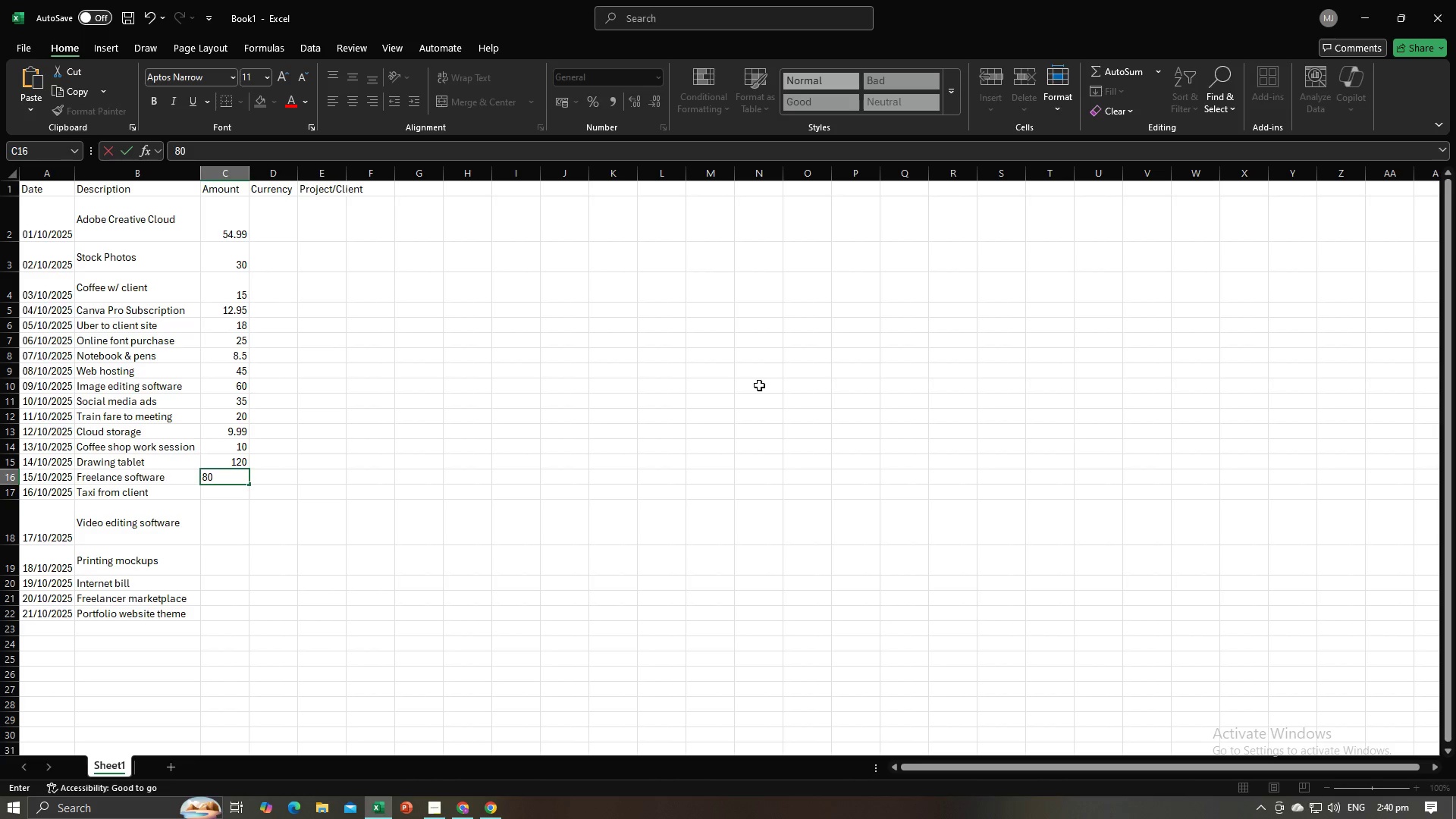 
key(NumpadEnter)
 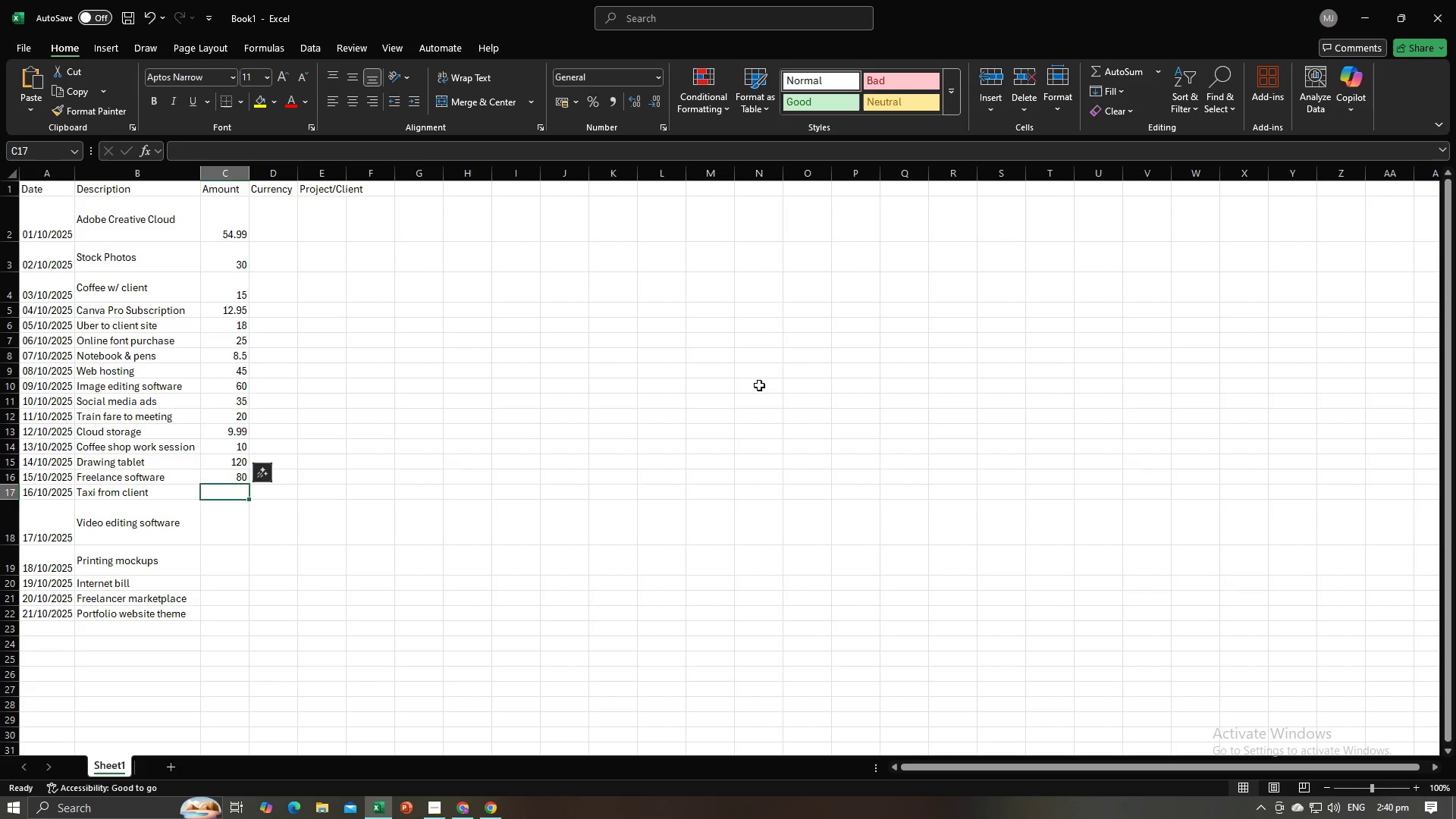 
key(Alt+AltLeft)
 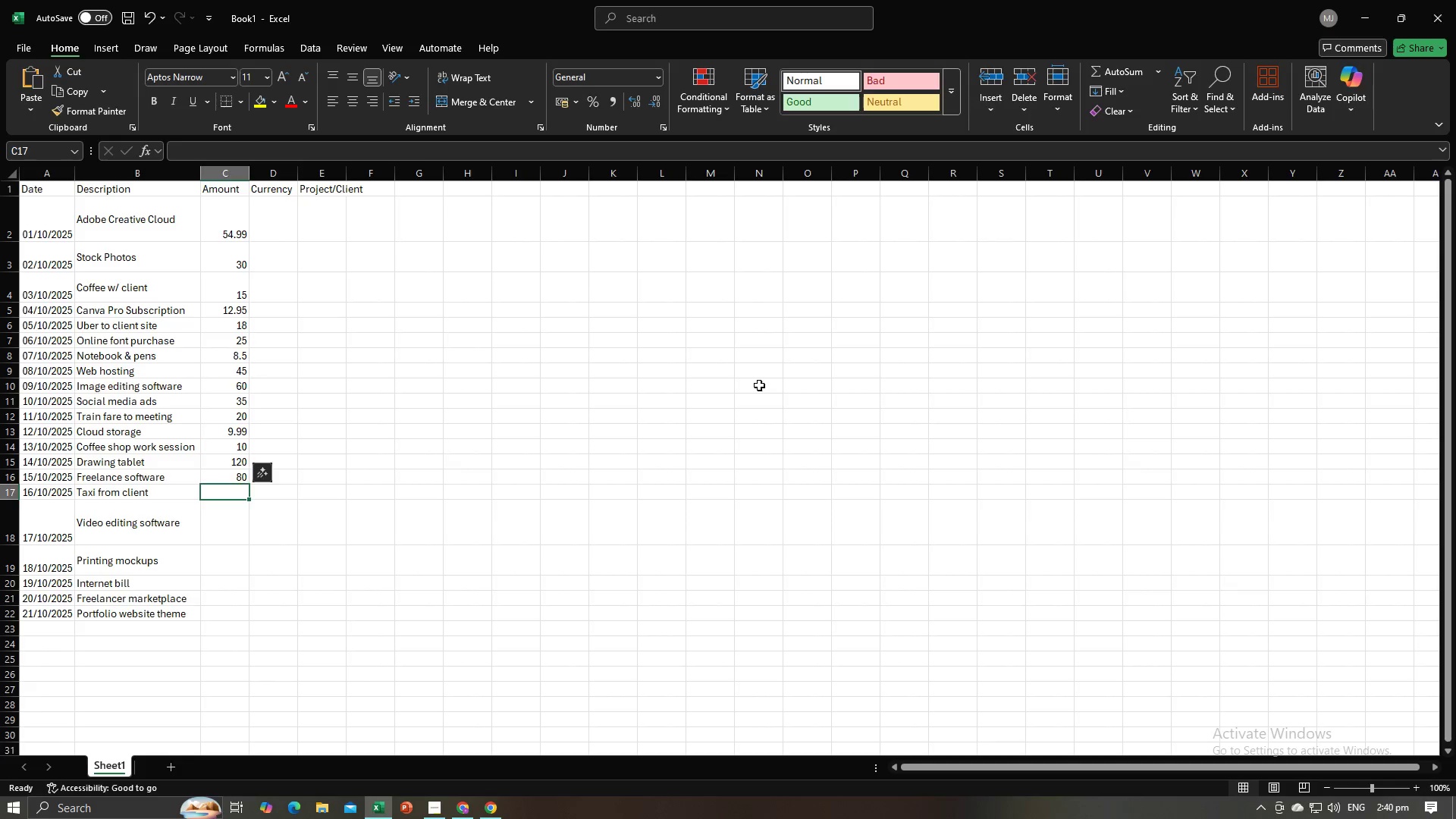 
key(Alt+Tab)
 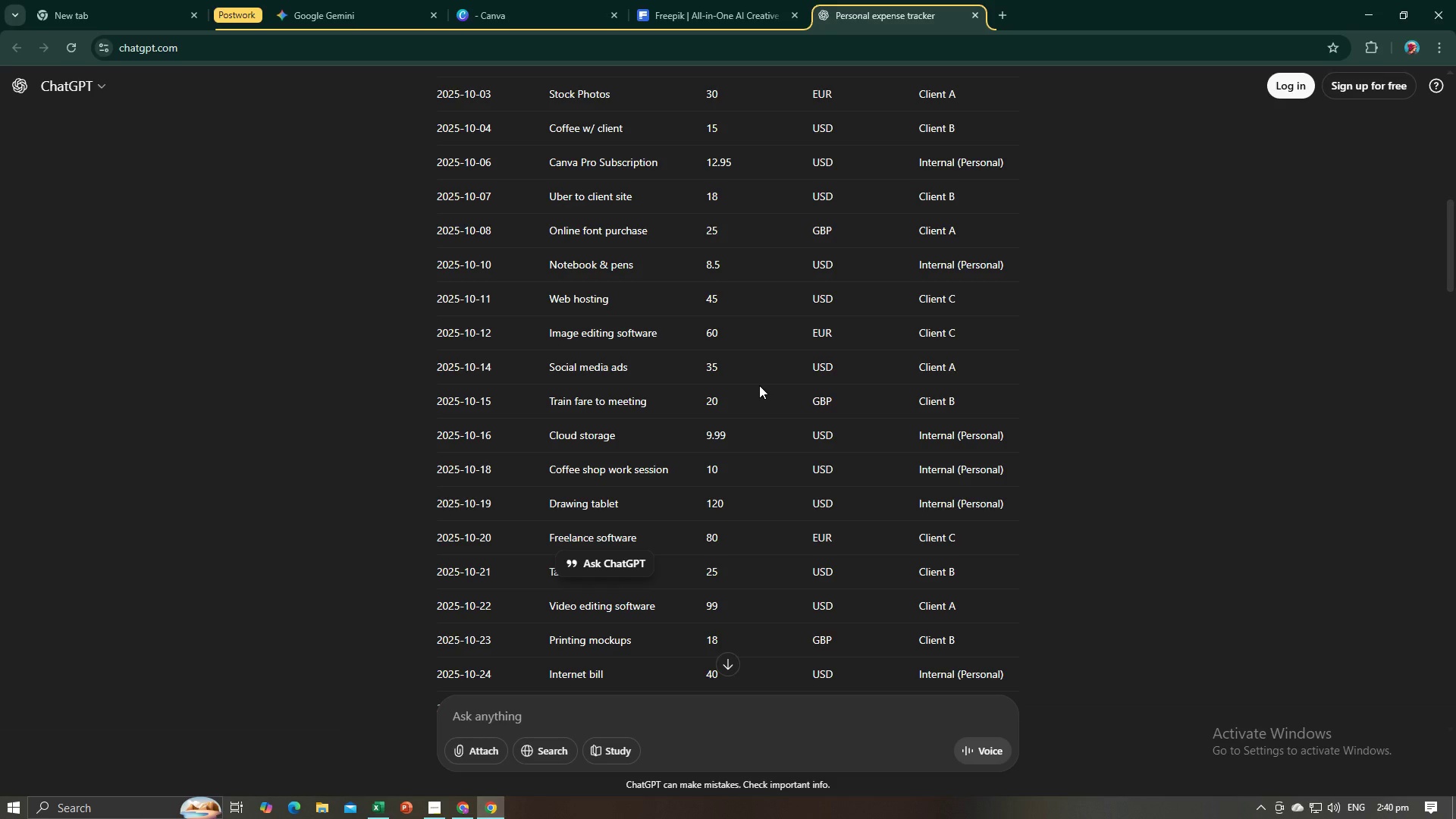 
key(Alt+AltLeft)
 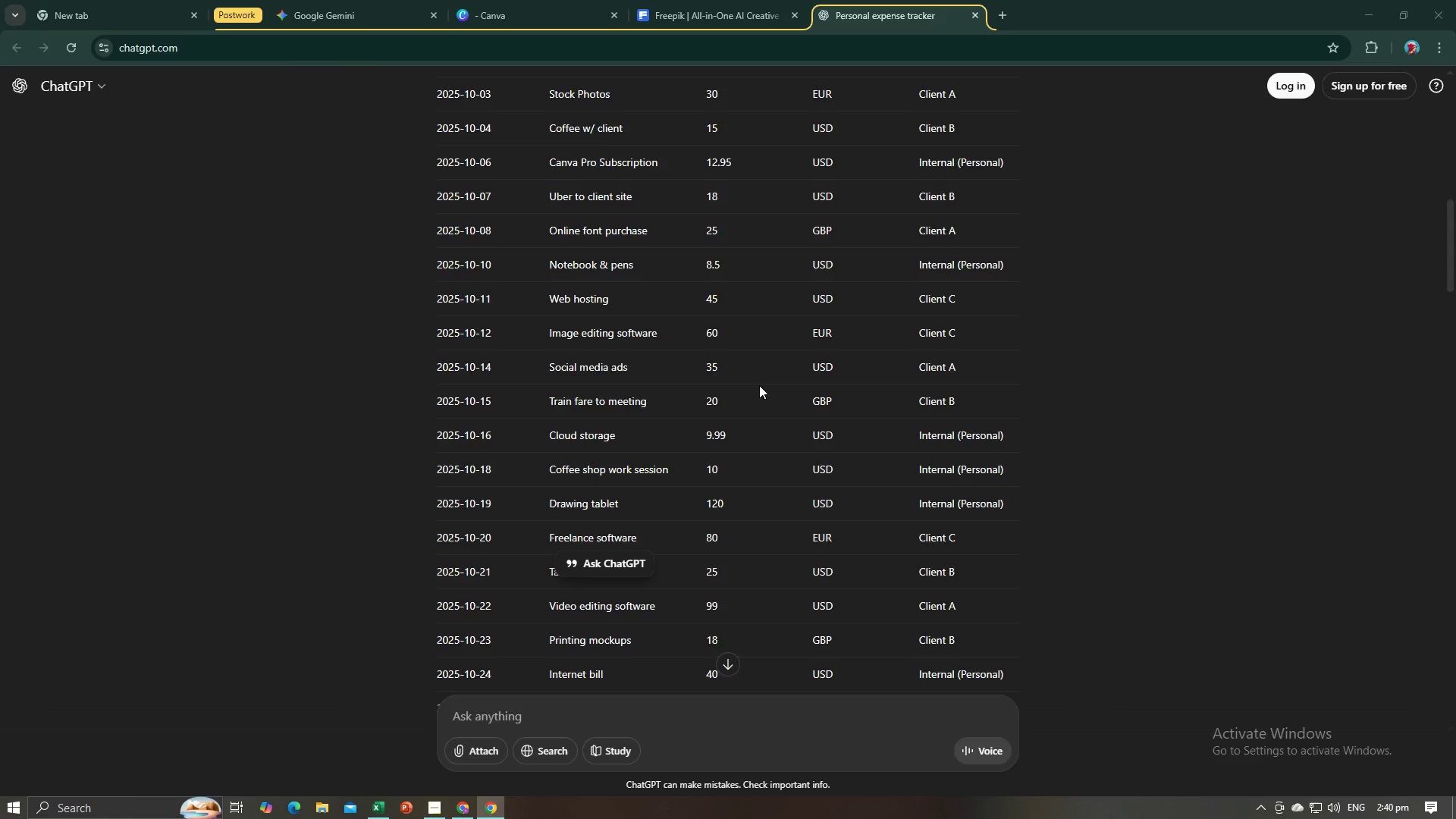 
key(Alt+Tab)
 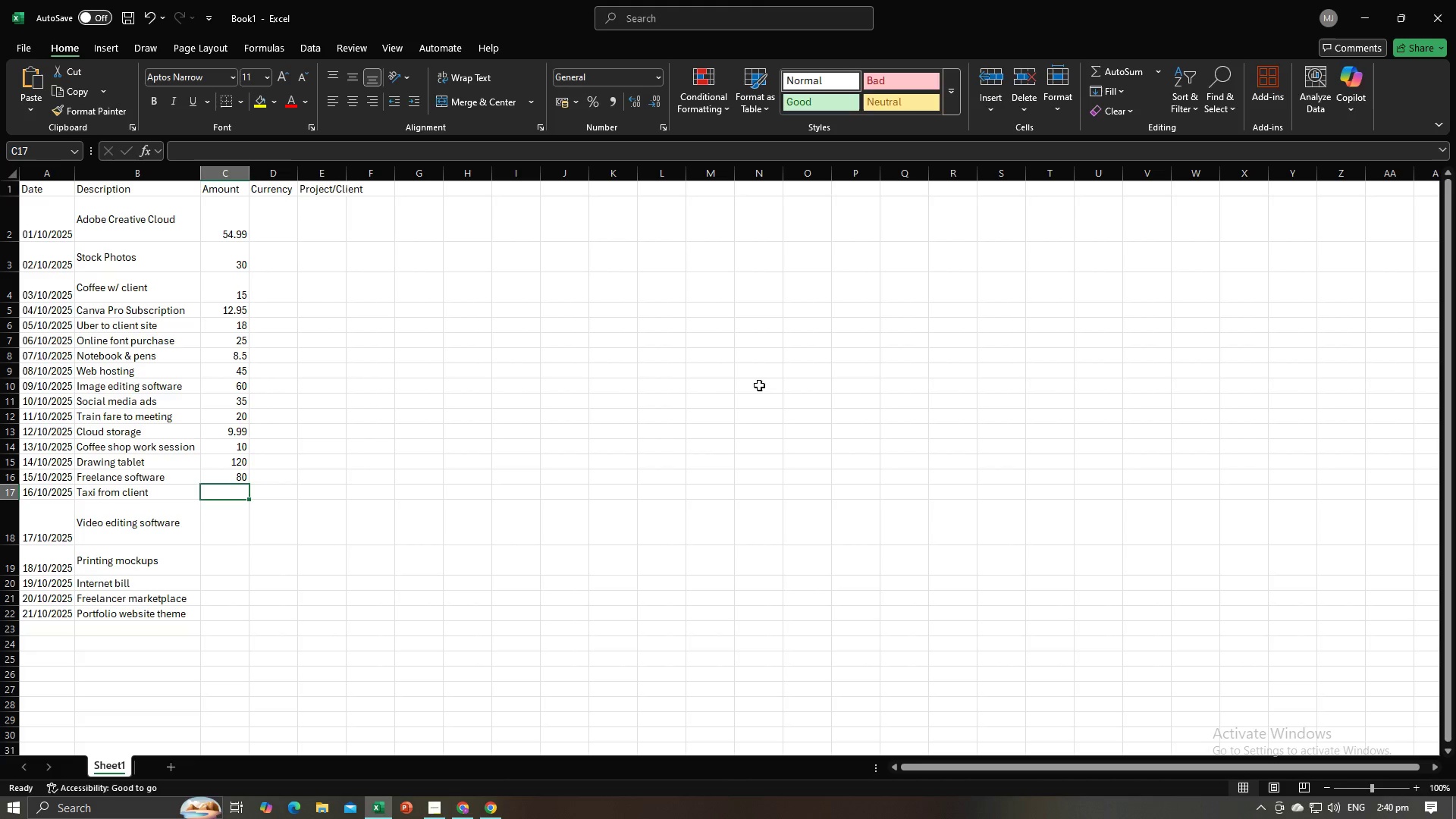 
key(Numpad2)
 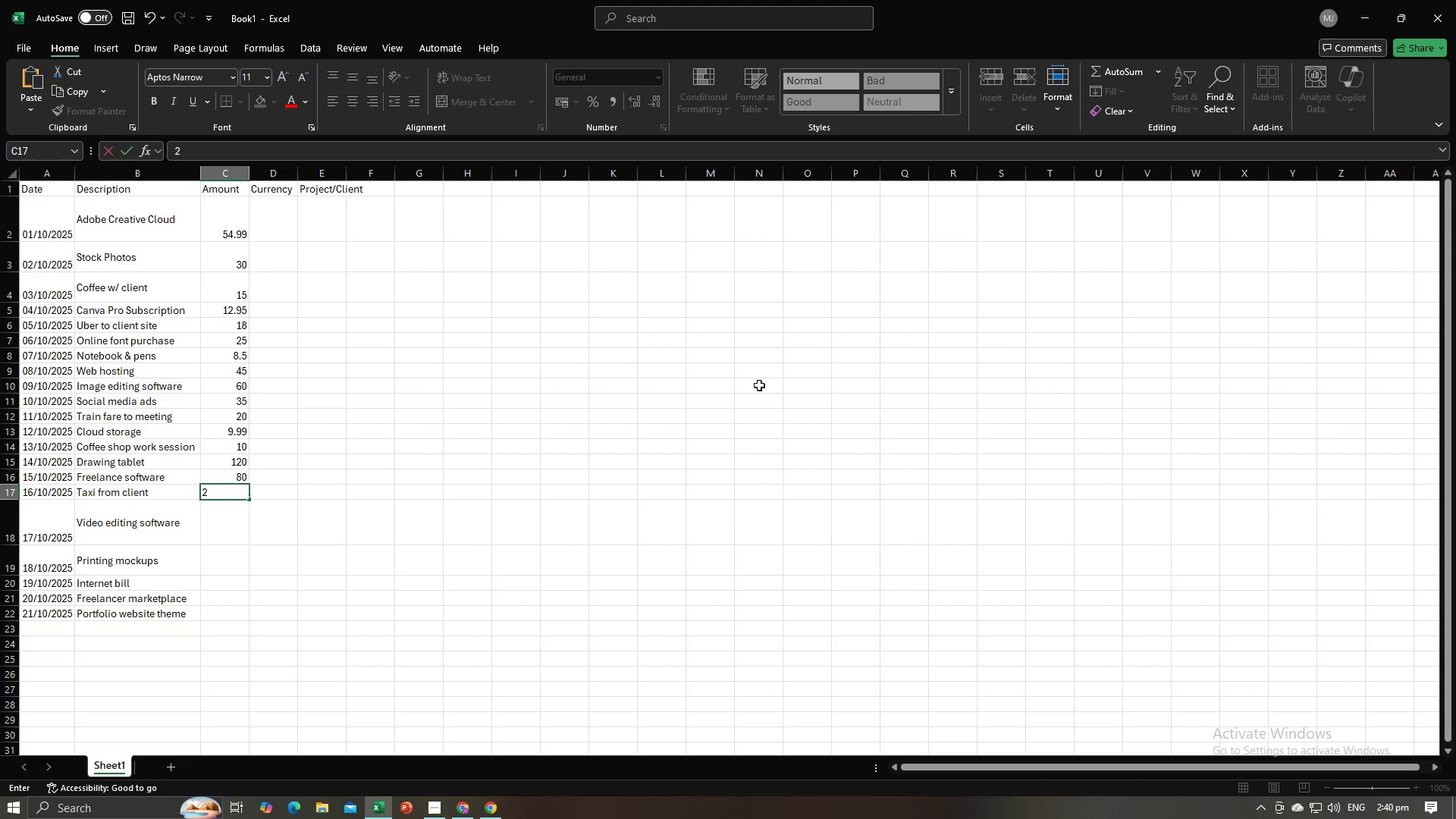 
key(Numpad5)
 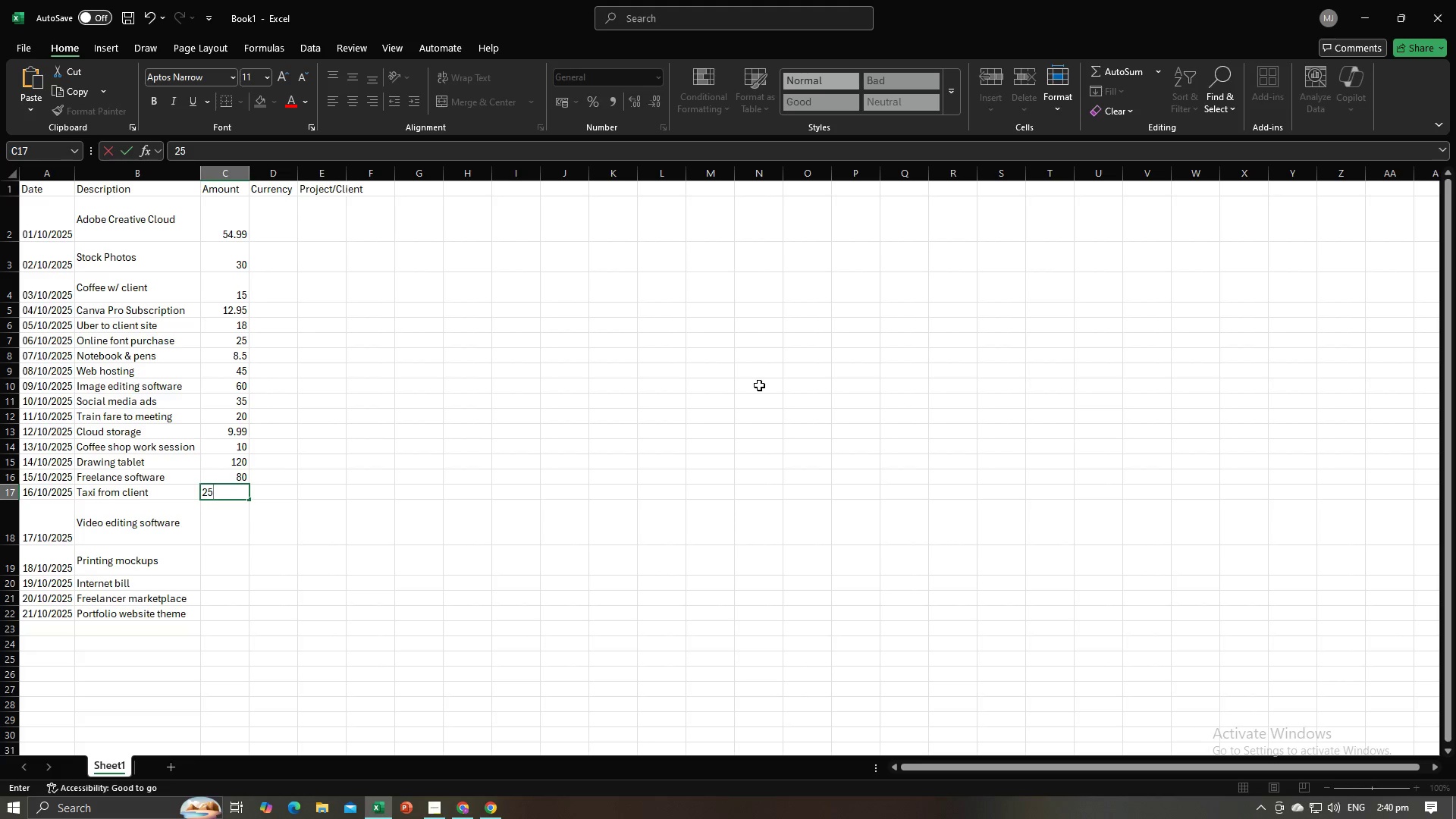 
key(NumpadEnter)
 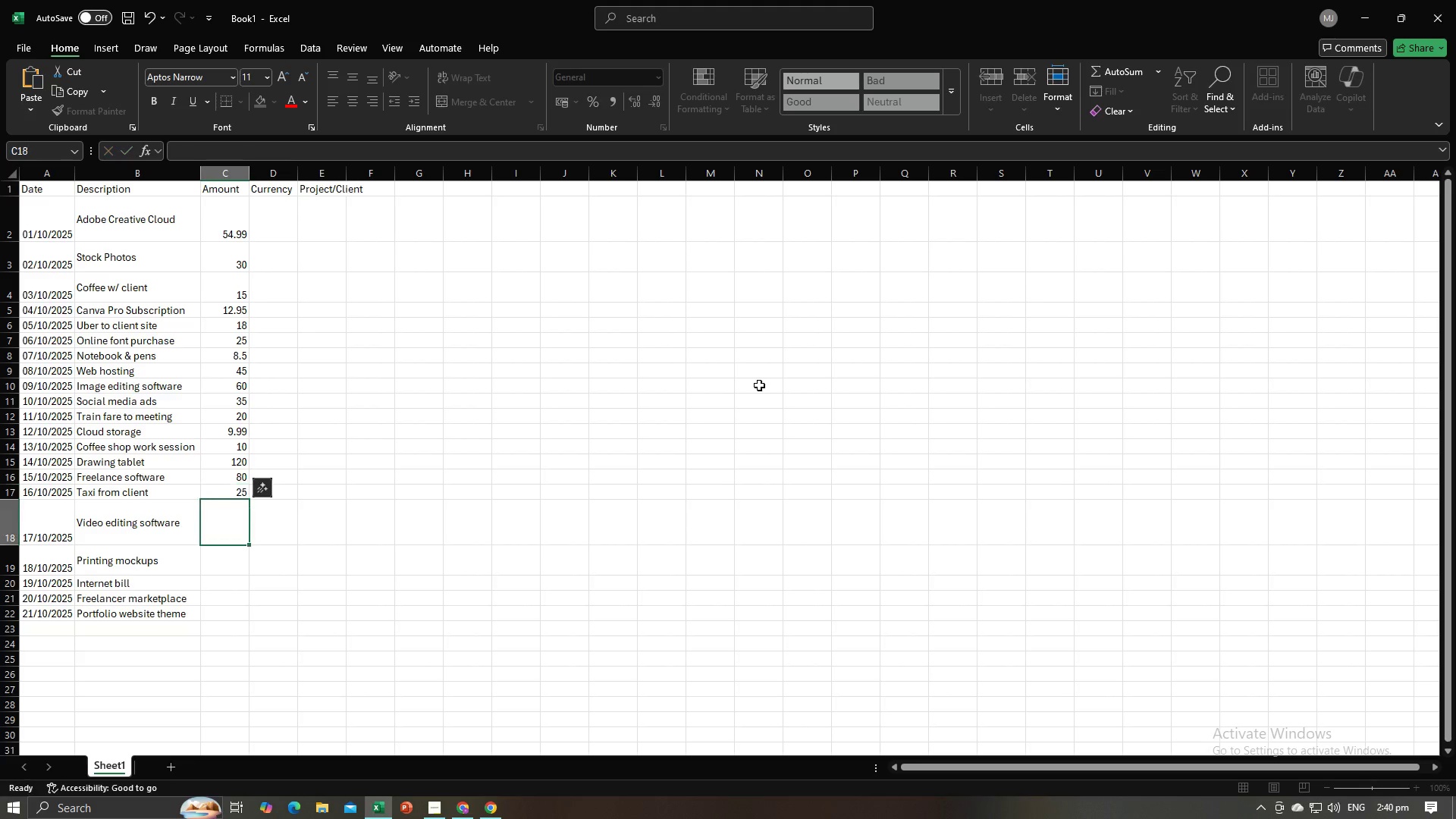 
key(Alt+AltLeft)
 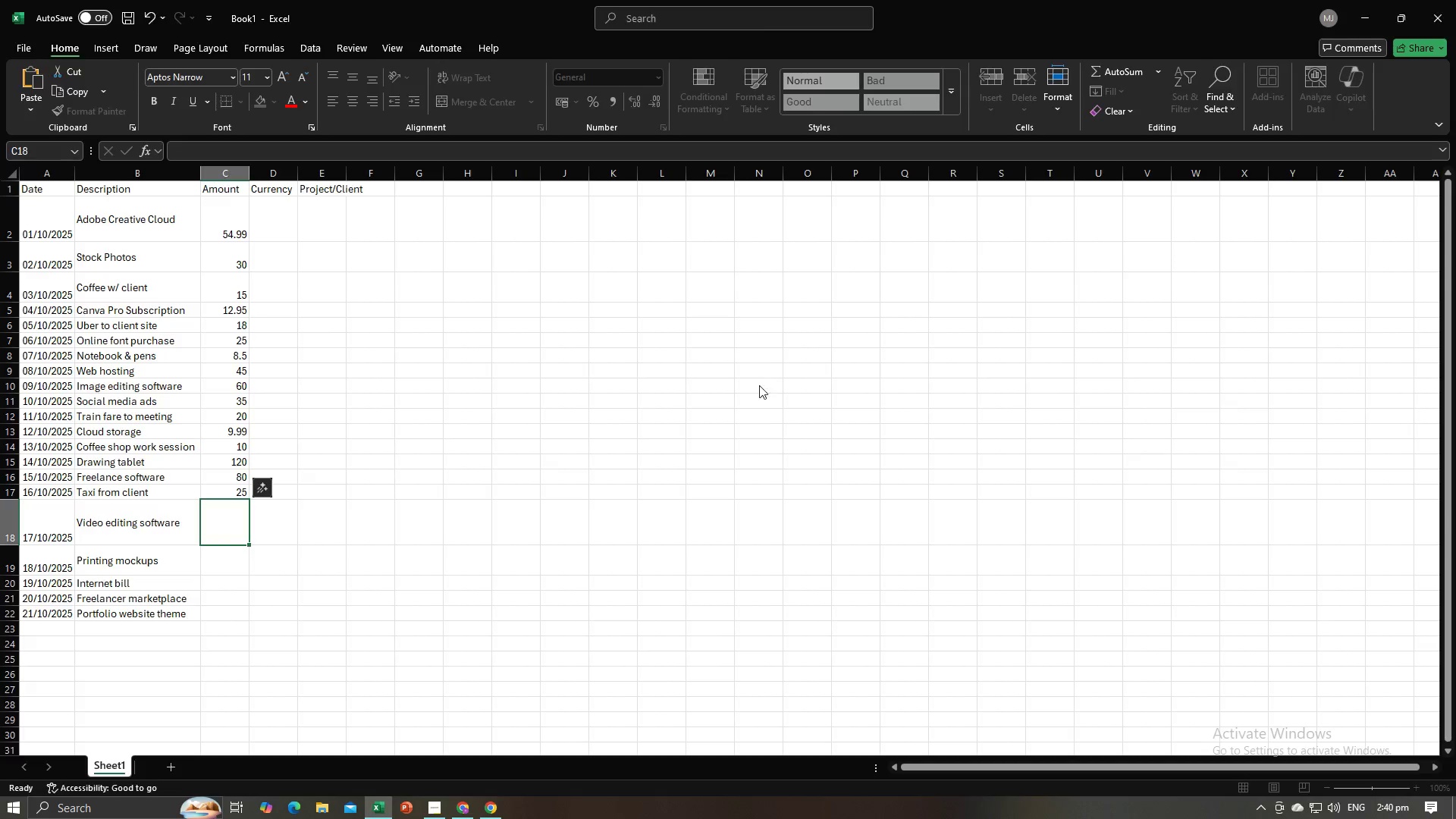 
key(Alt+Tab)
 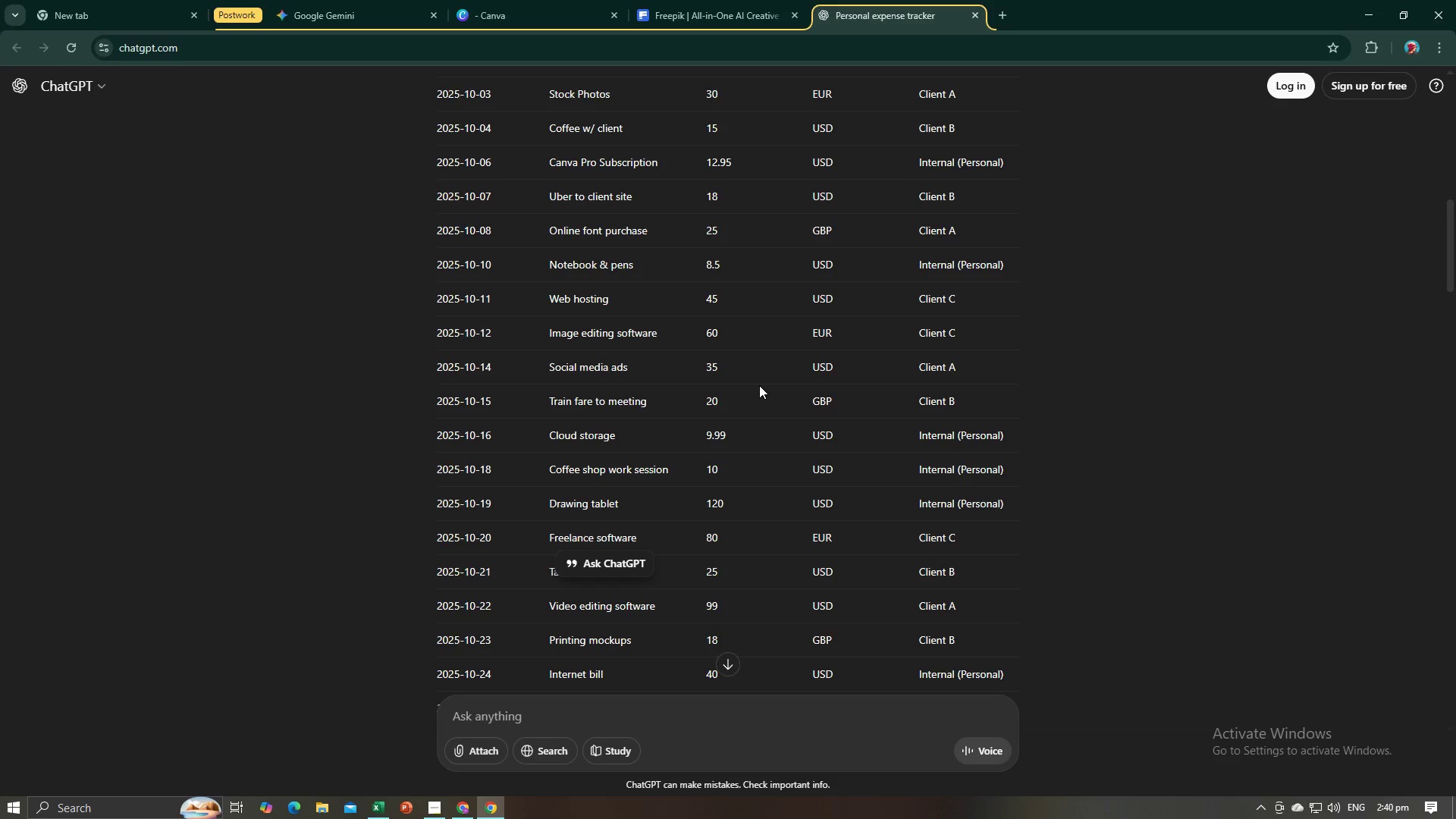 
key(Alt+AltLeft)
 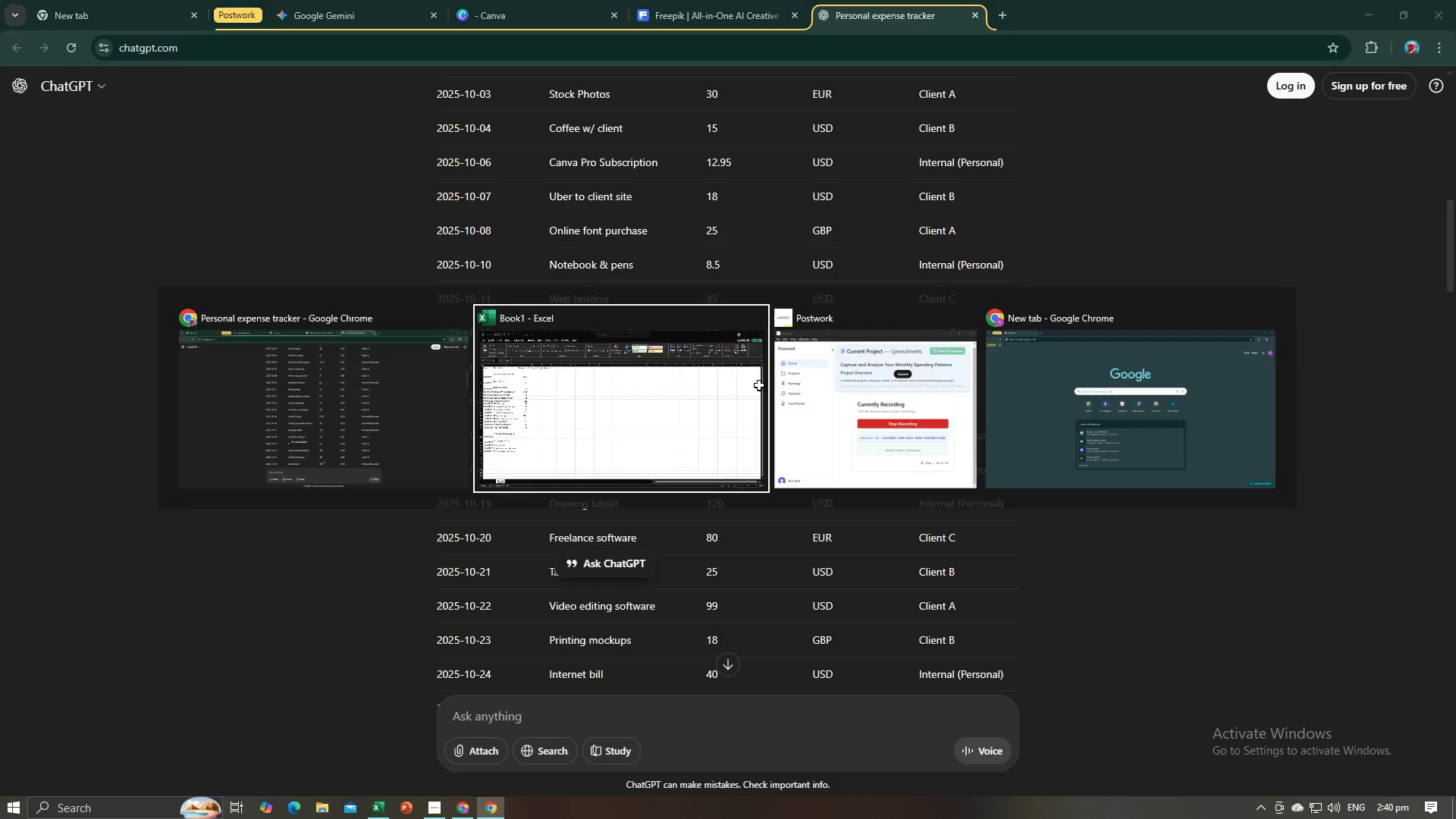 
key(Alt+Tab)
 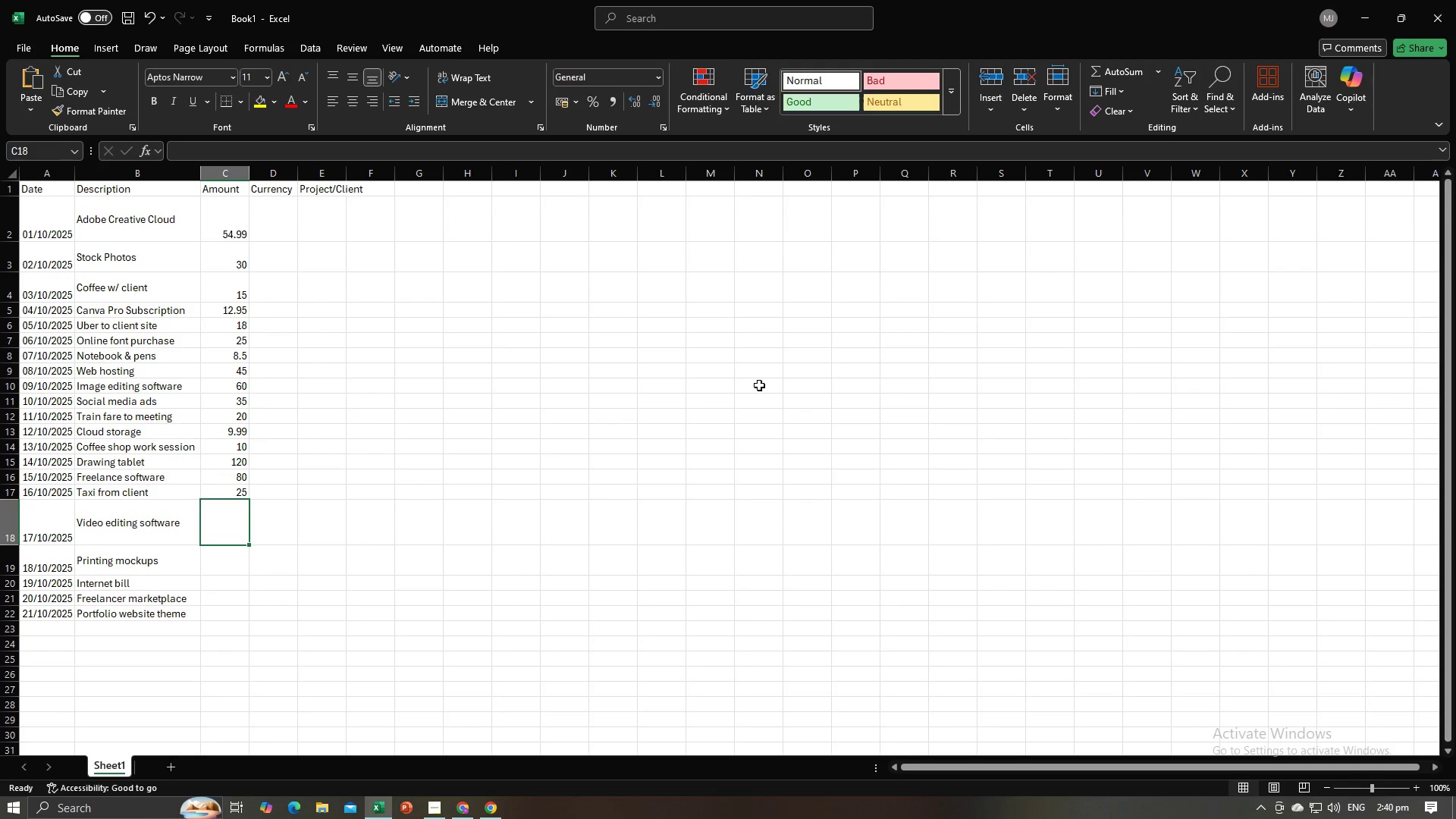 
key(Alt+AltLeft)
 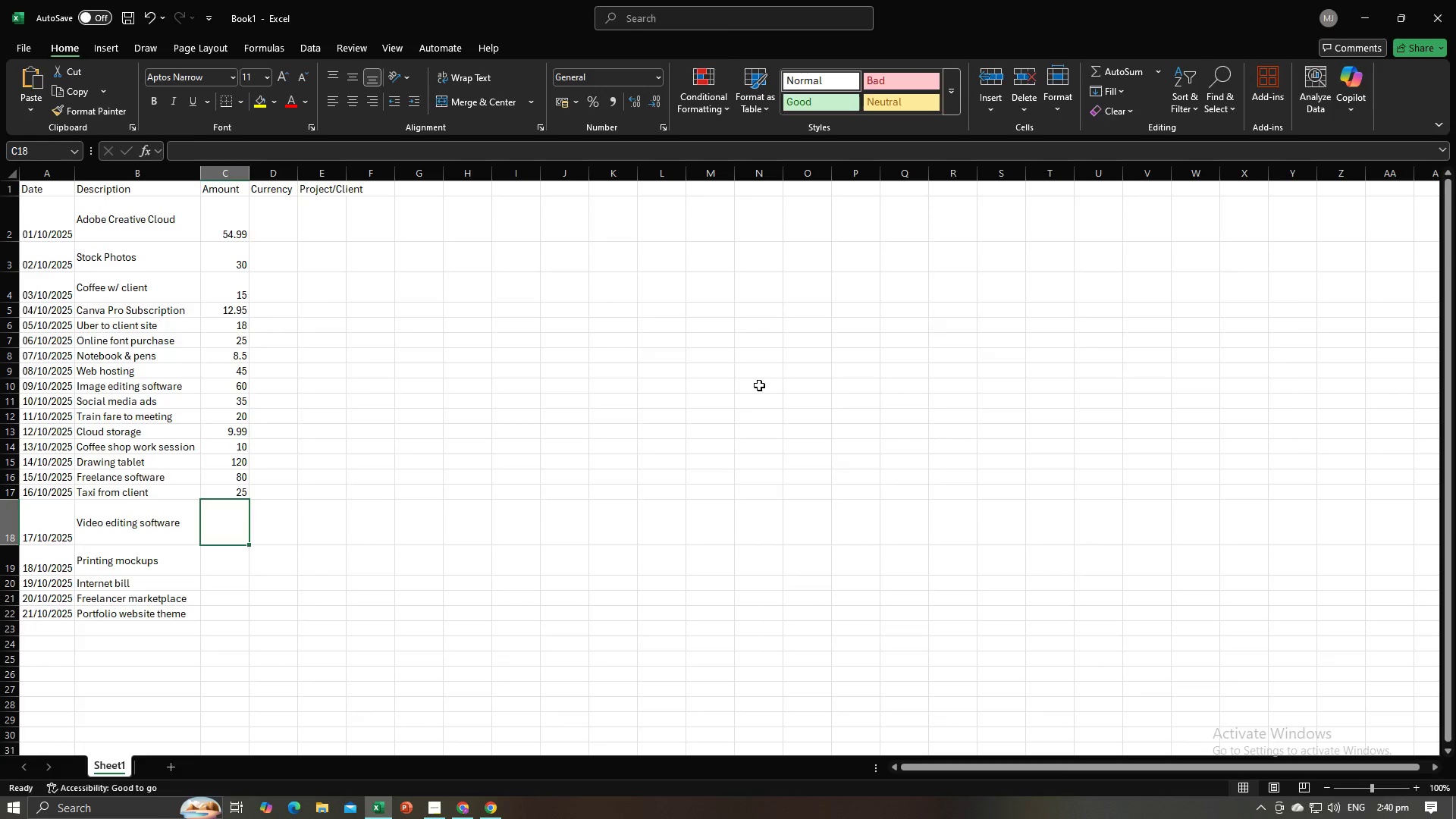 
key(Alt+Tab)
 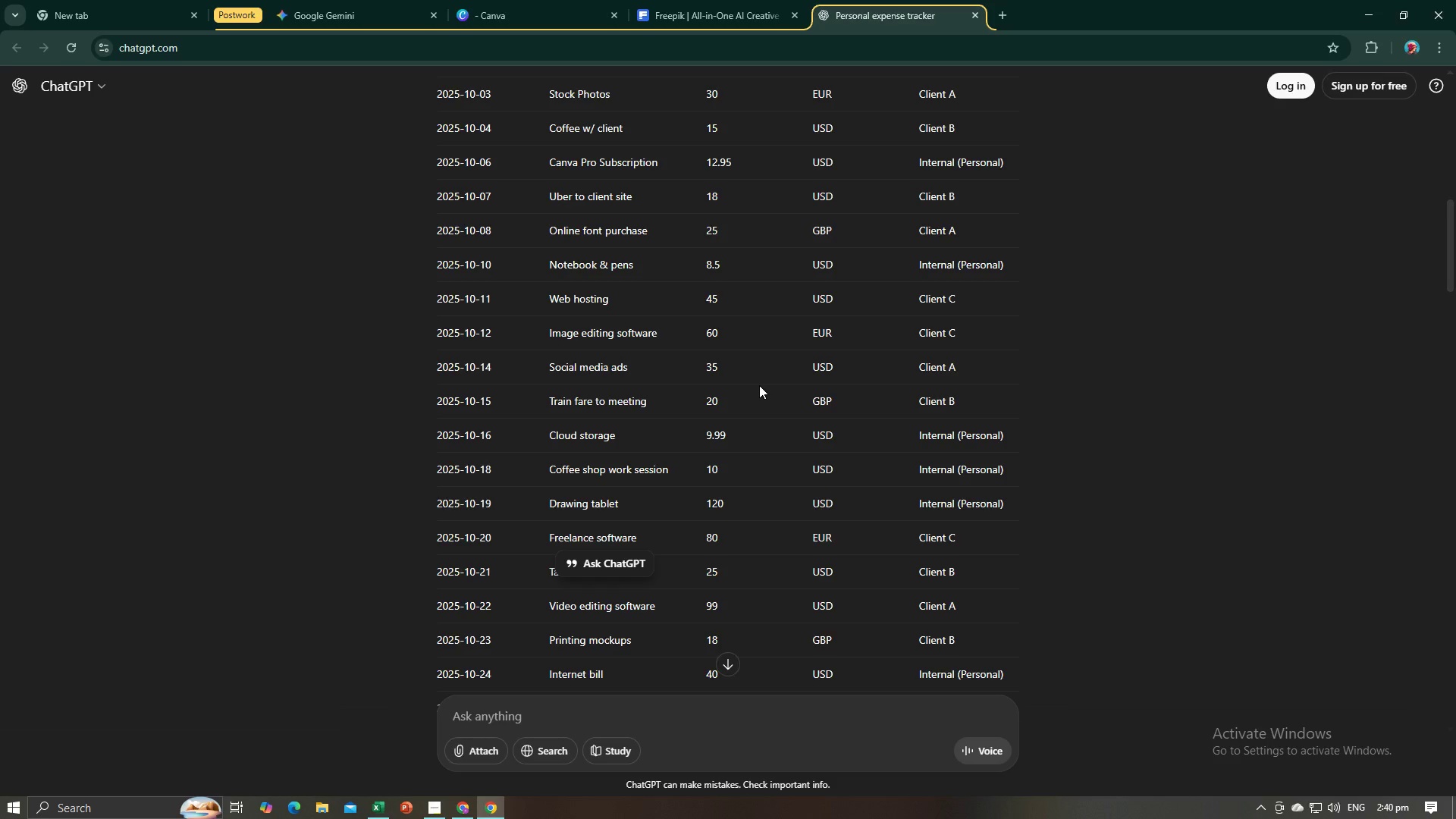 
key(Numpad9)
 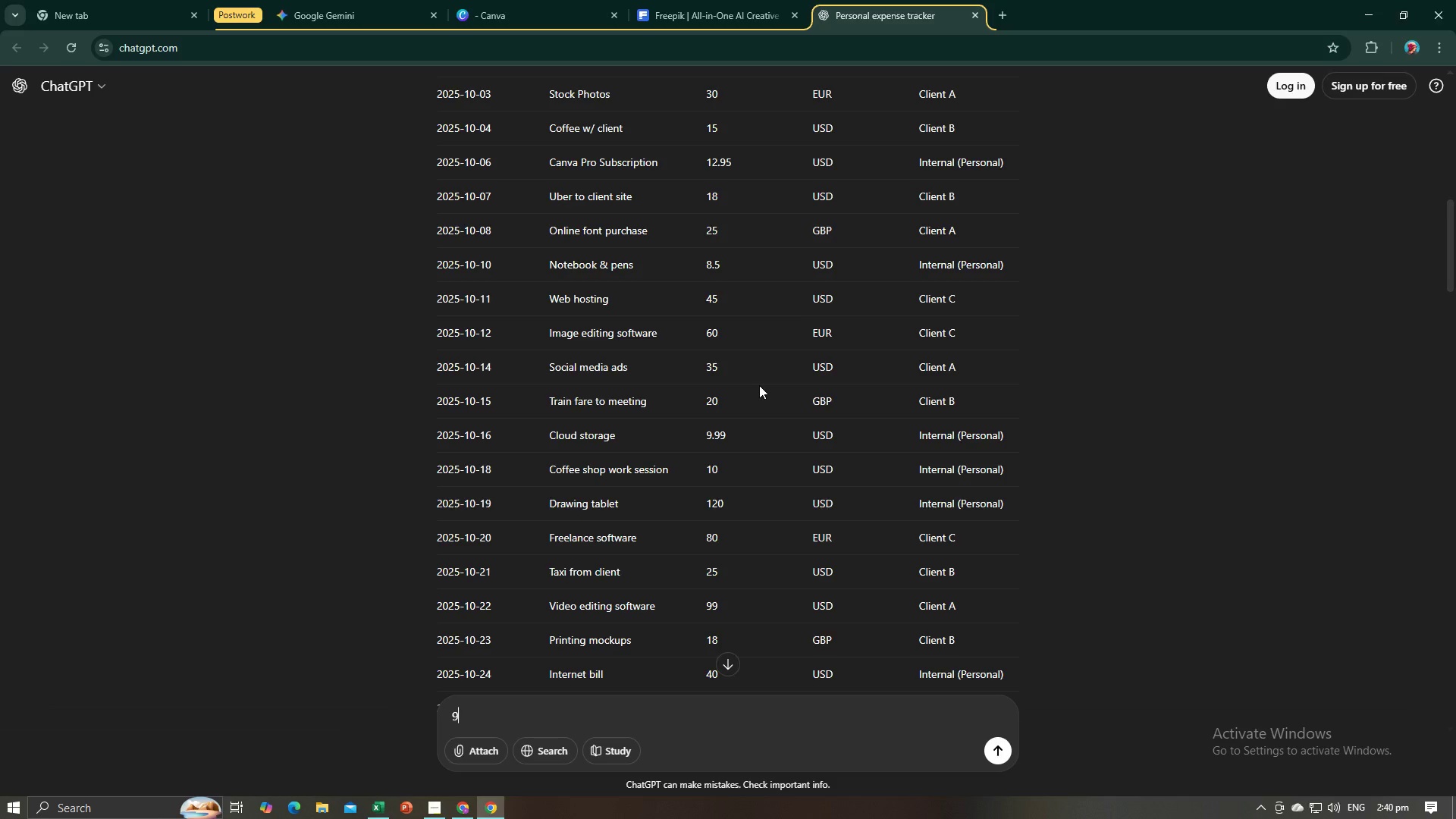 
key(Alt+AltLeft)
 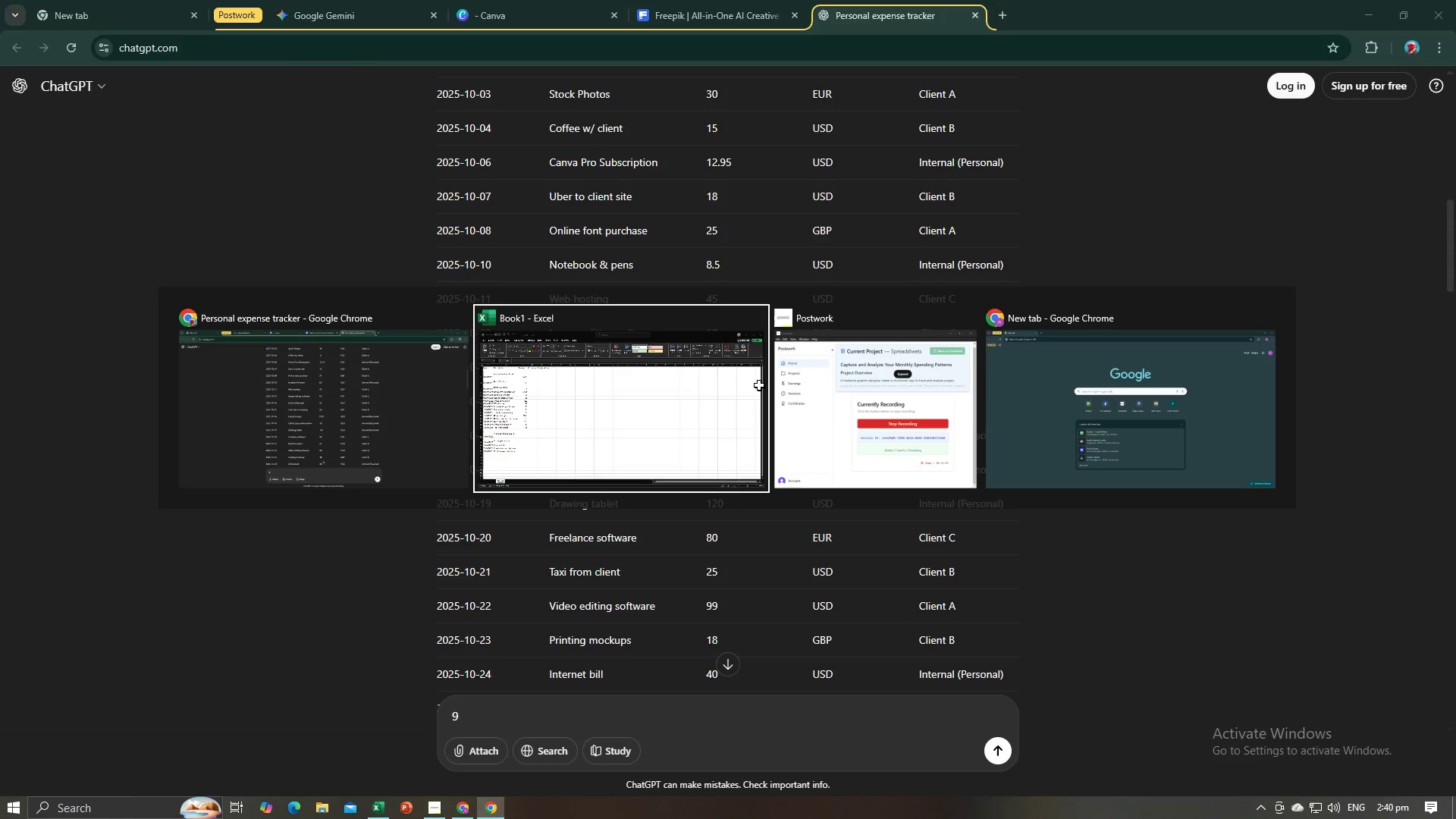 
key(Alt+Tab)
 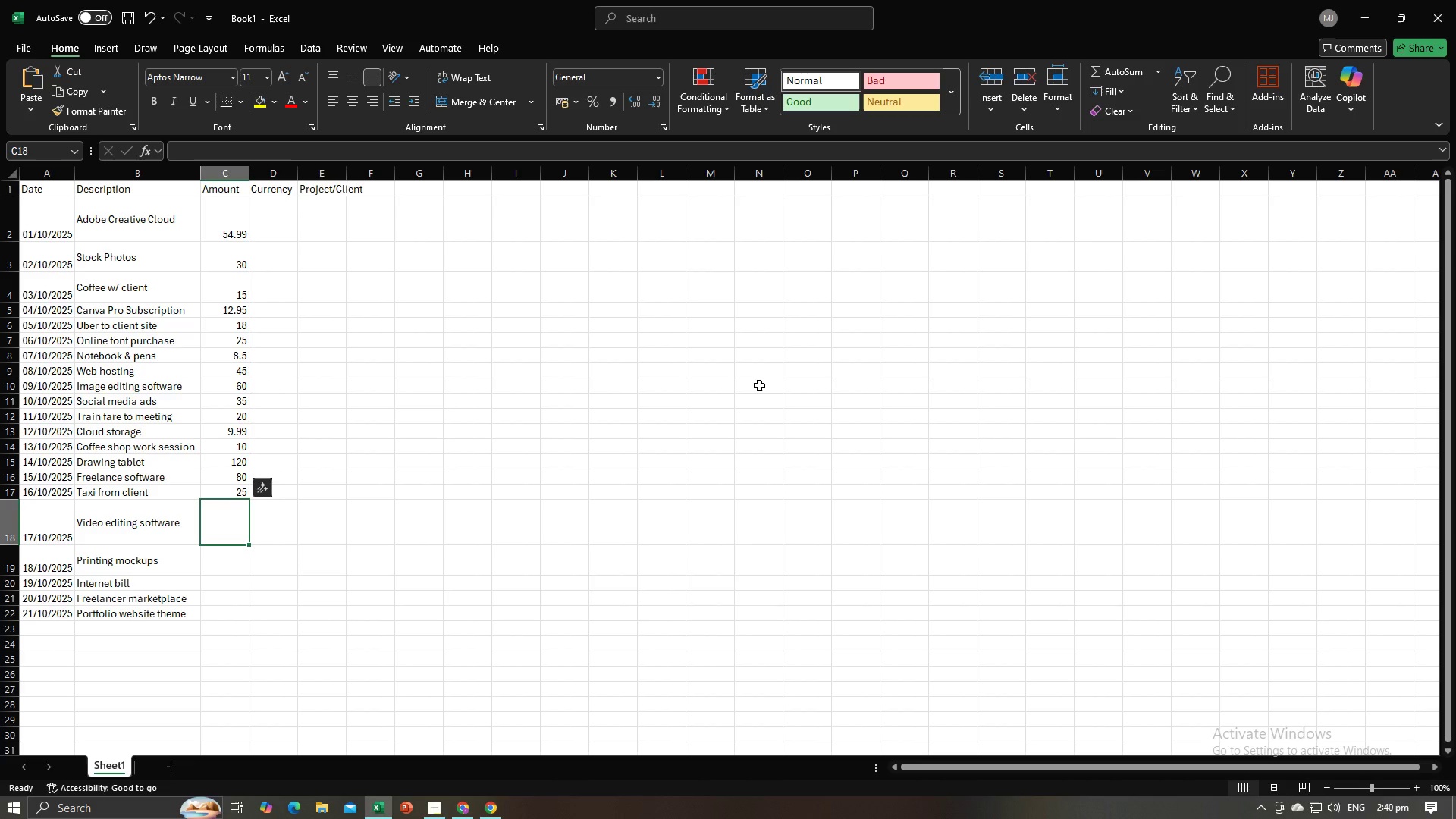 
key(Numpad9)
 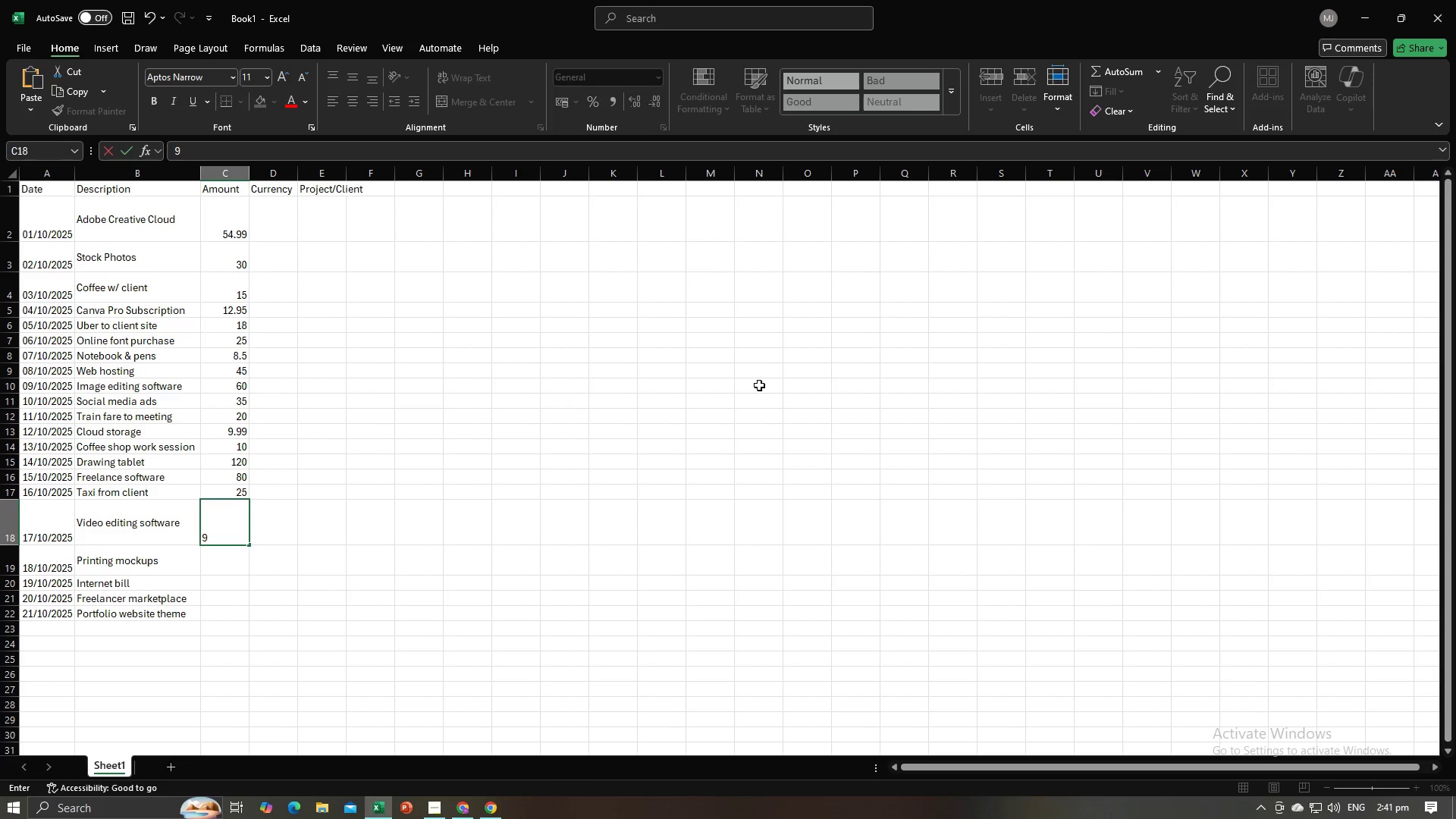 
key(Numpad9)
 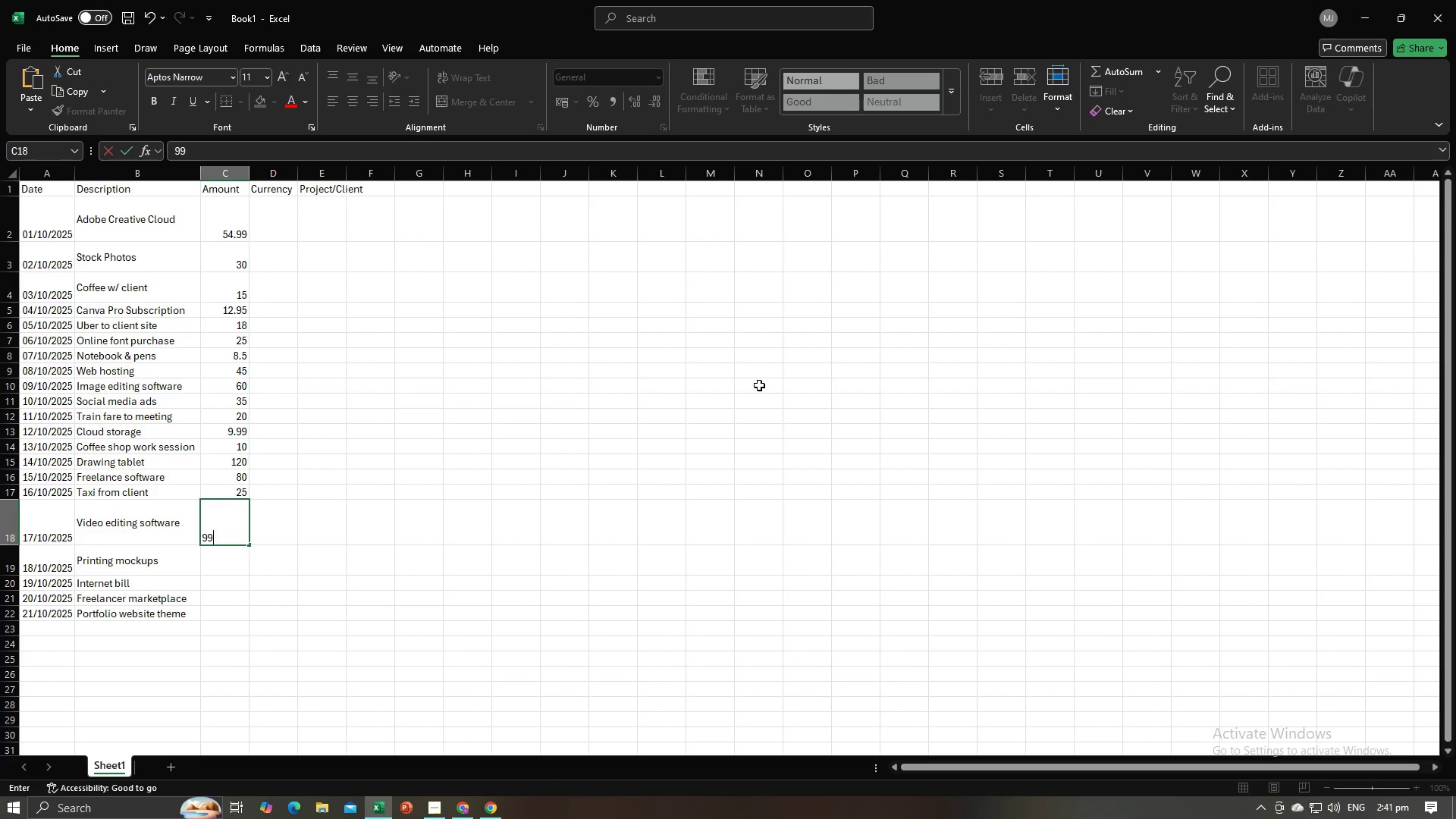 
key(NumpadEnter)
 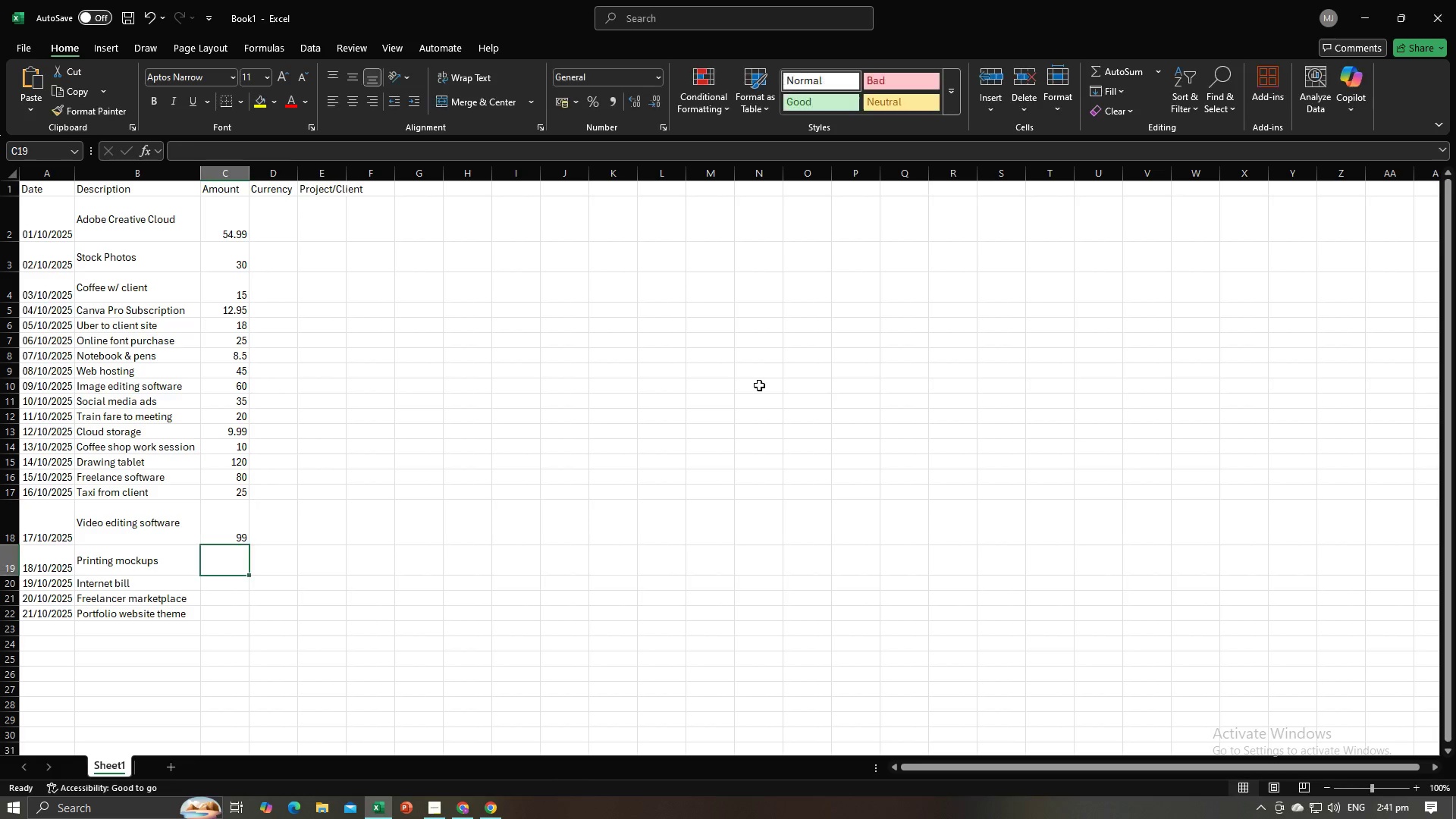 
key(Alt+AltLeft)
 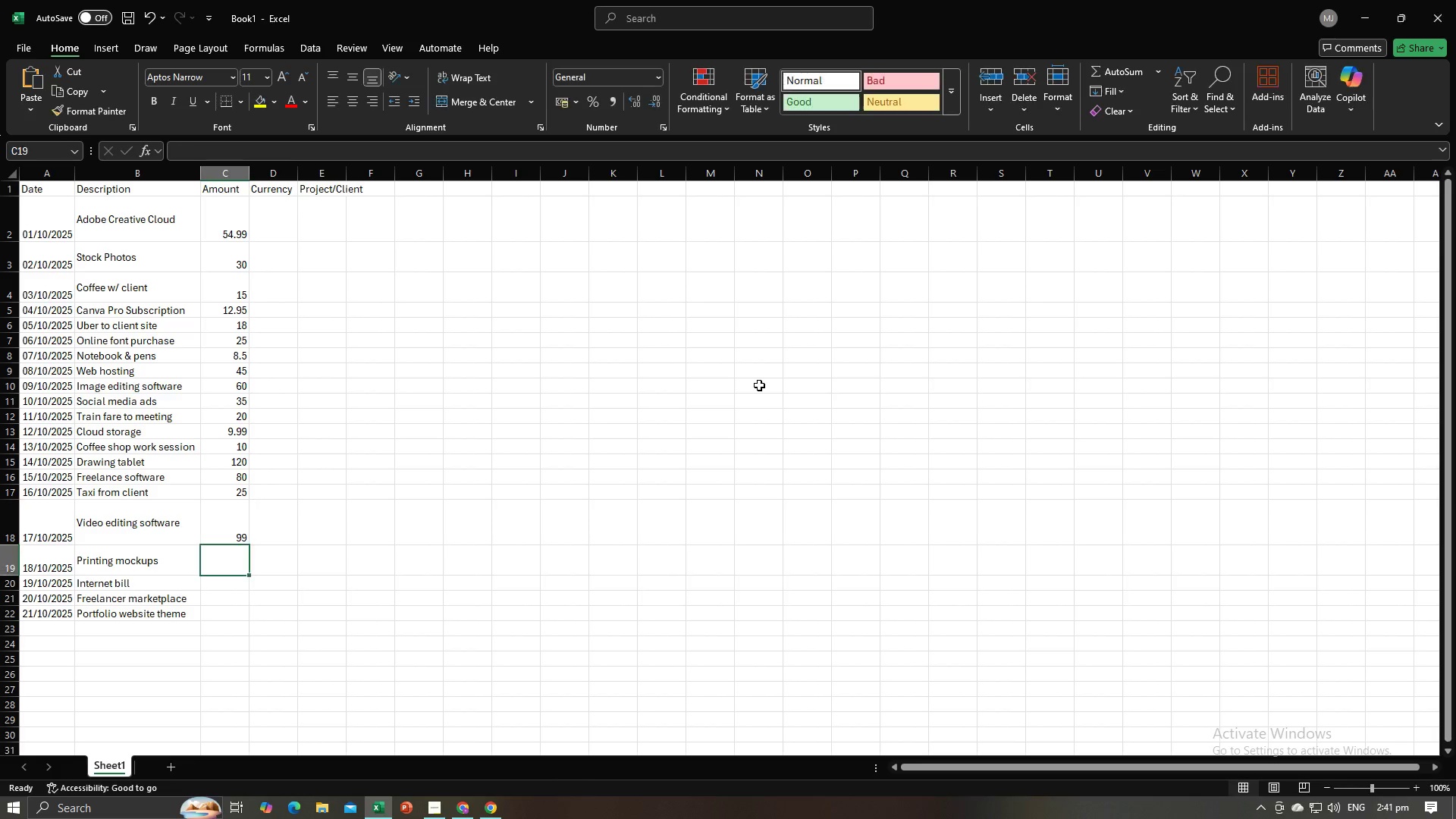 
key(Alt+Tab)
 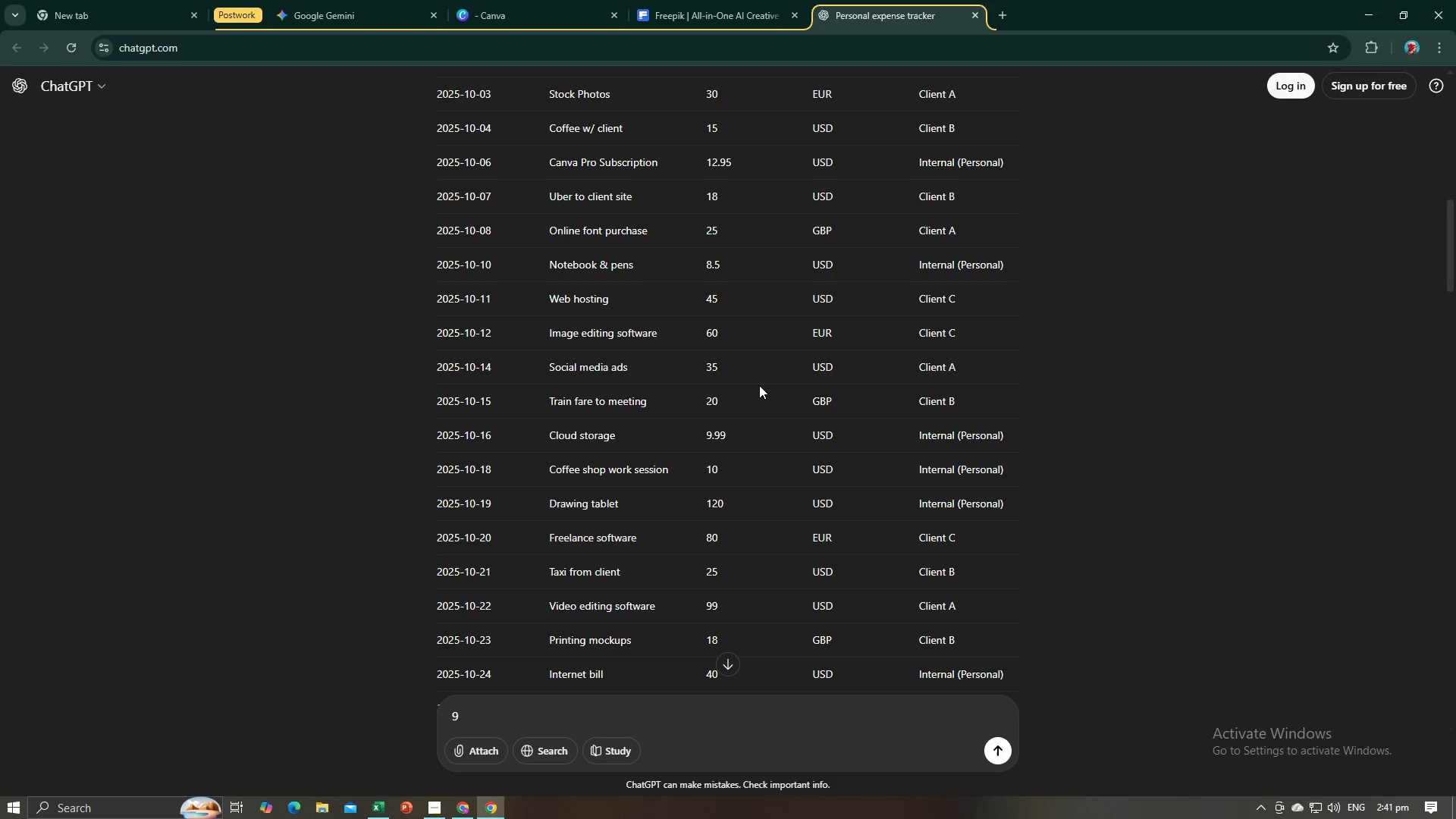 
key(Alt+AltLeft)
 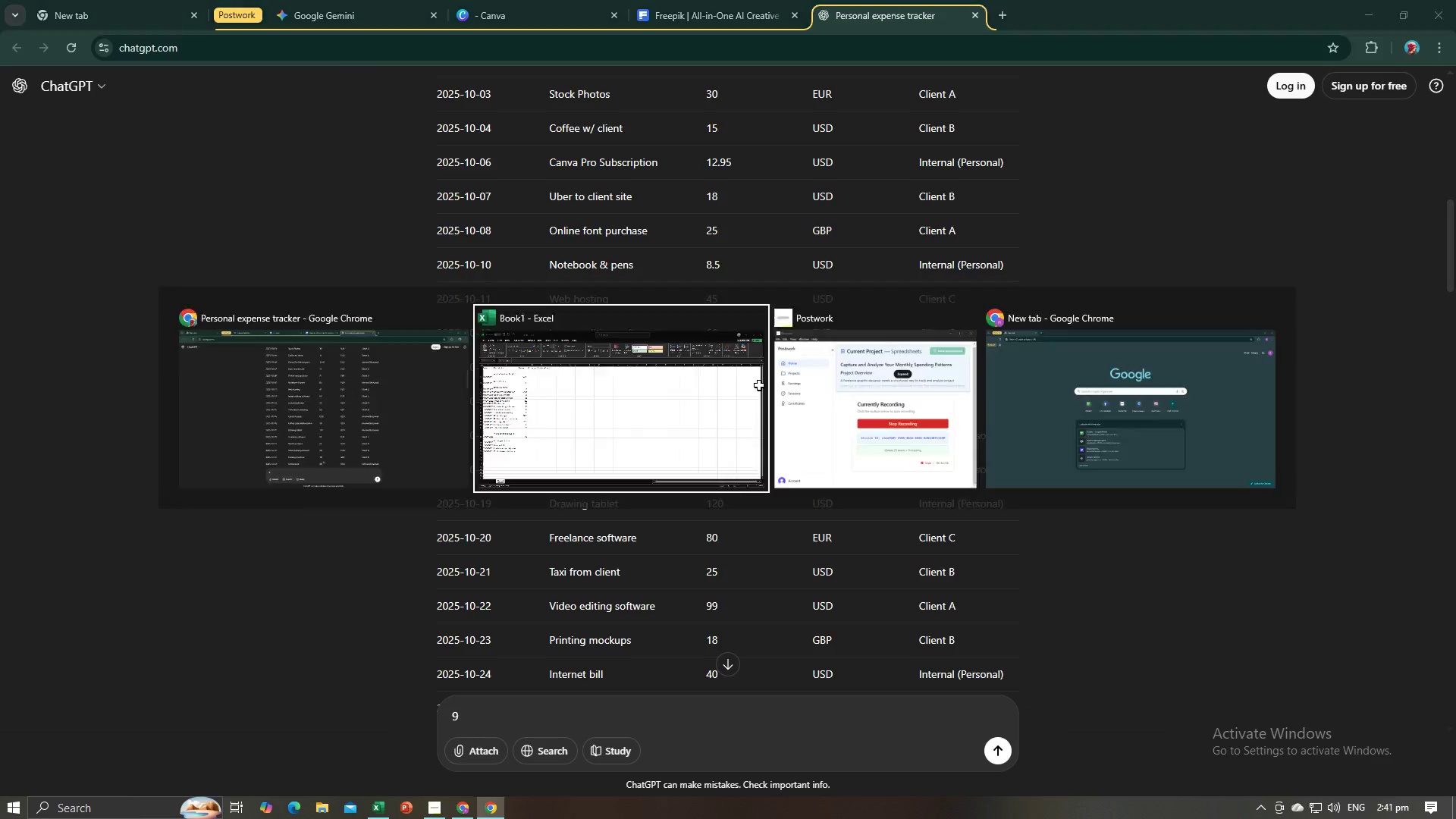 
key(Alt+Tab)
 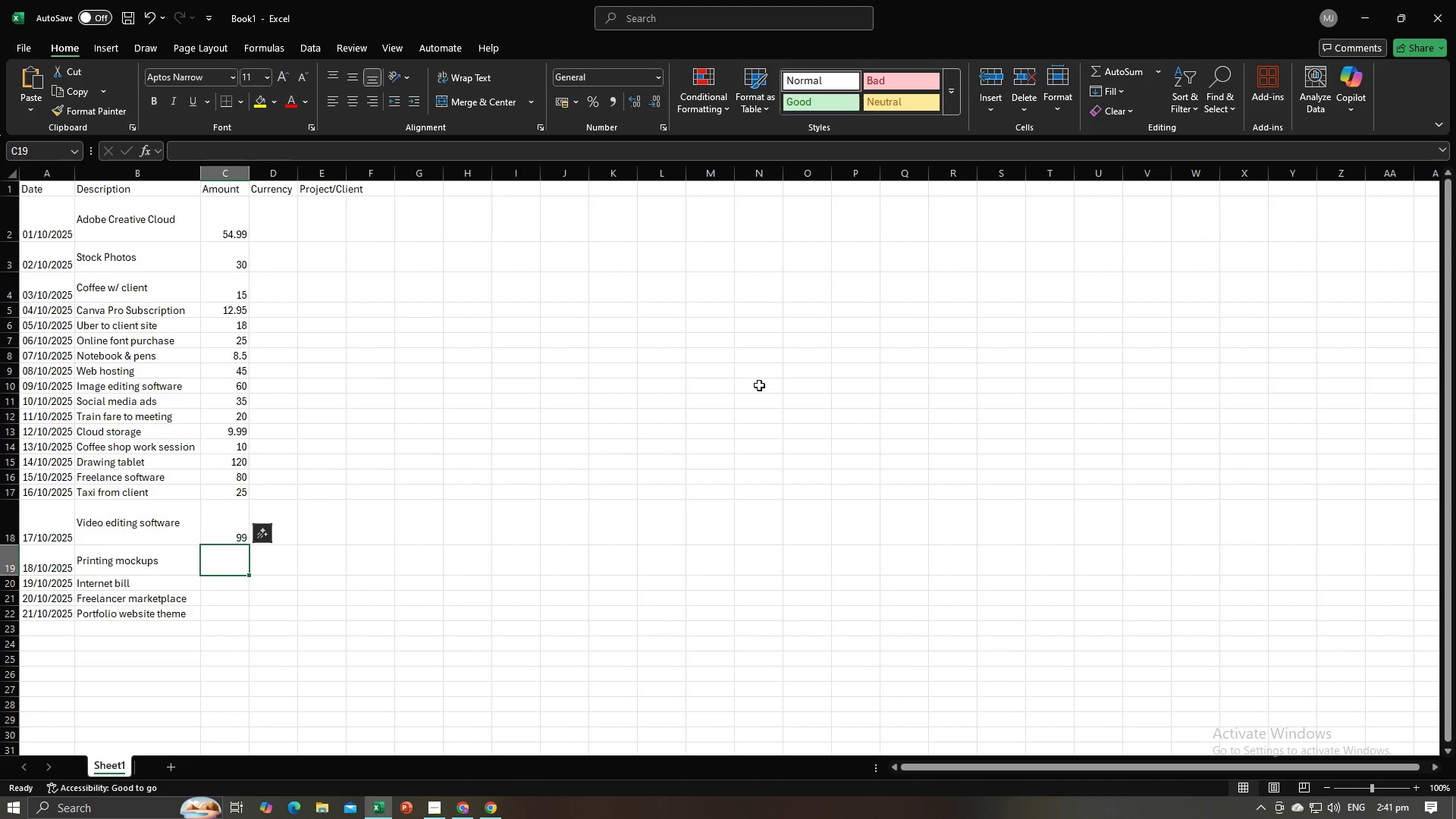 
key(Numpad1)
 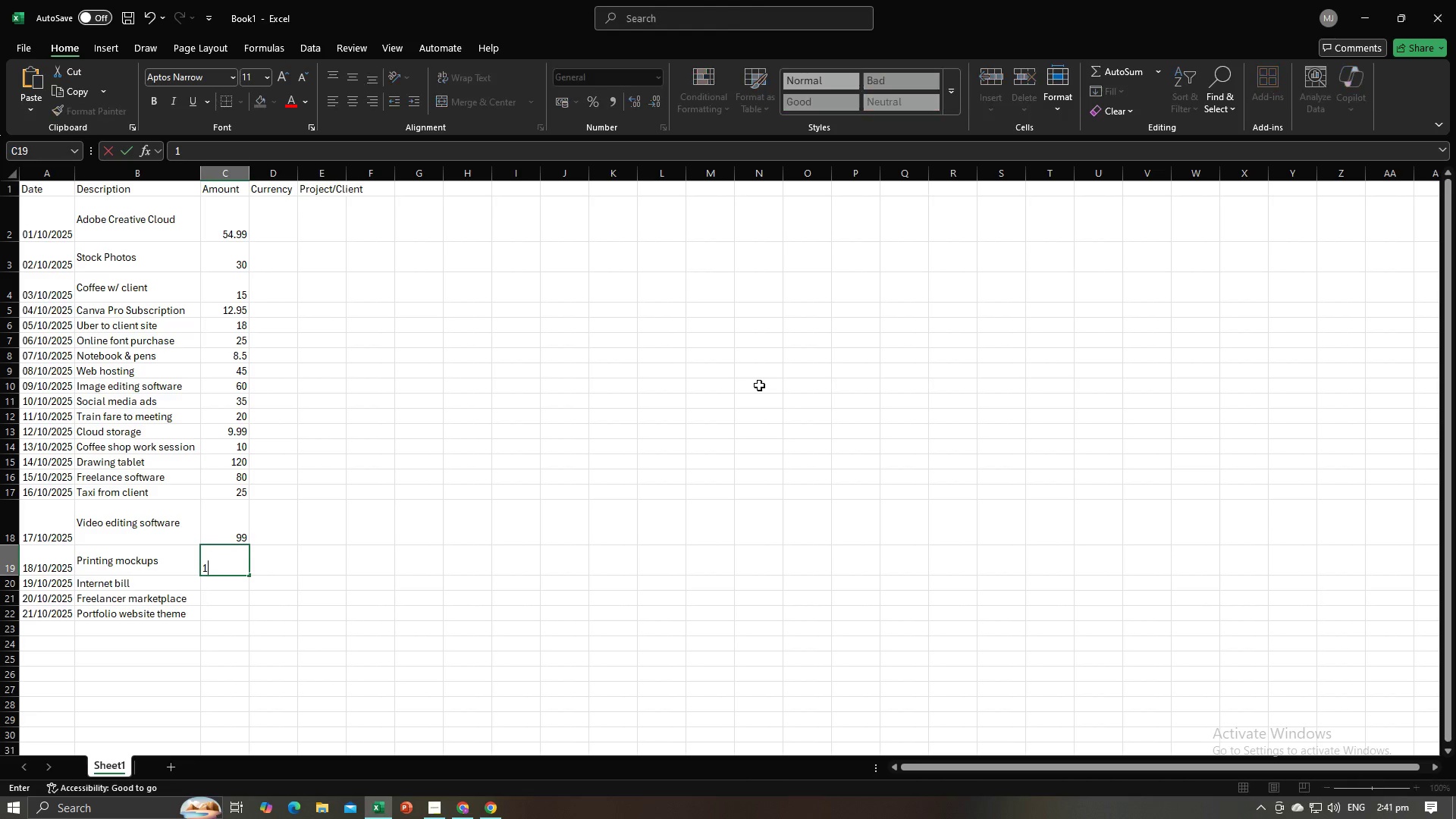 
key(Numpad9)
 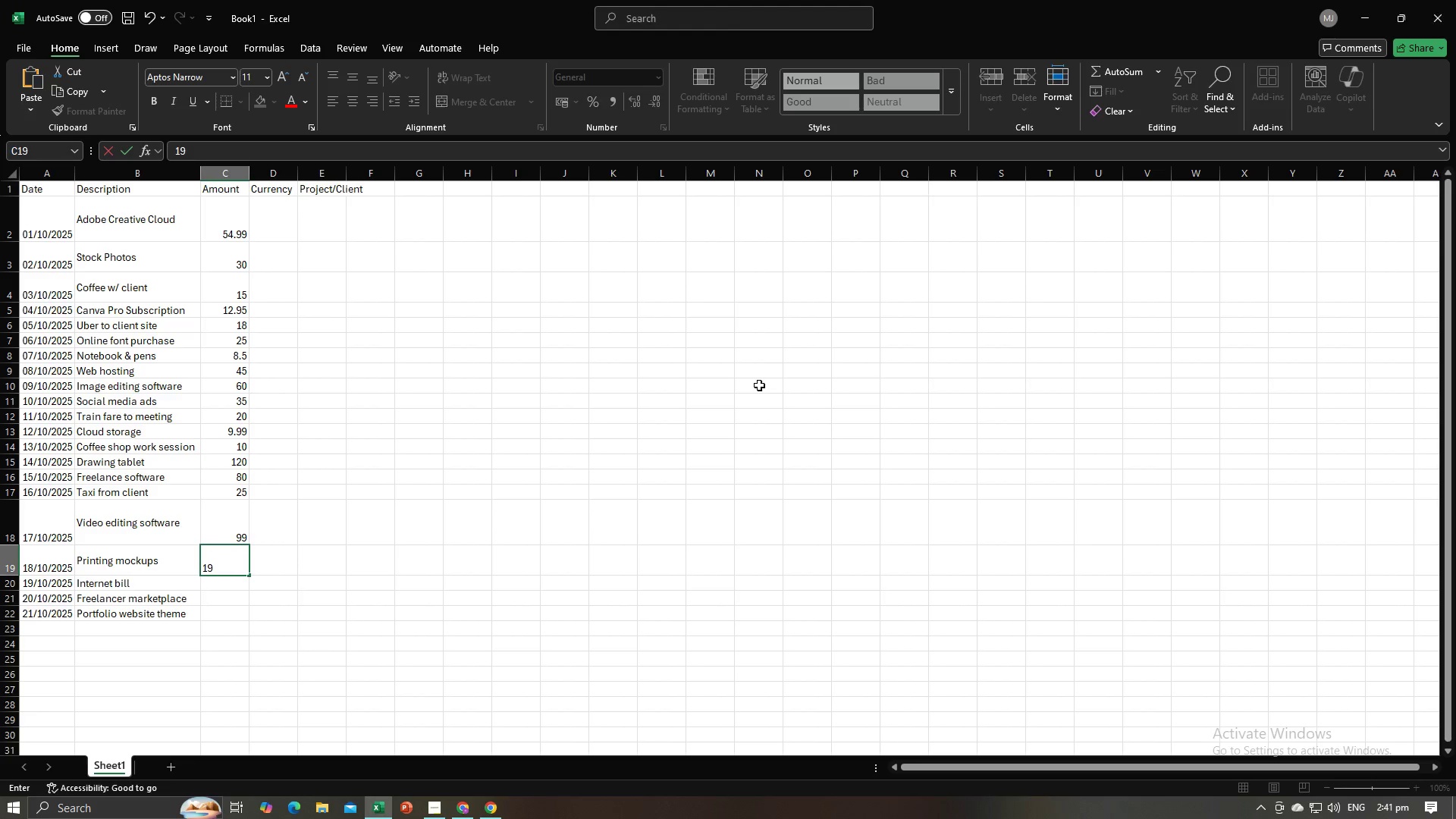 
key(Backspace)
 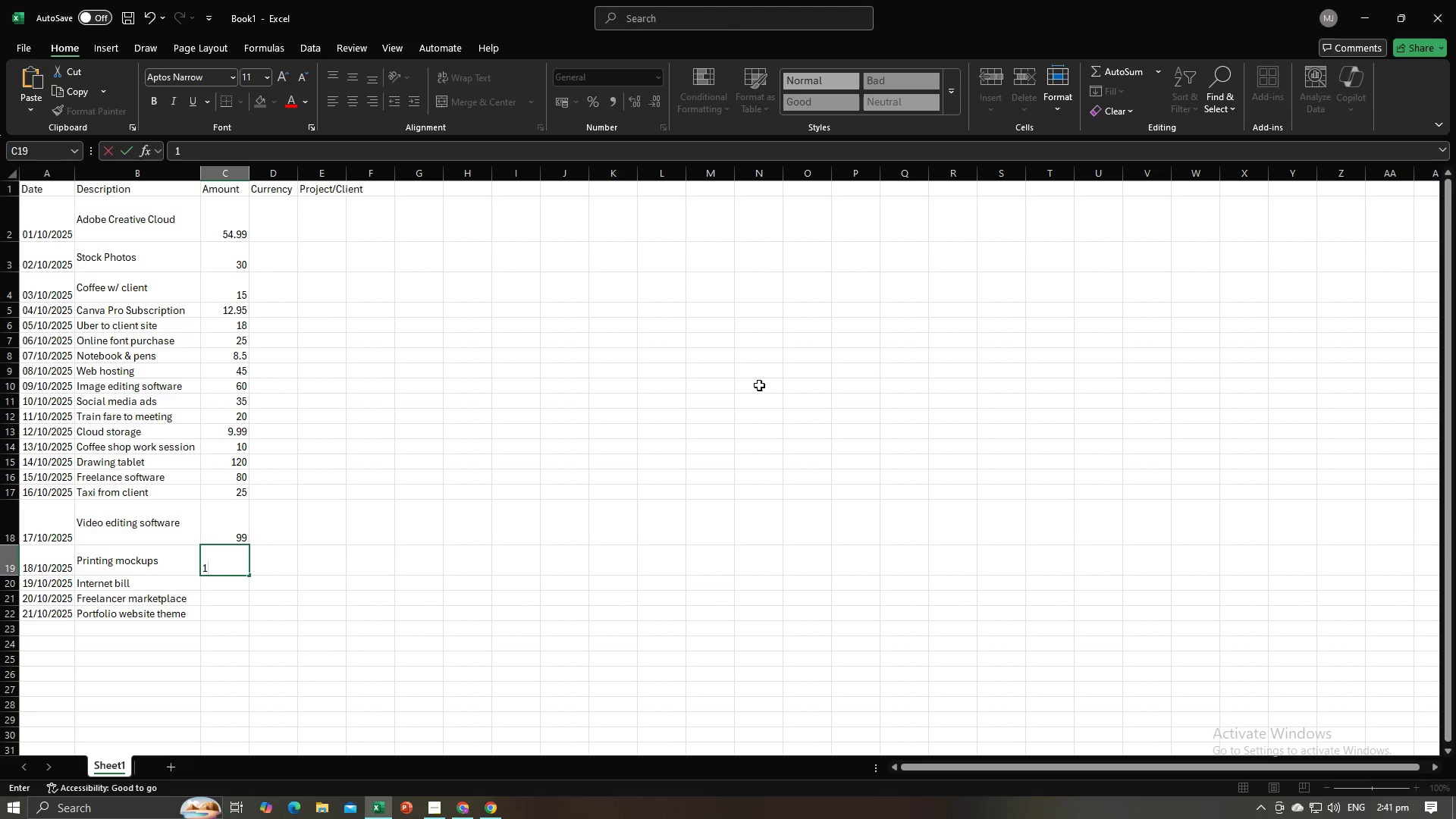 
key(Numpad8)
 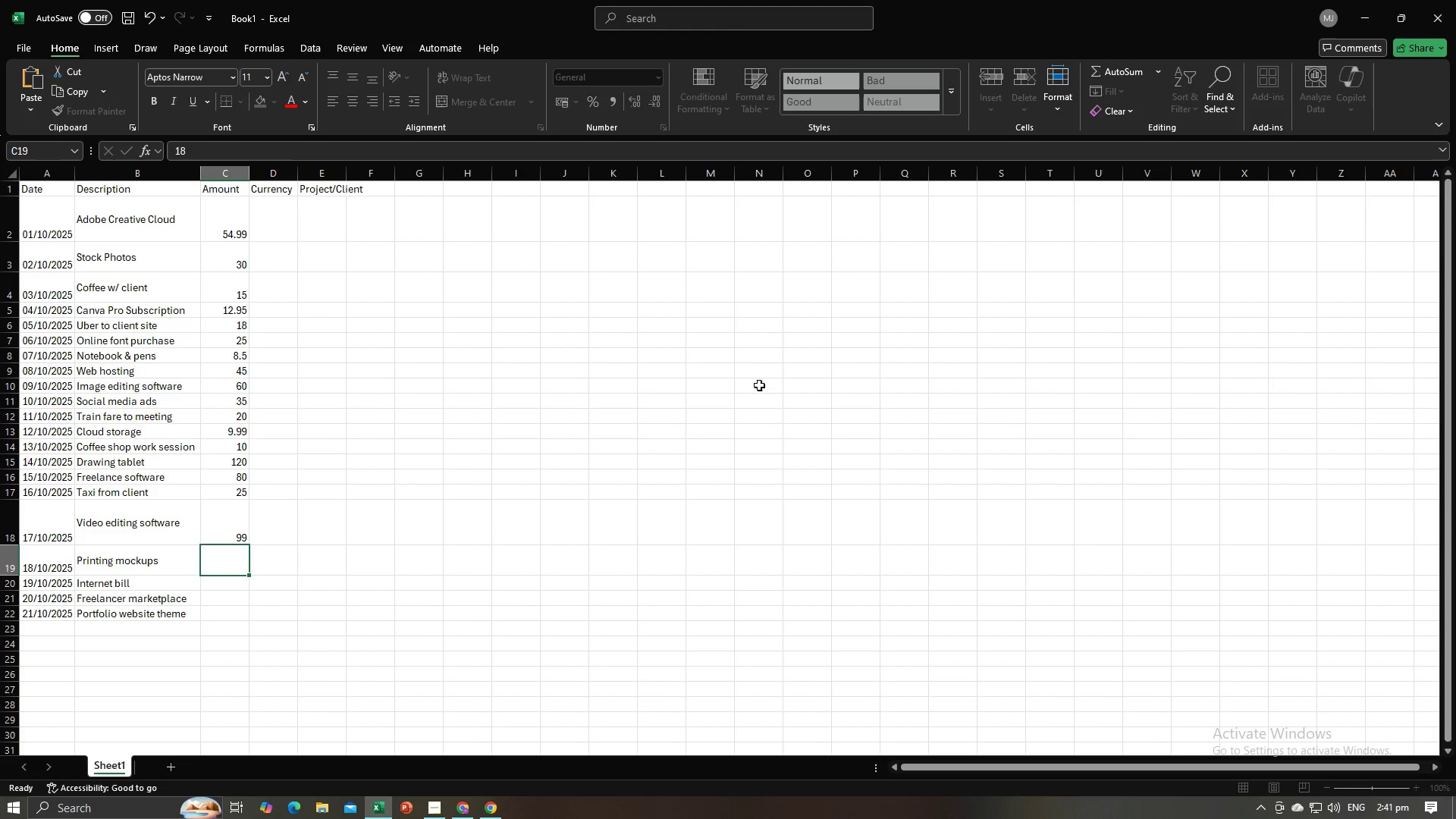 
key(NumpadEnter)
 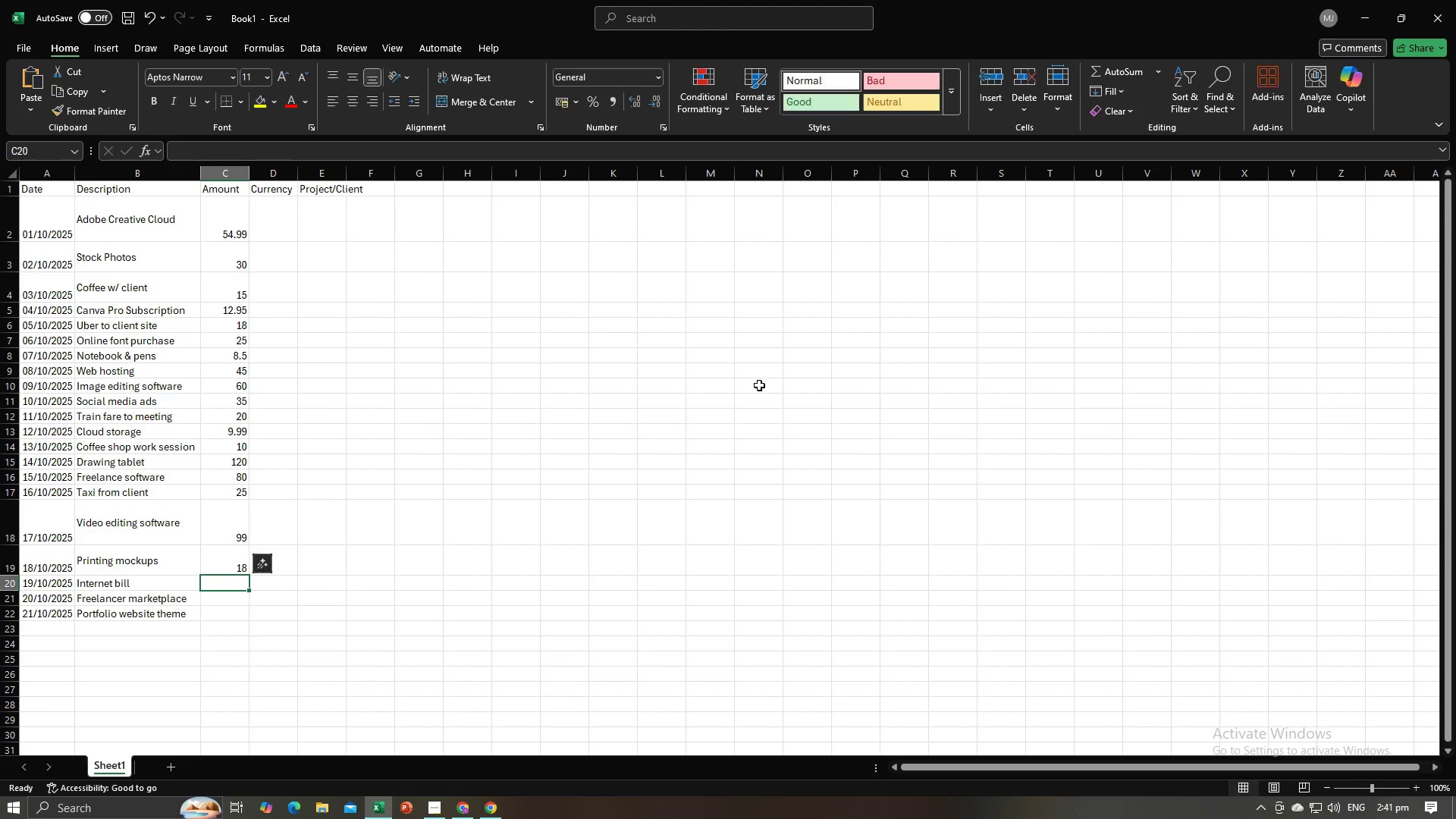 
key(Alt+AltLeft)
 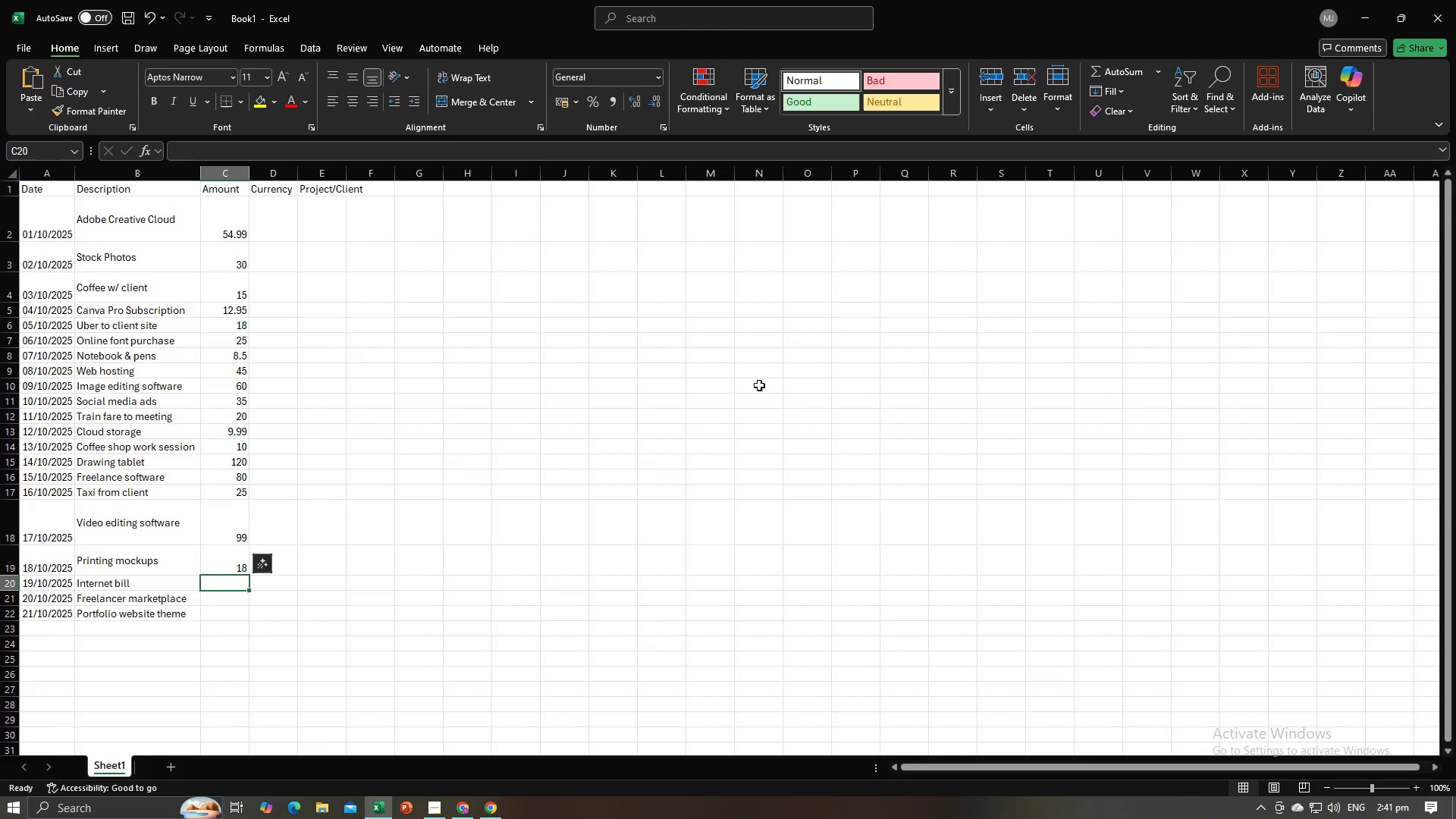 
key(Alt+Tab)
 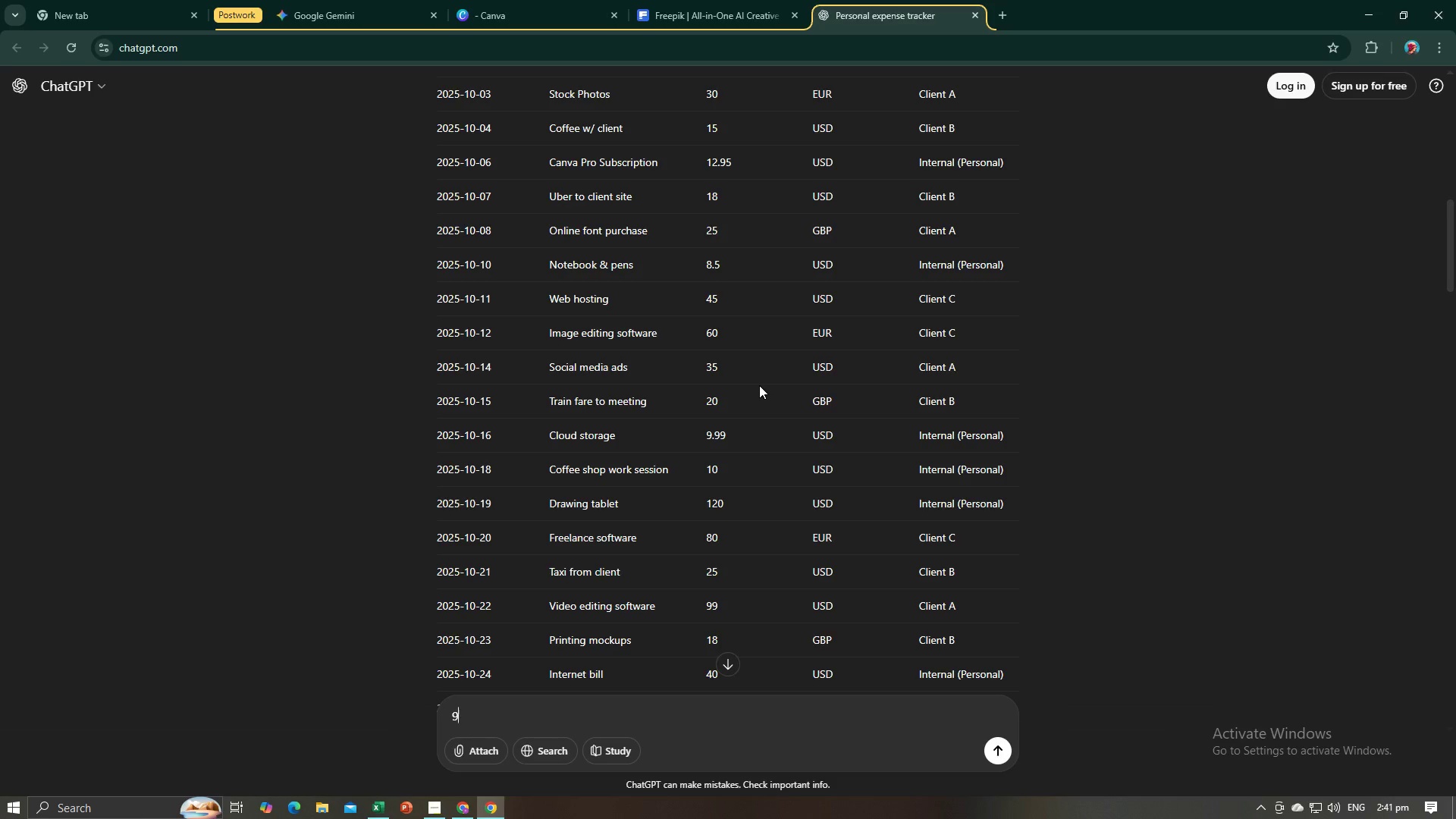 
scroll: coordinate [755, 385], scroll_direction: down, amount: 3.0
 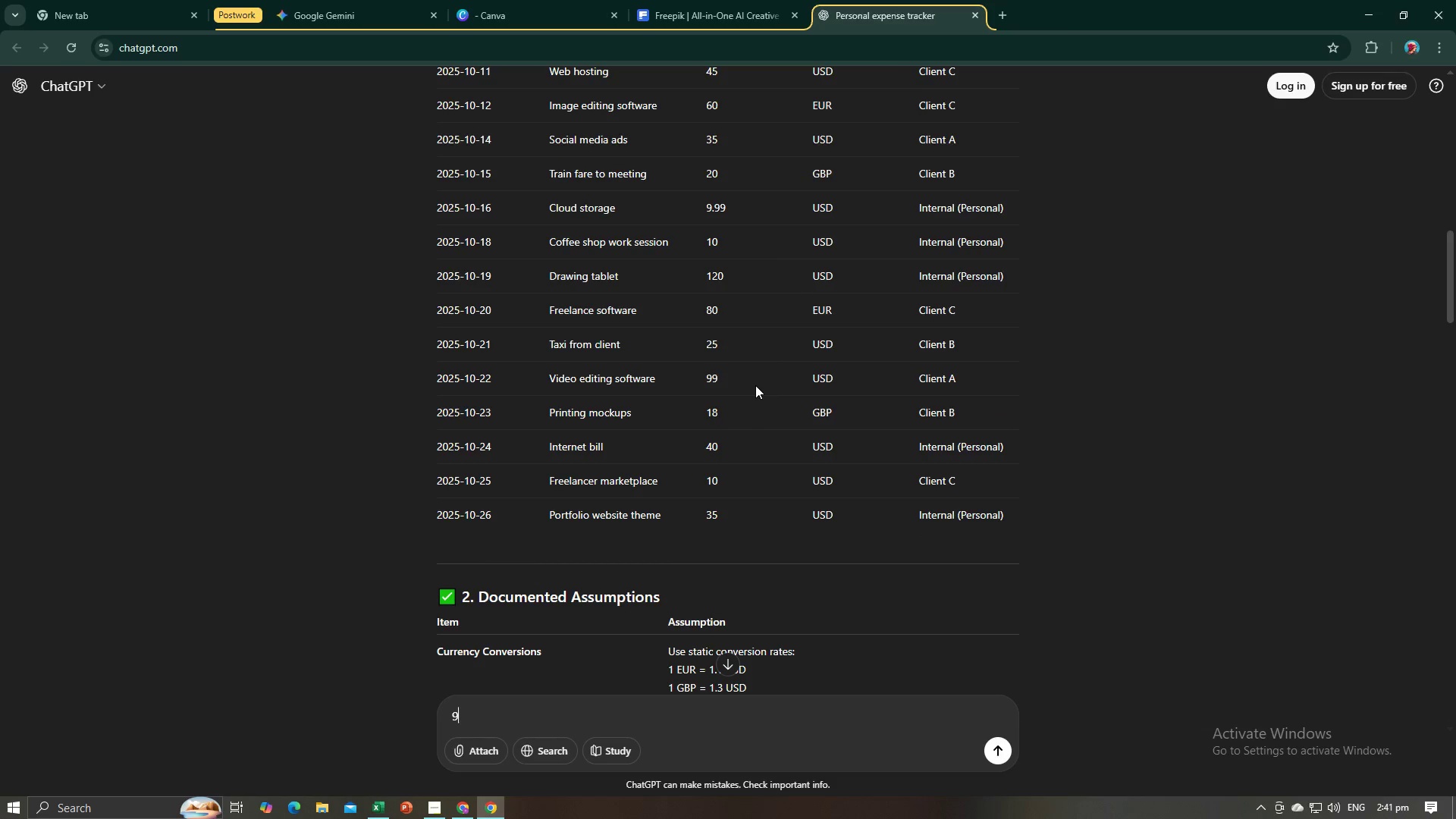 
key(Alt+AltLeft)
 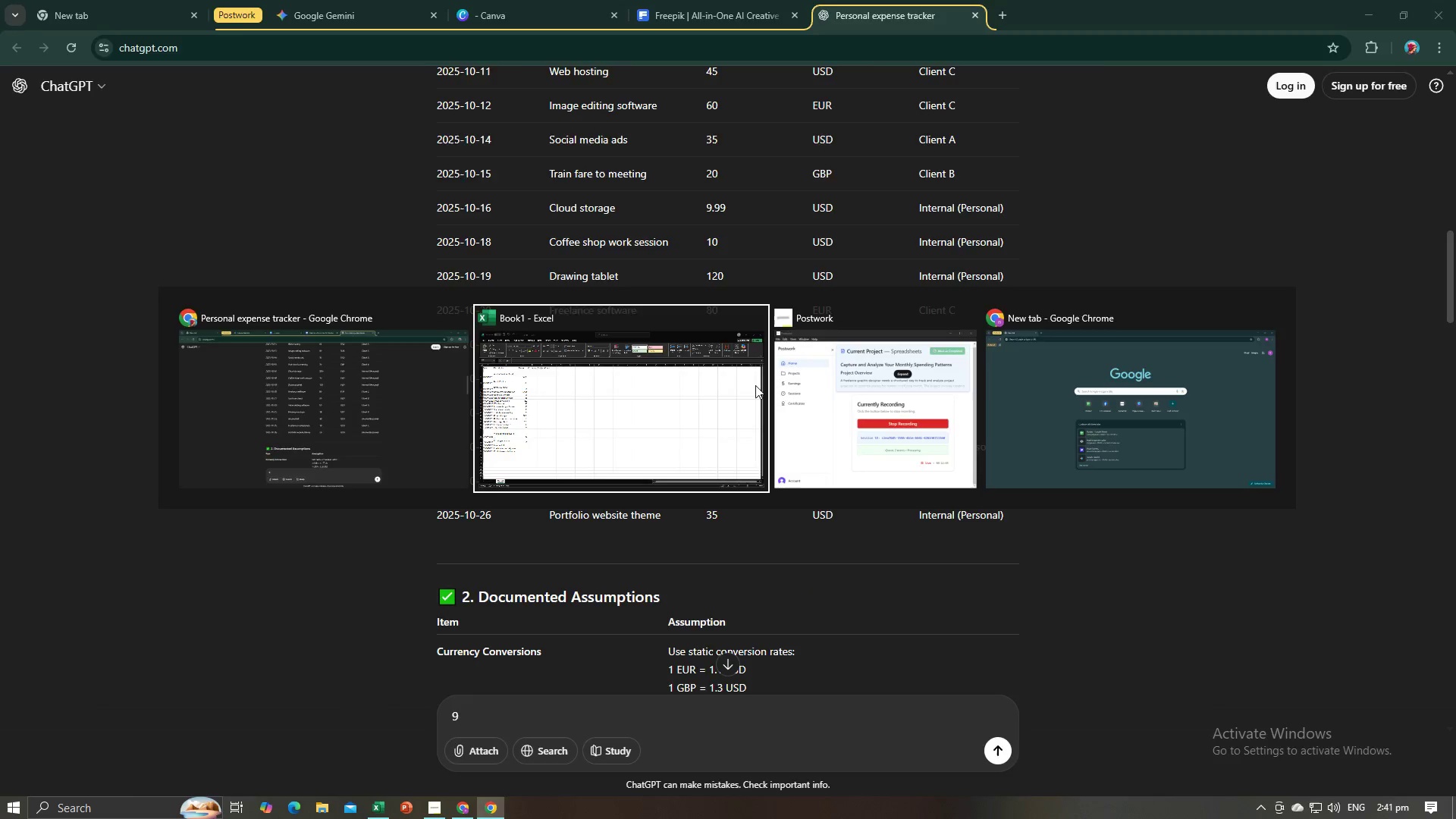 
key(Alt+Tab)
 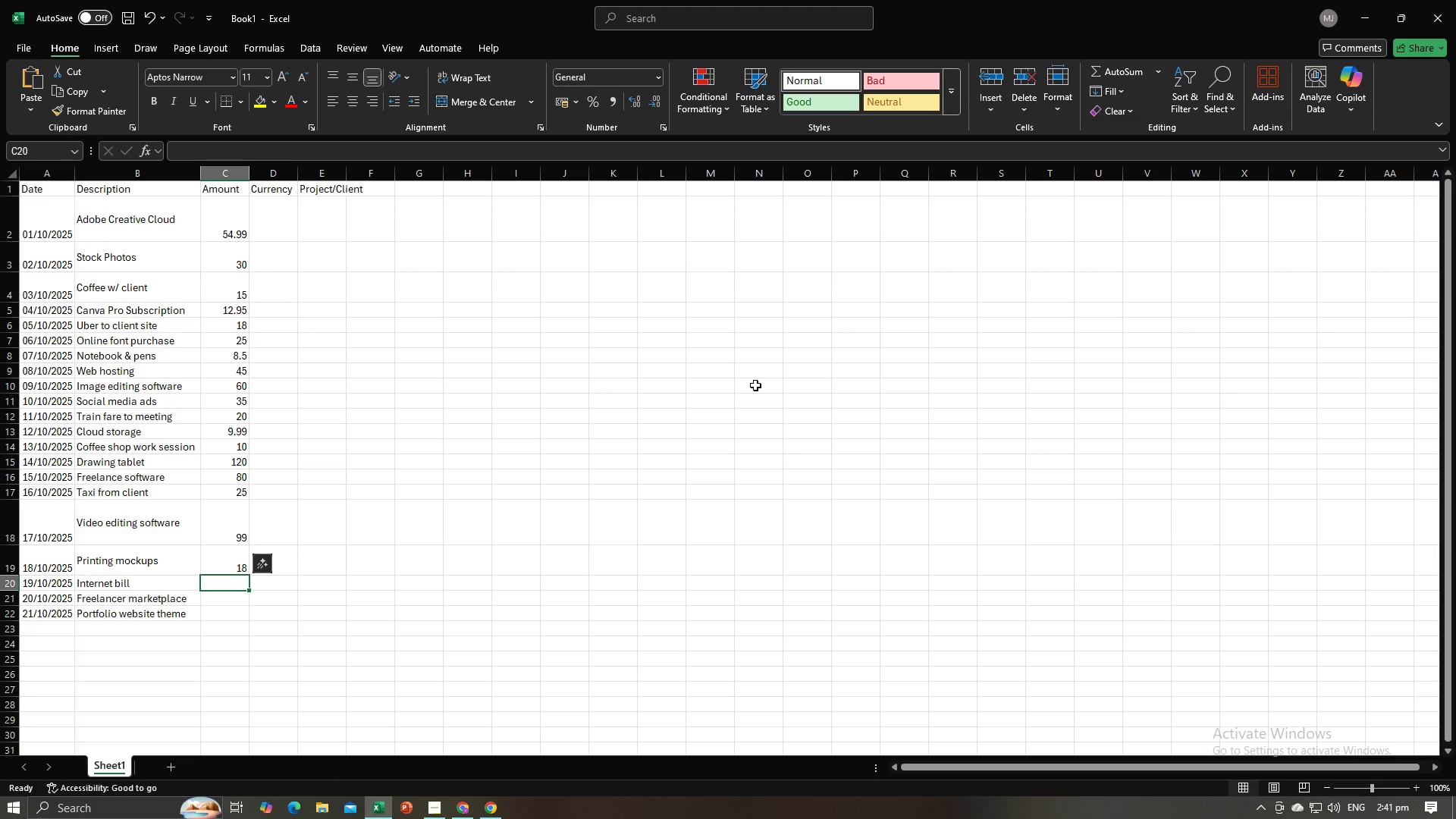 
key(Numpad4)
 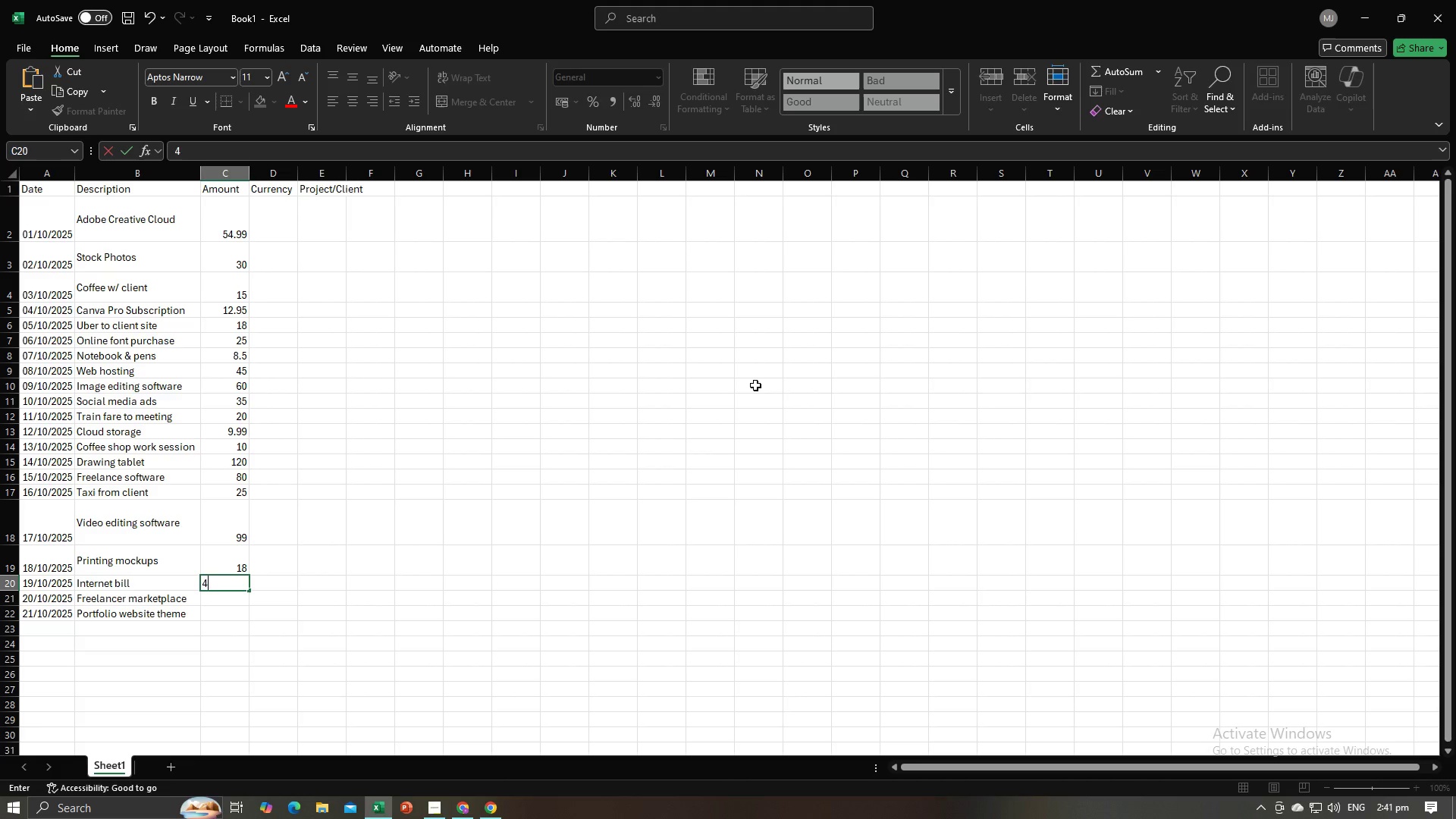 
key(Numpad0)
 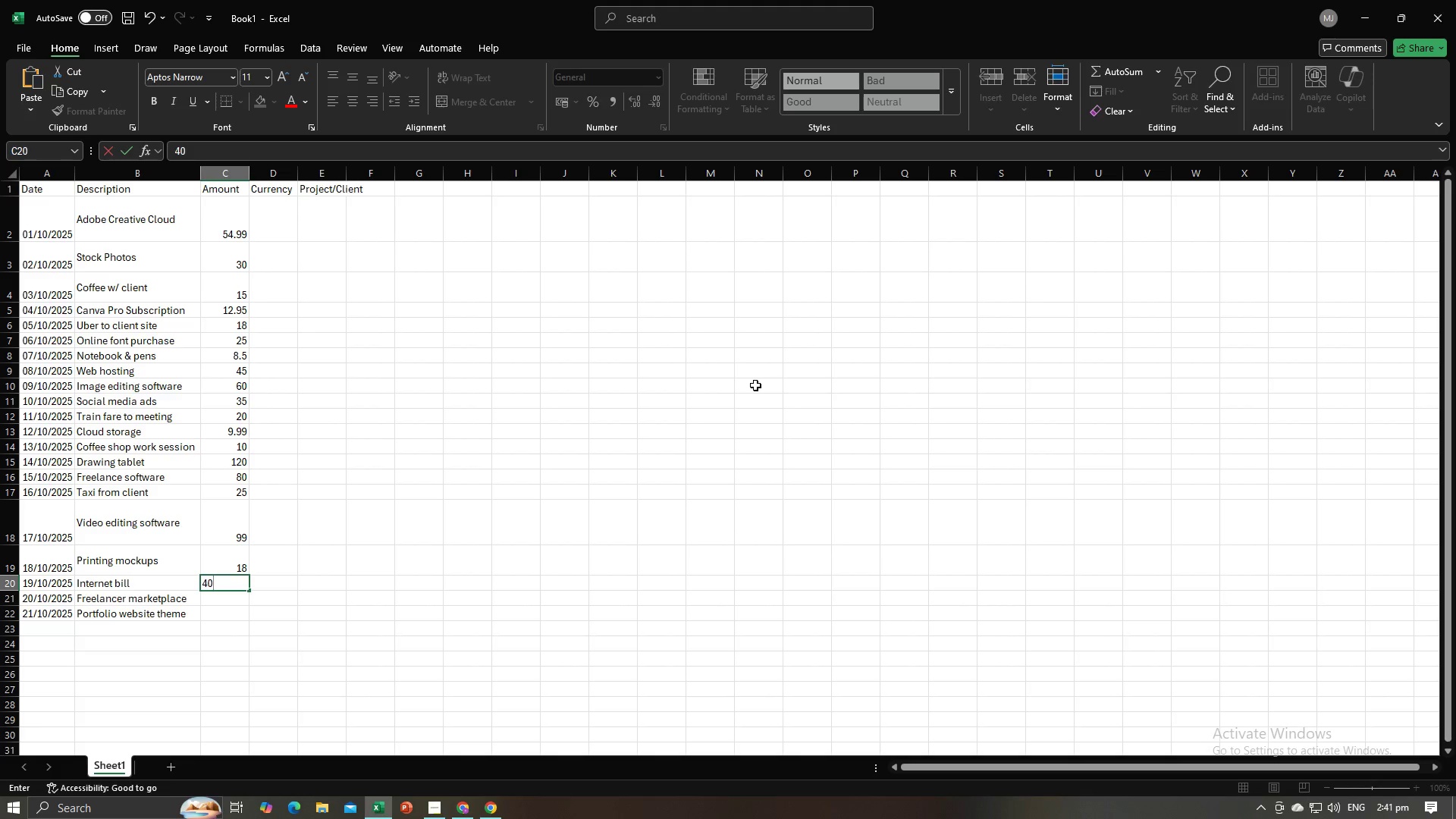 
key(NumpadEnter)
 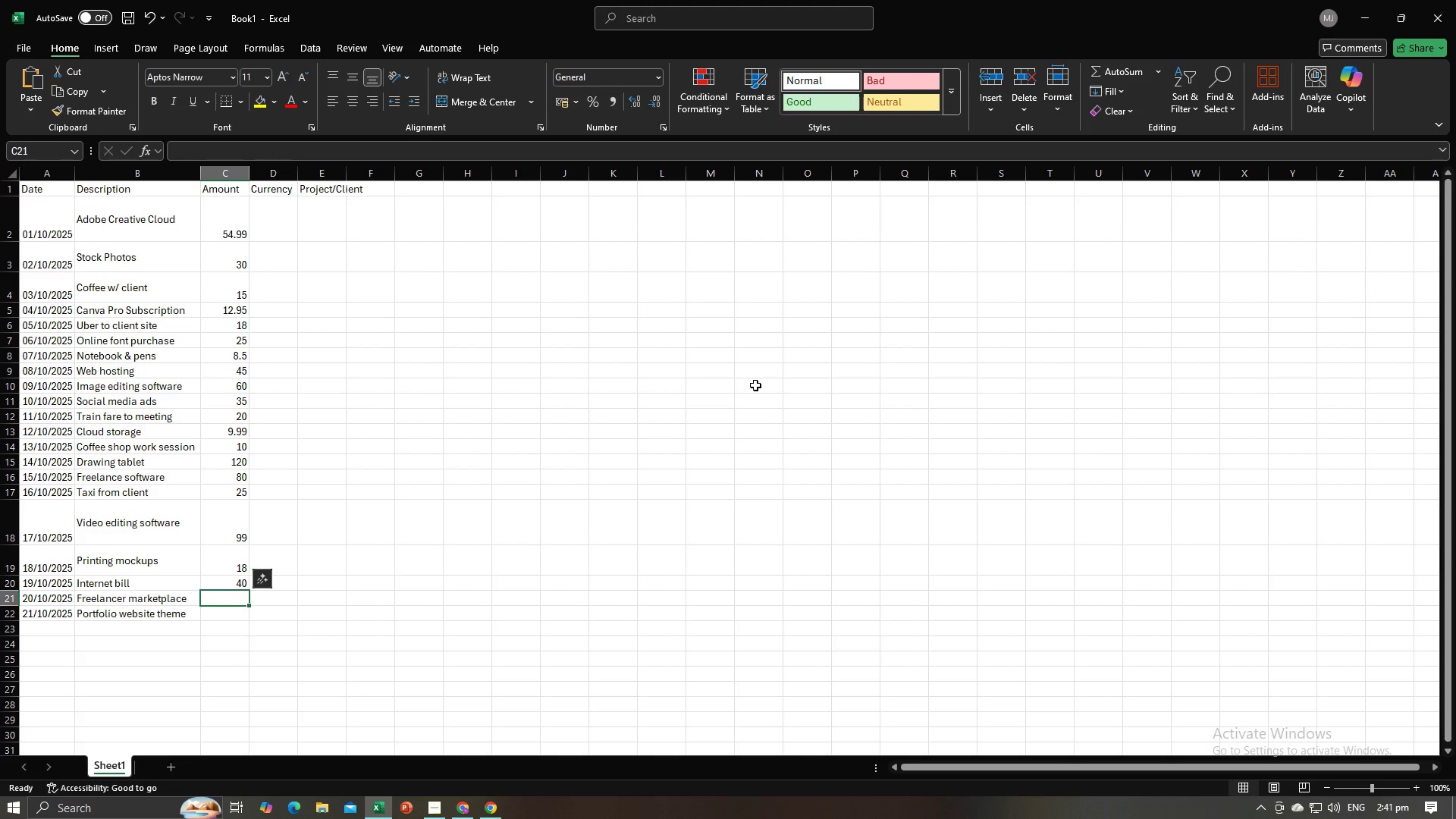 
key(Numpad1)
 